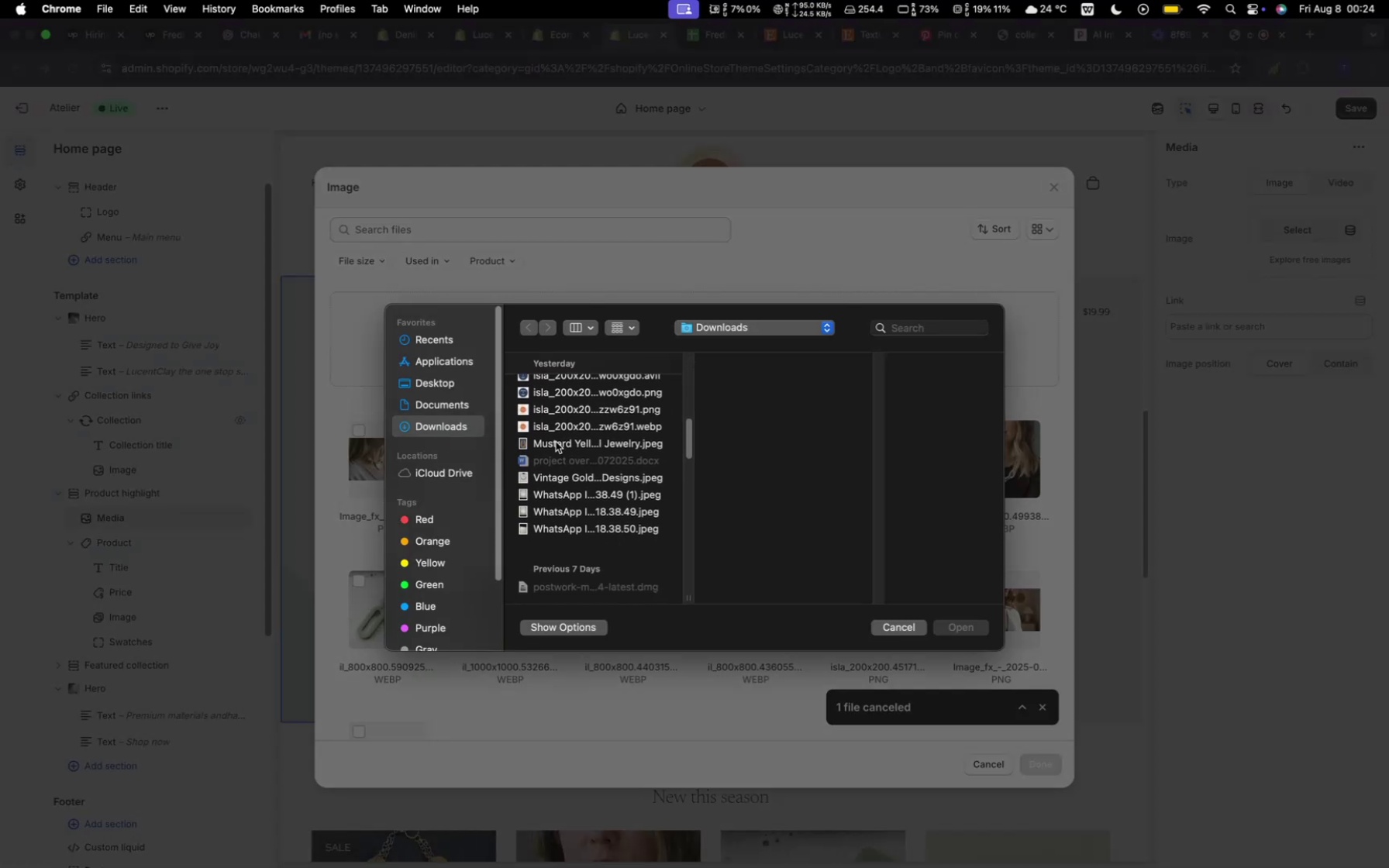 
scroll: coordinate [556, 442], scroll_direction: up, amount: 22.0
 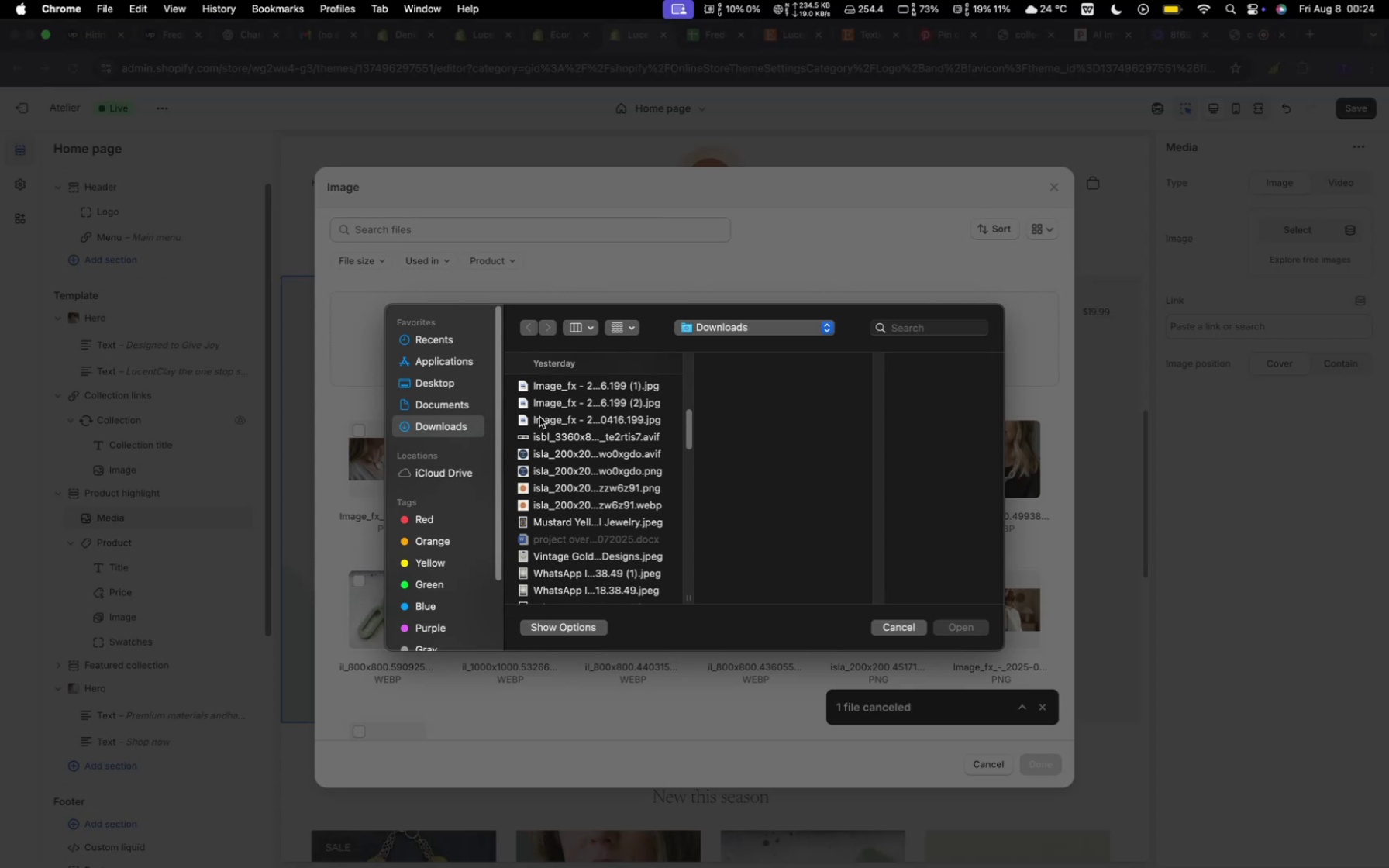 
left_click([539, 417])
 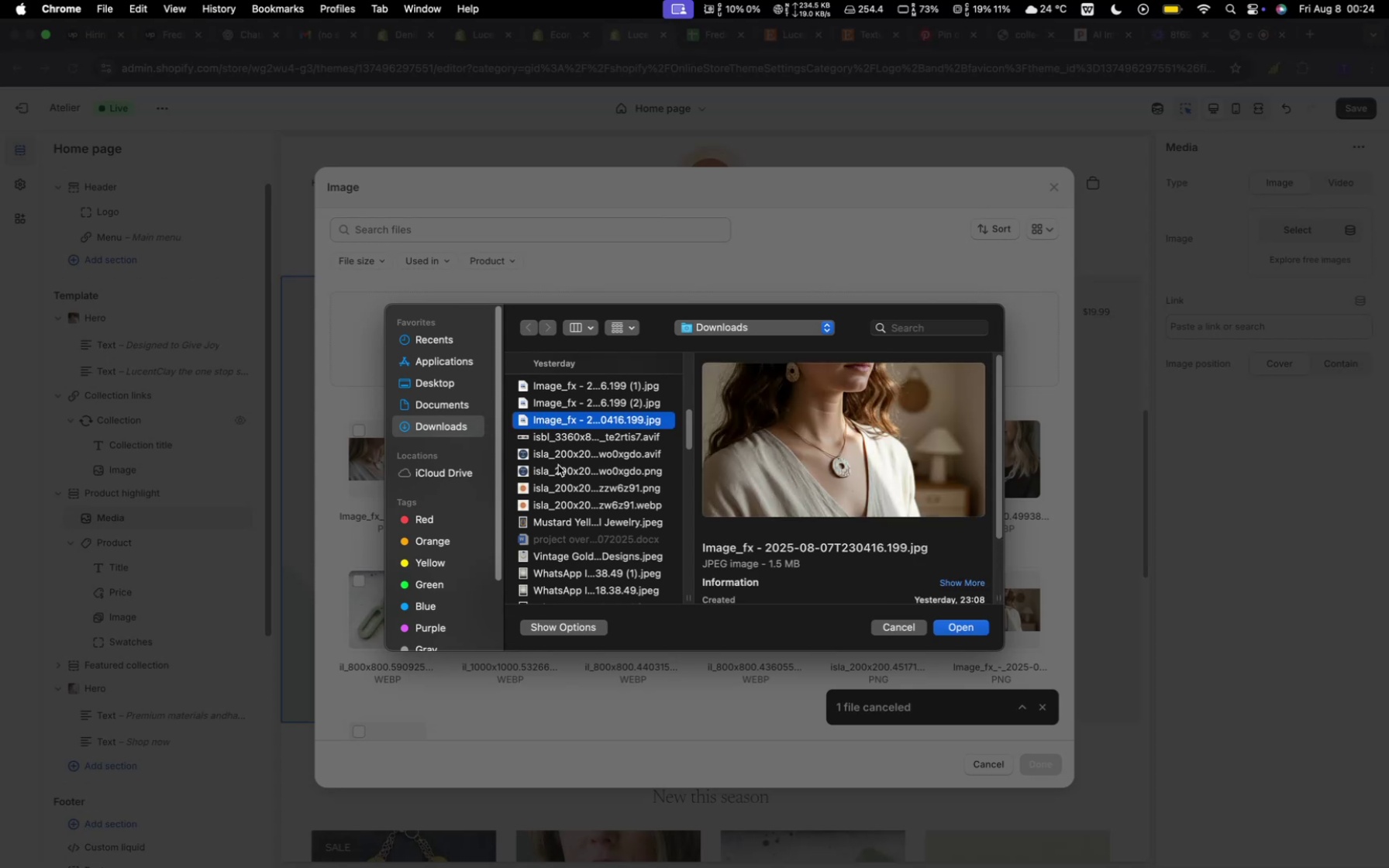 
left_click([558, 465])
 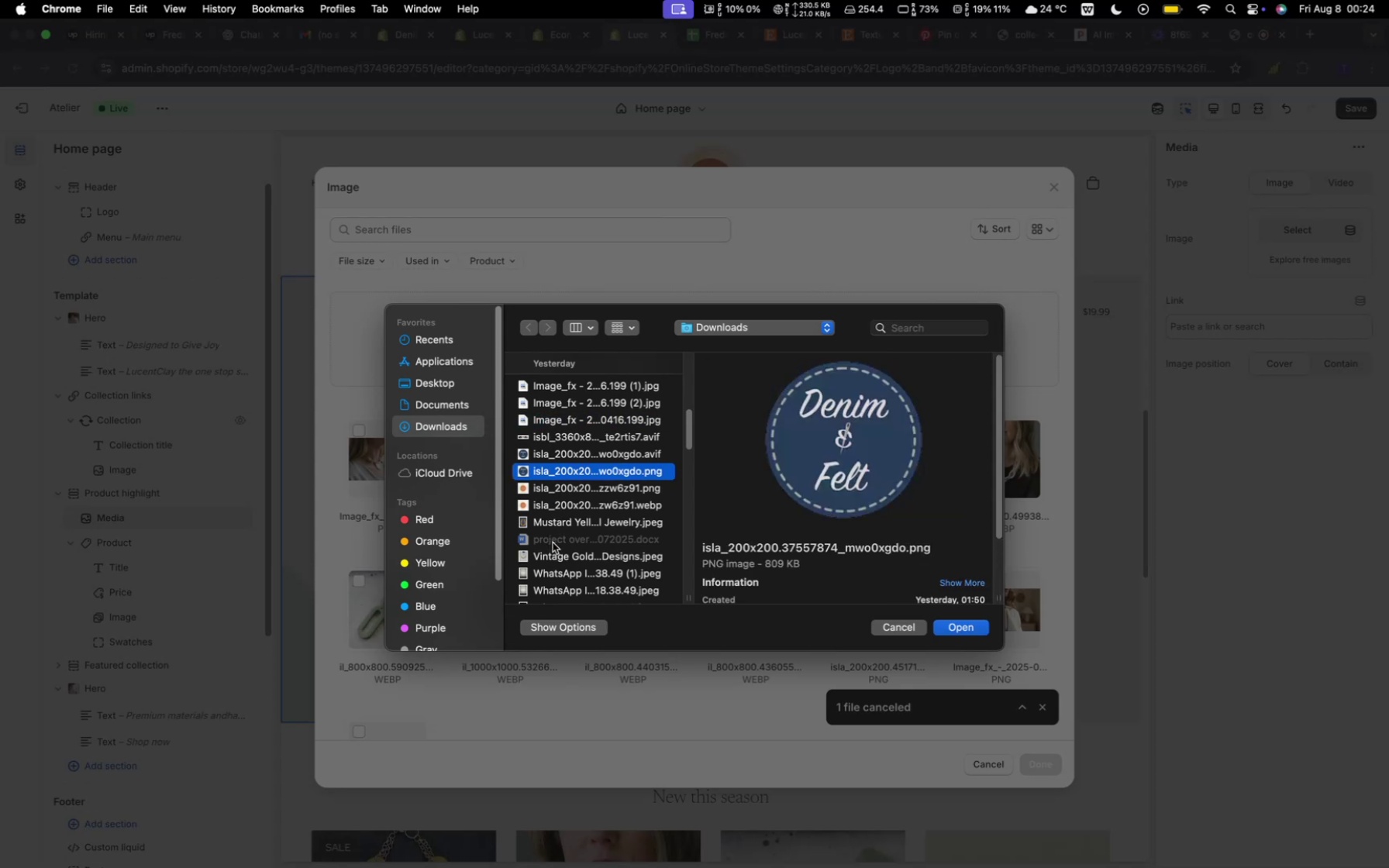 
scroll: coordinate [553, 546], scroll_direction: down, amount: 6.0
 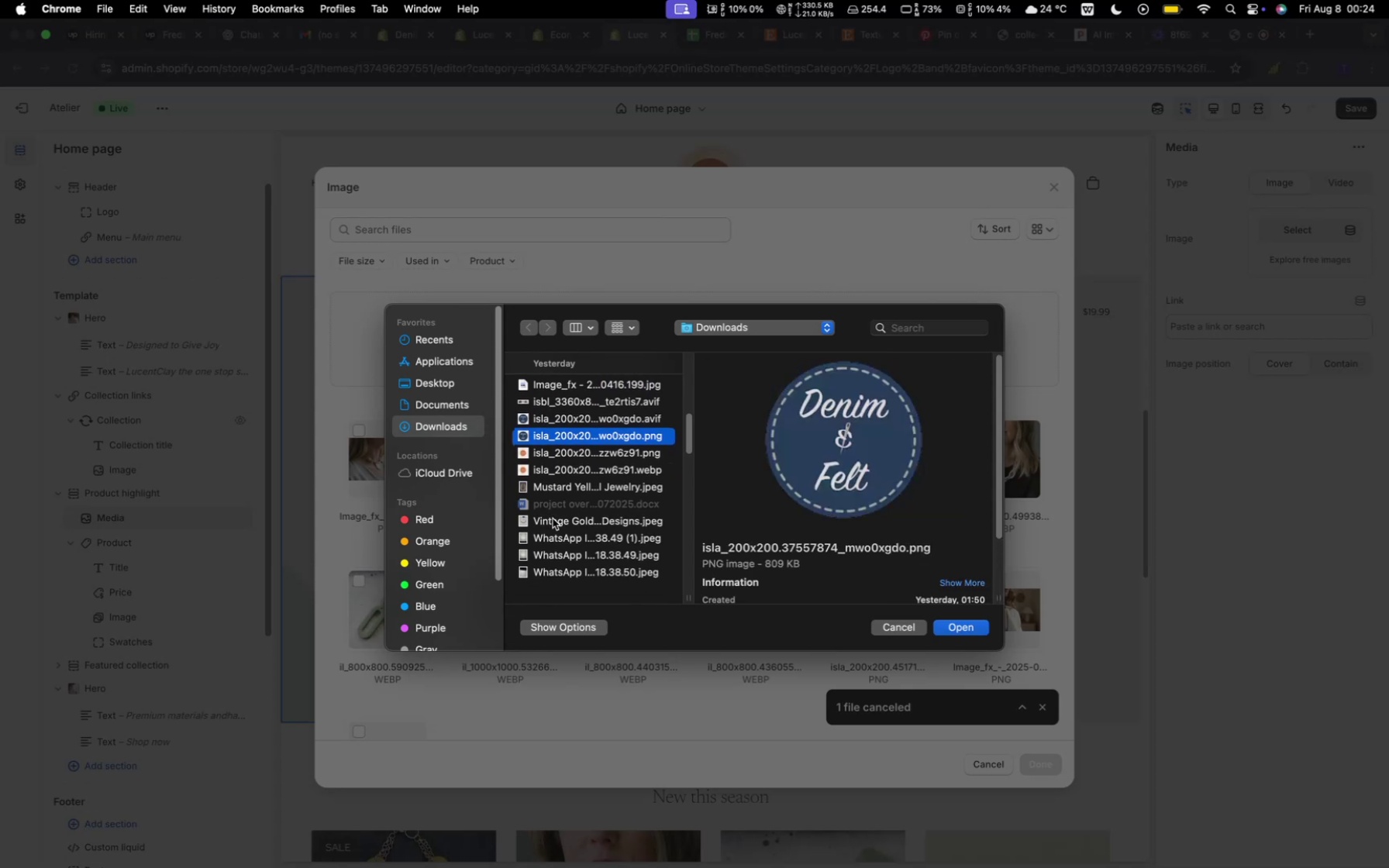 
left_click([553, 518])
 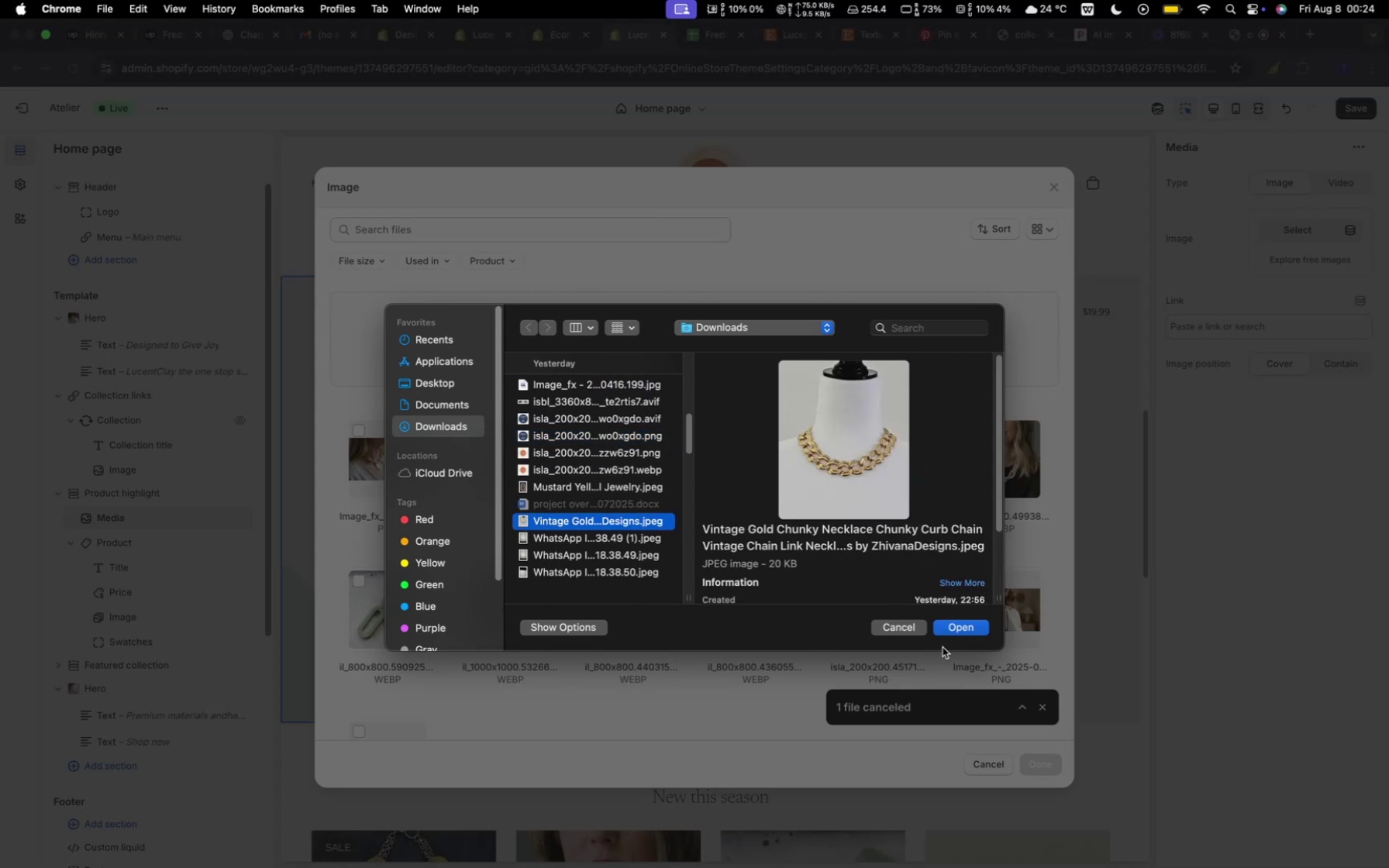 
left_click([954, 629])
 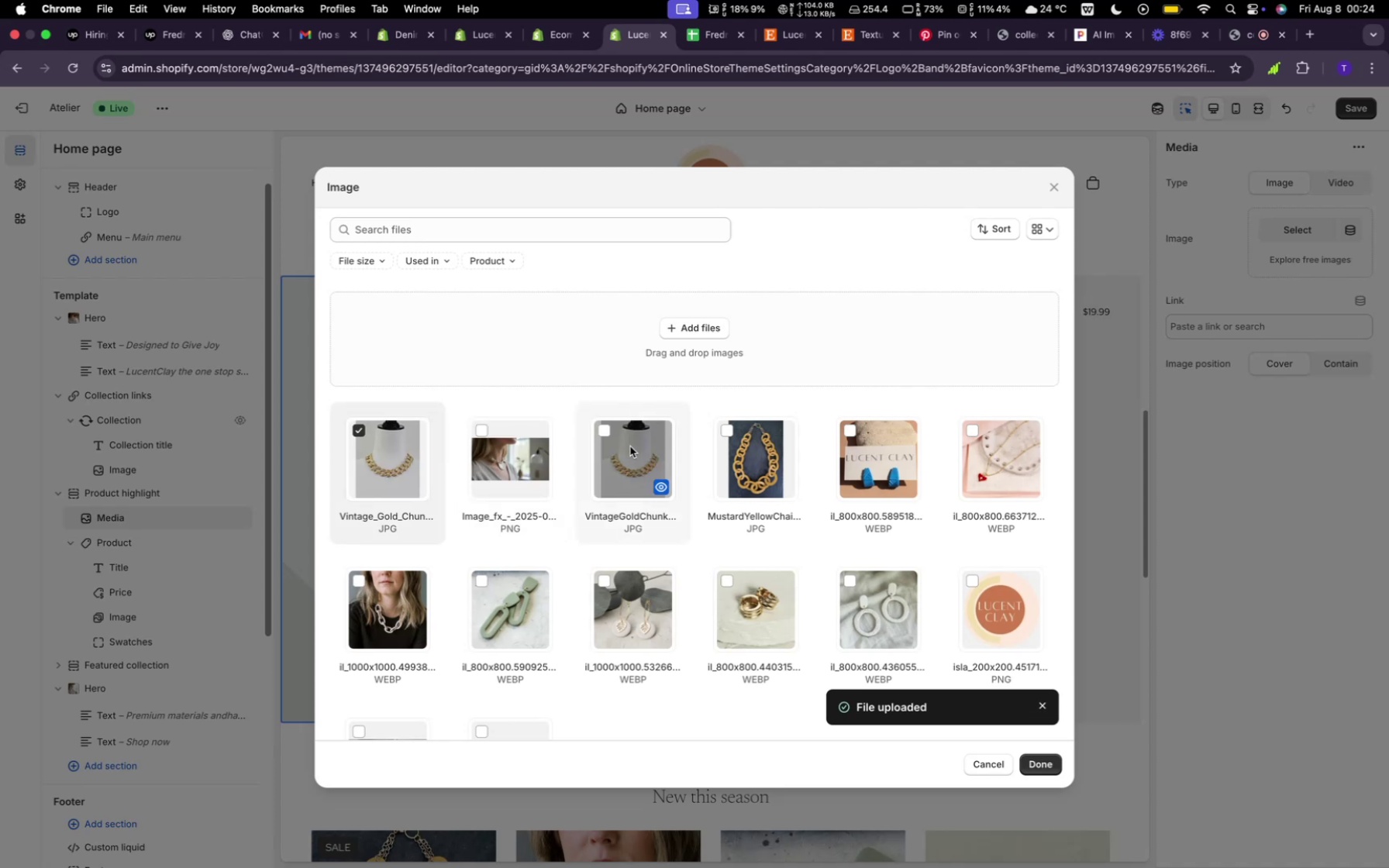 
wait(6.88)
 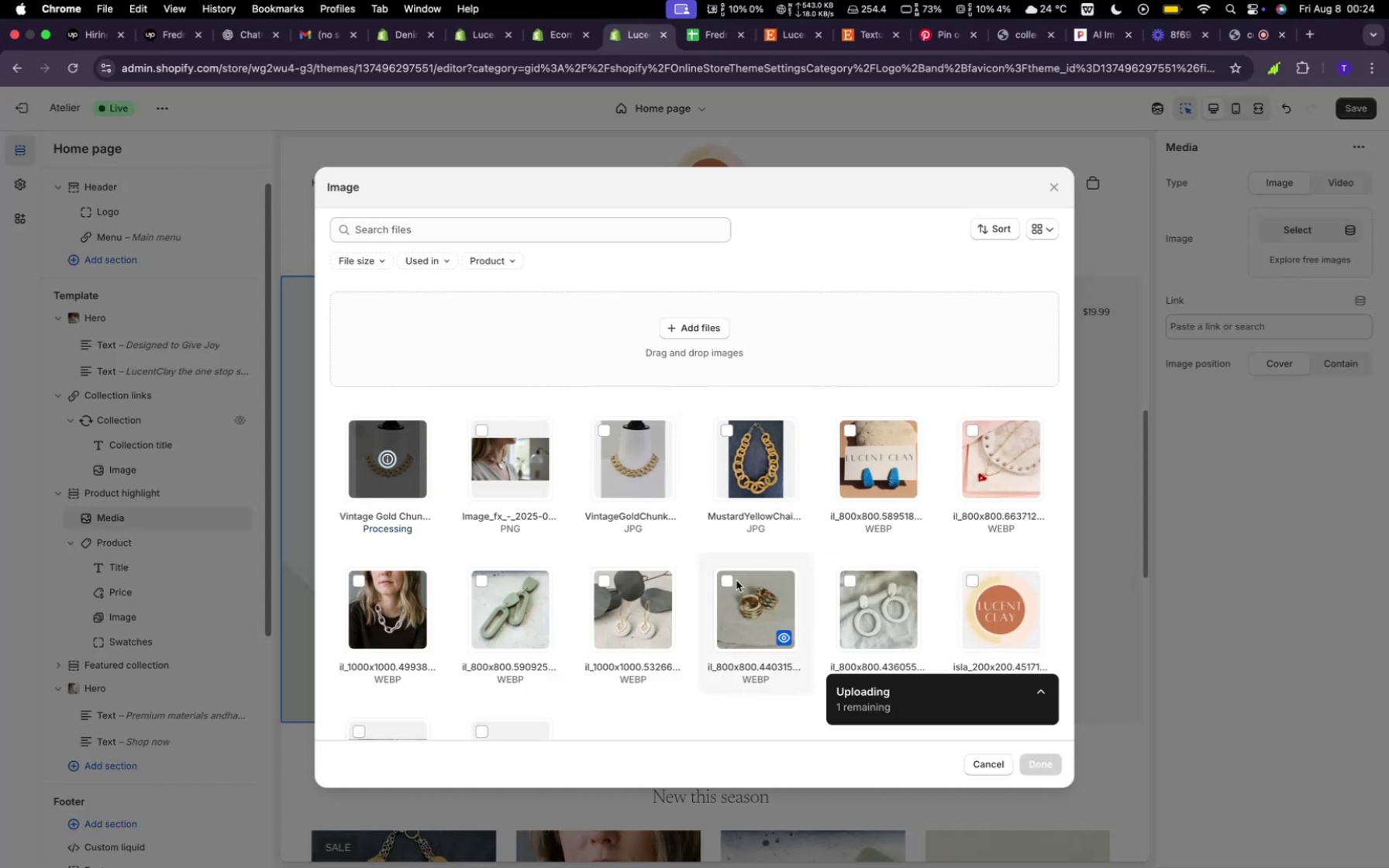 
left_click([1054, 771])
 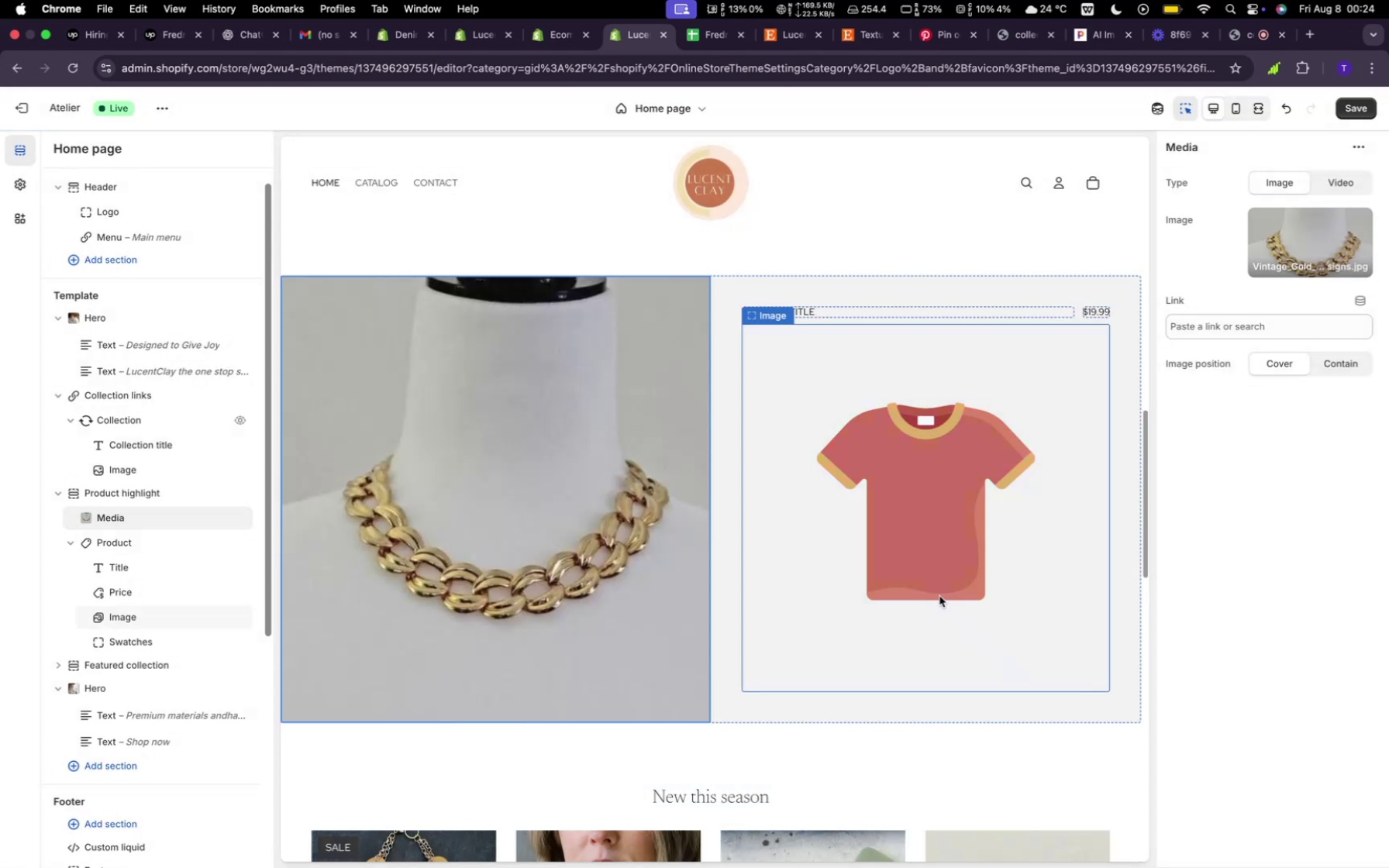 
left_click([901, 538])
 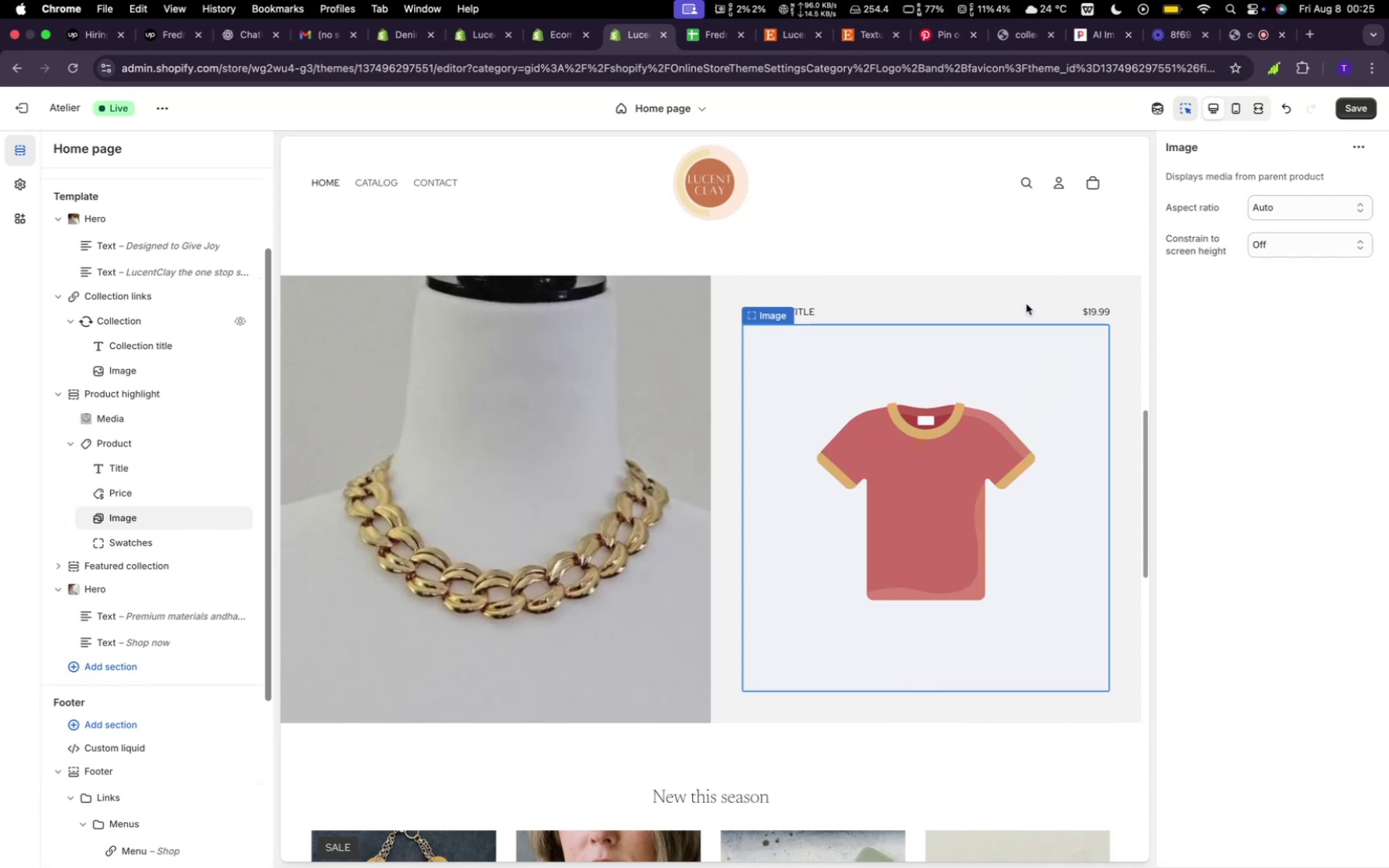 
wait(7.4)
 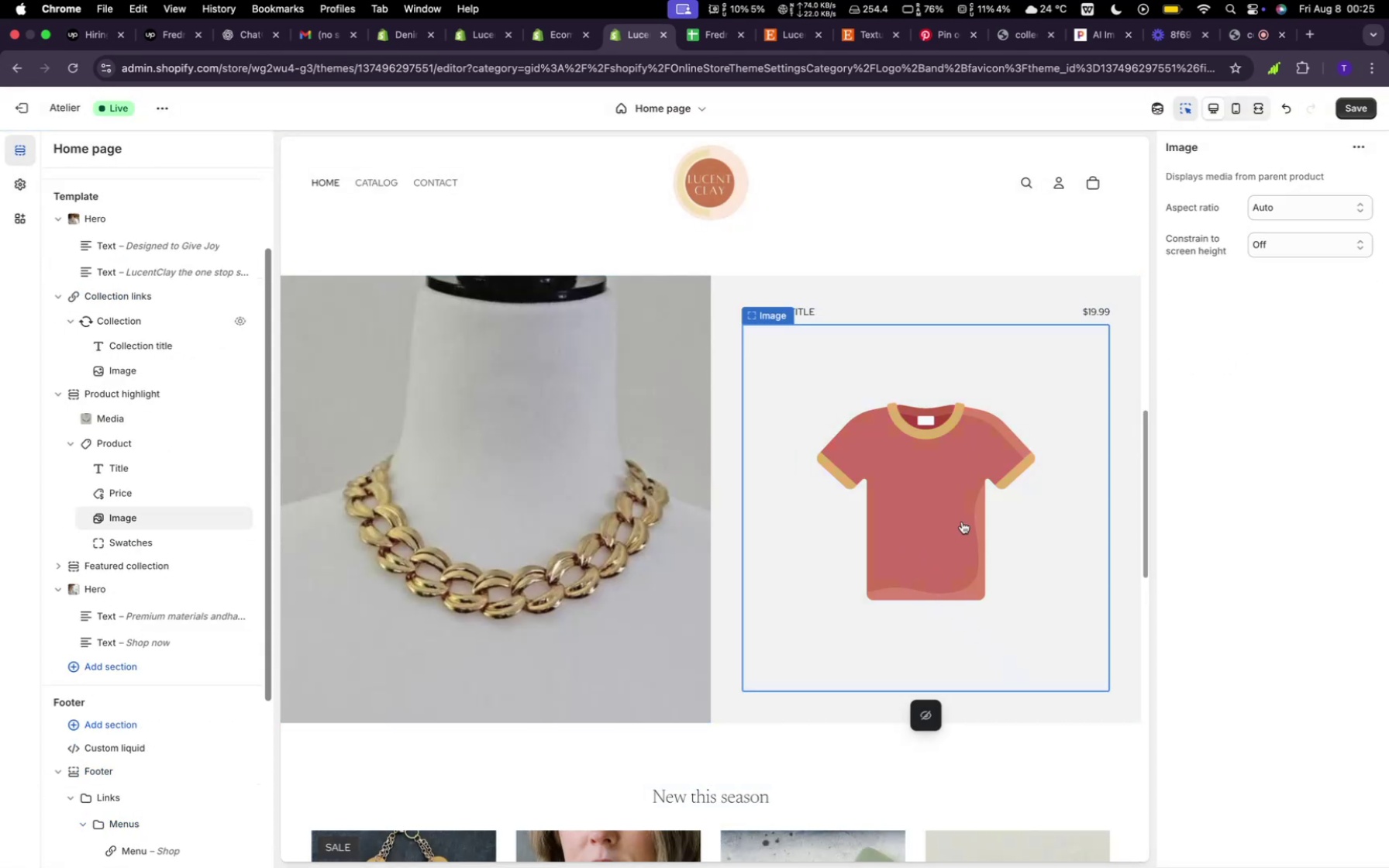 
left_click([987, 450])
 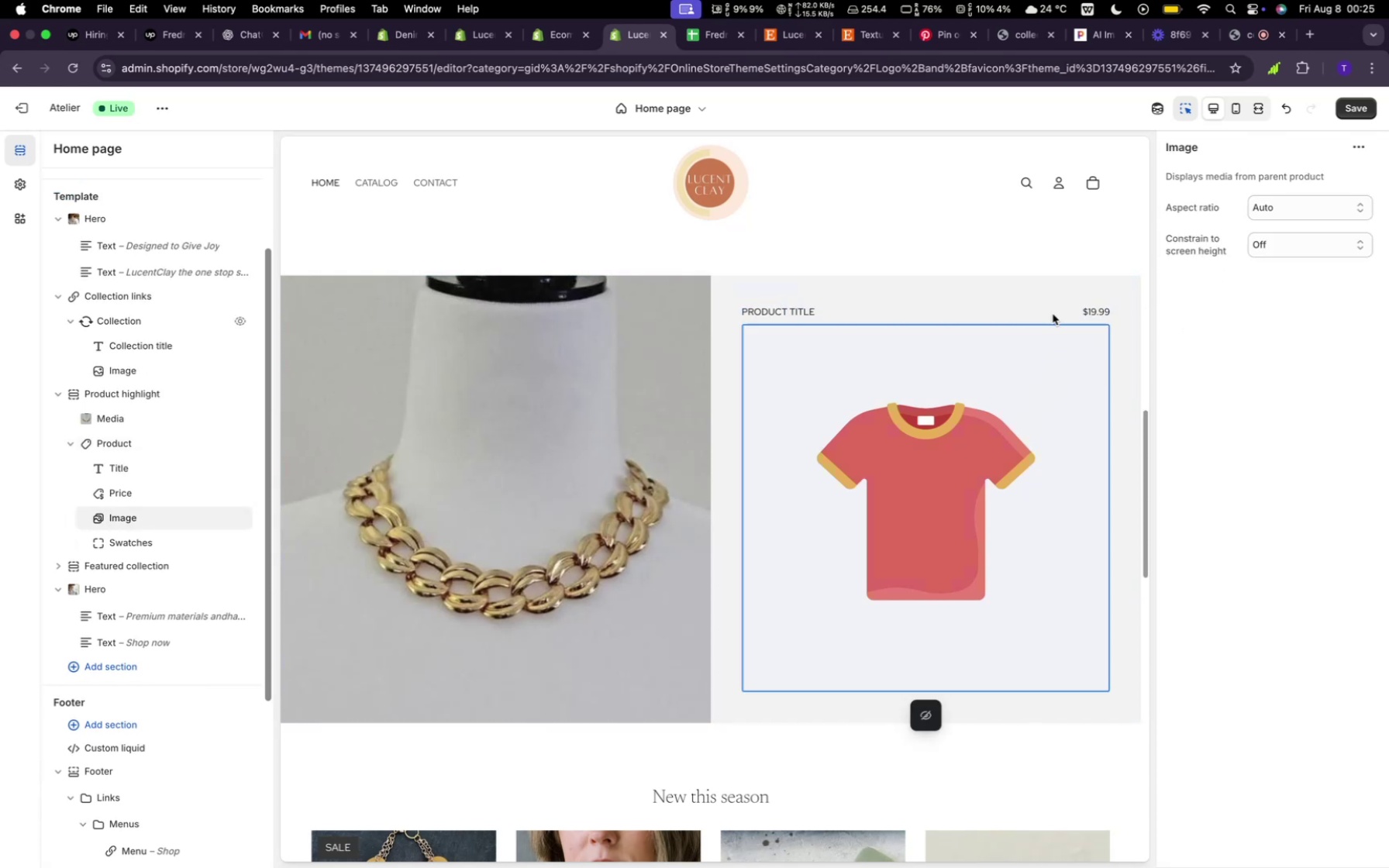 
scroll: coordinate [851, 374], scroll_direction: down, amount: 72.0
 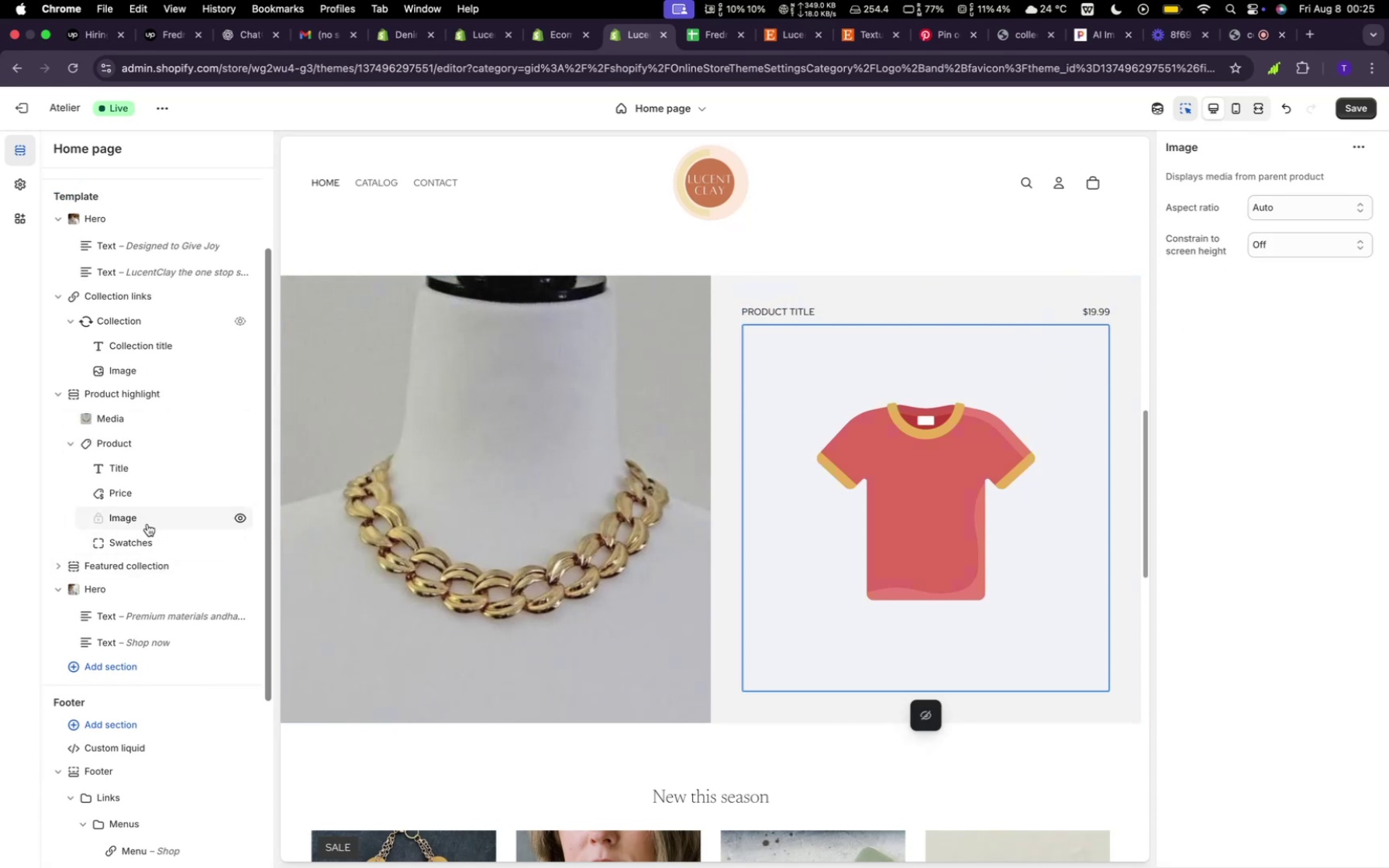 
left_click([103, 521])
 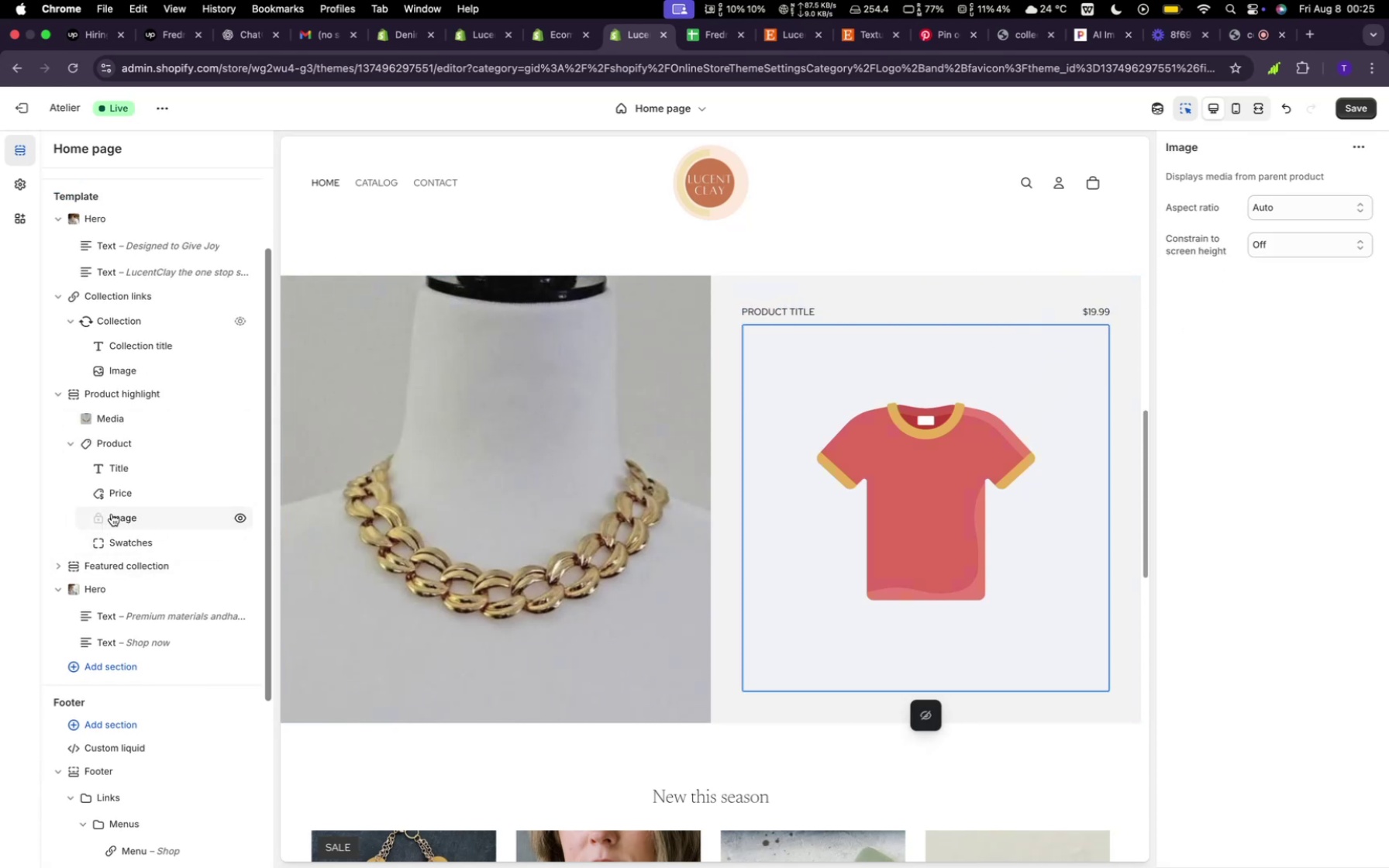 
mouse_move([124, 491])
 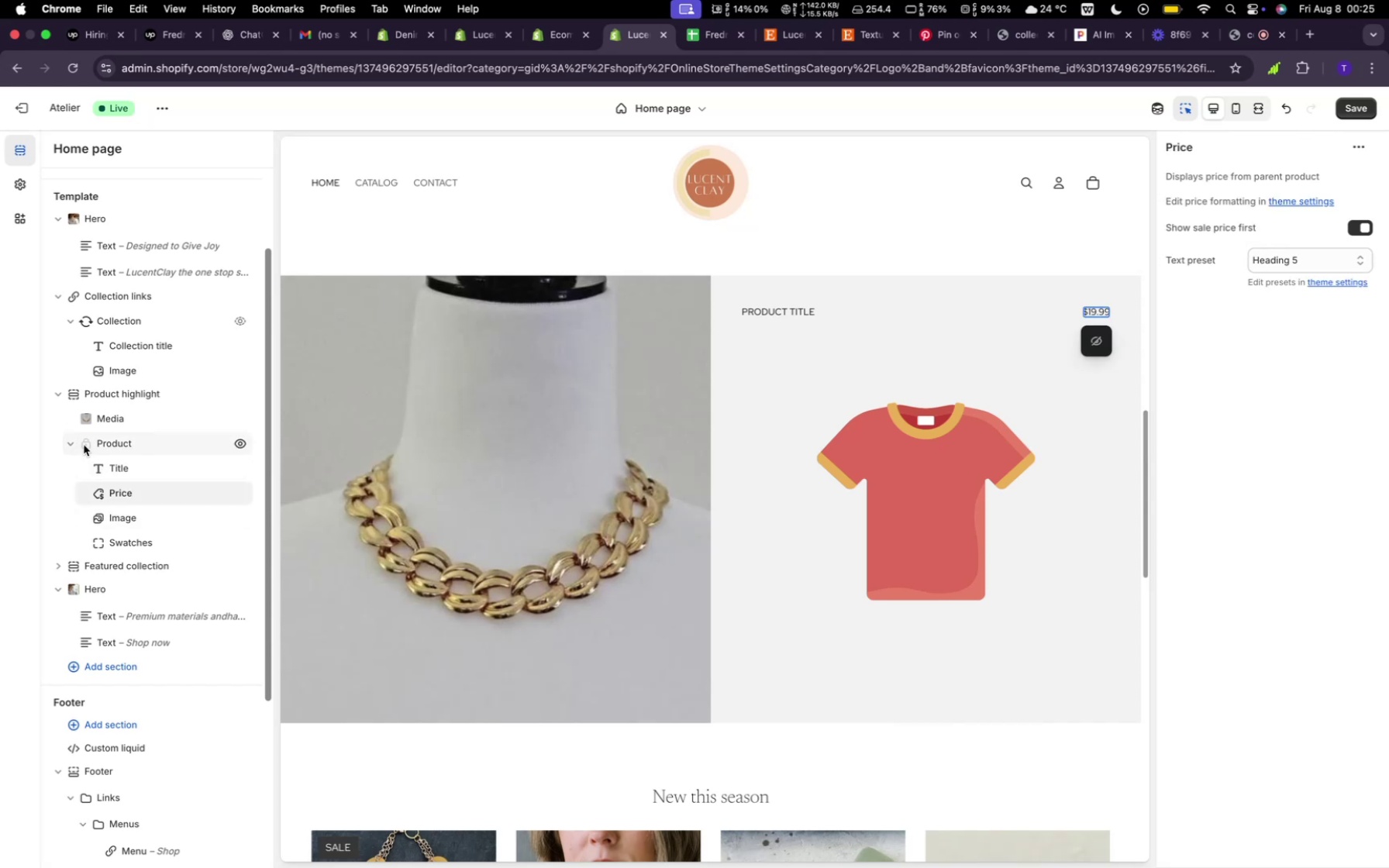 
left_click([115, 444])
 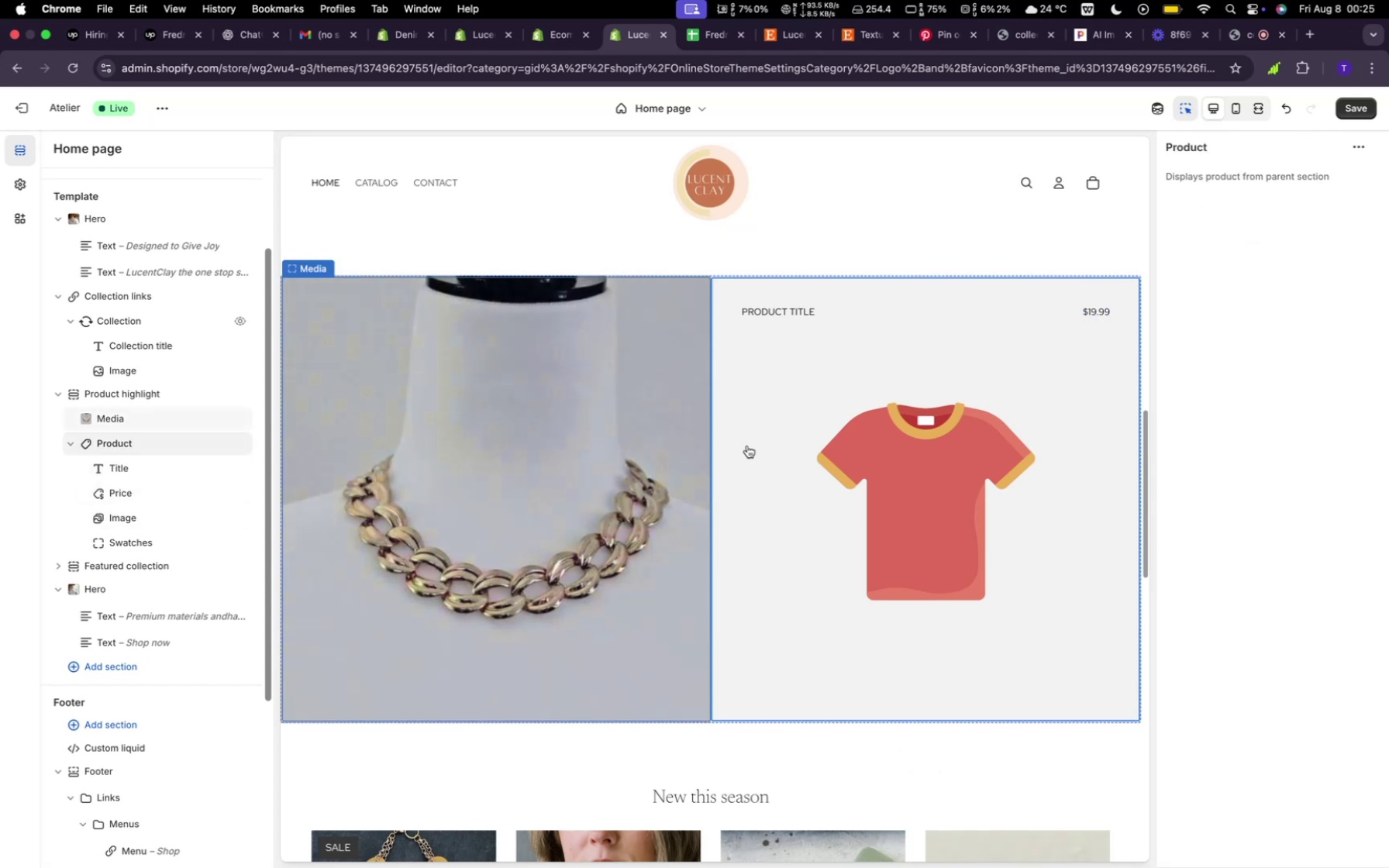 
wait(5.33)
 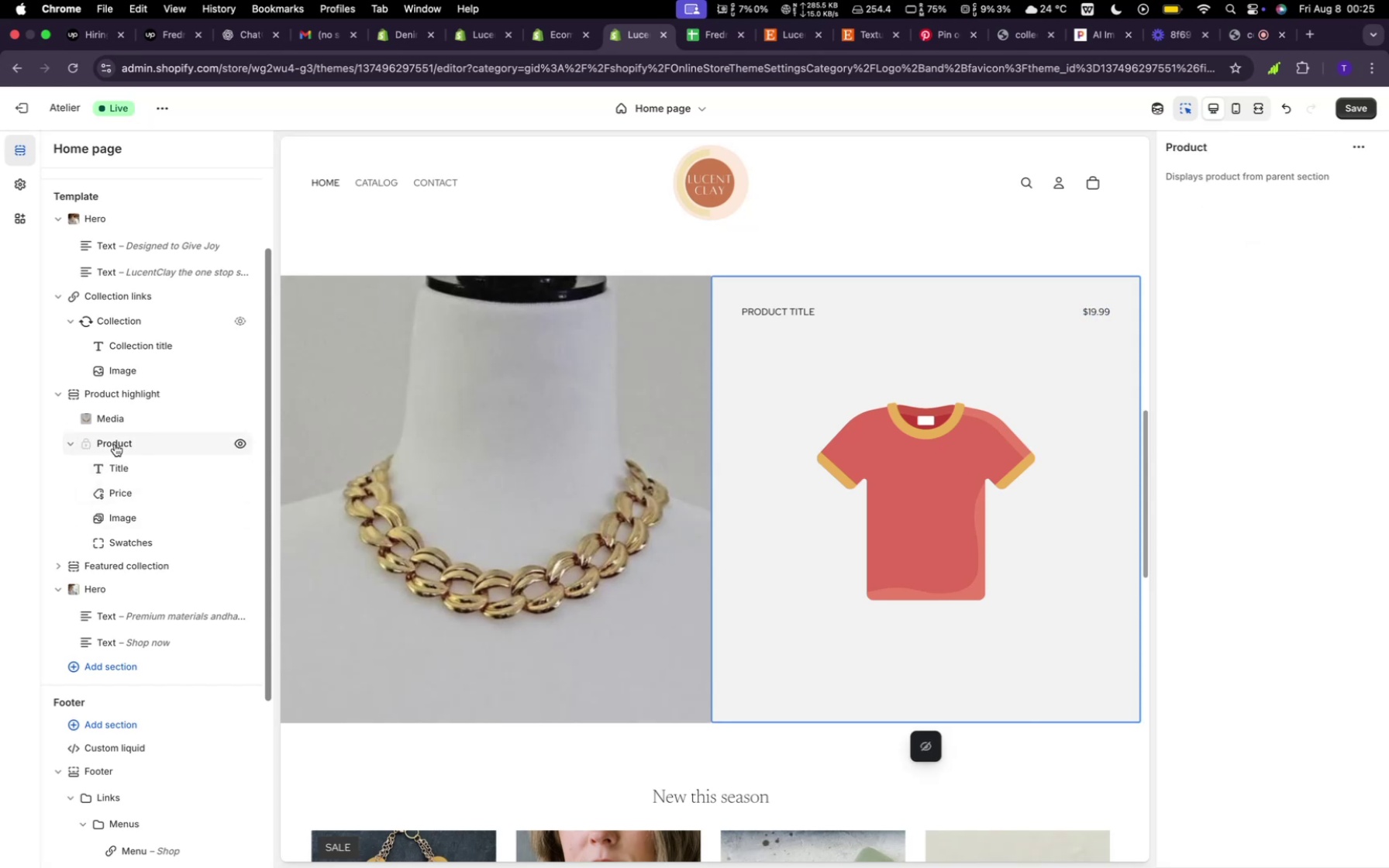 
left_click([1356, 148])
 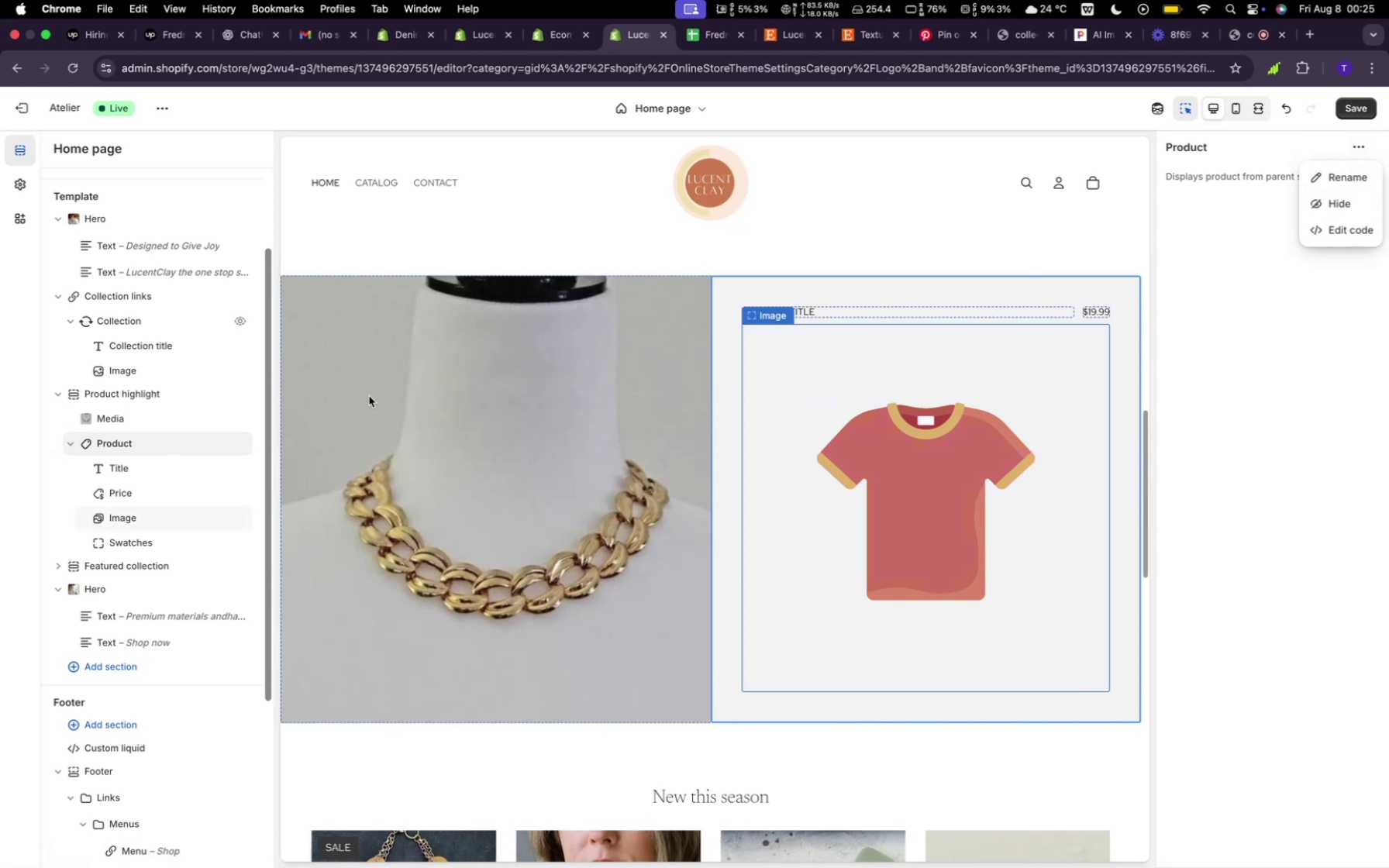 
left_click([146, 352])
 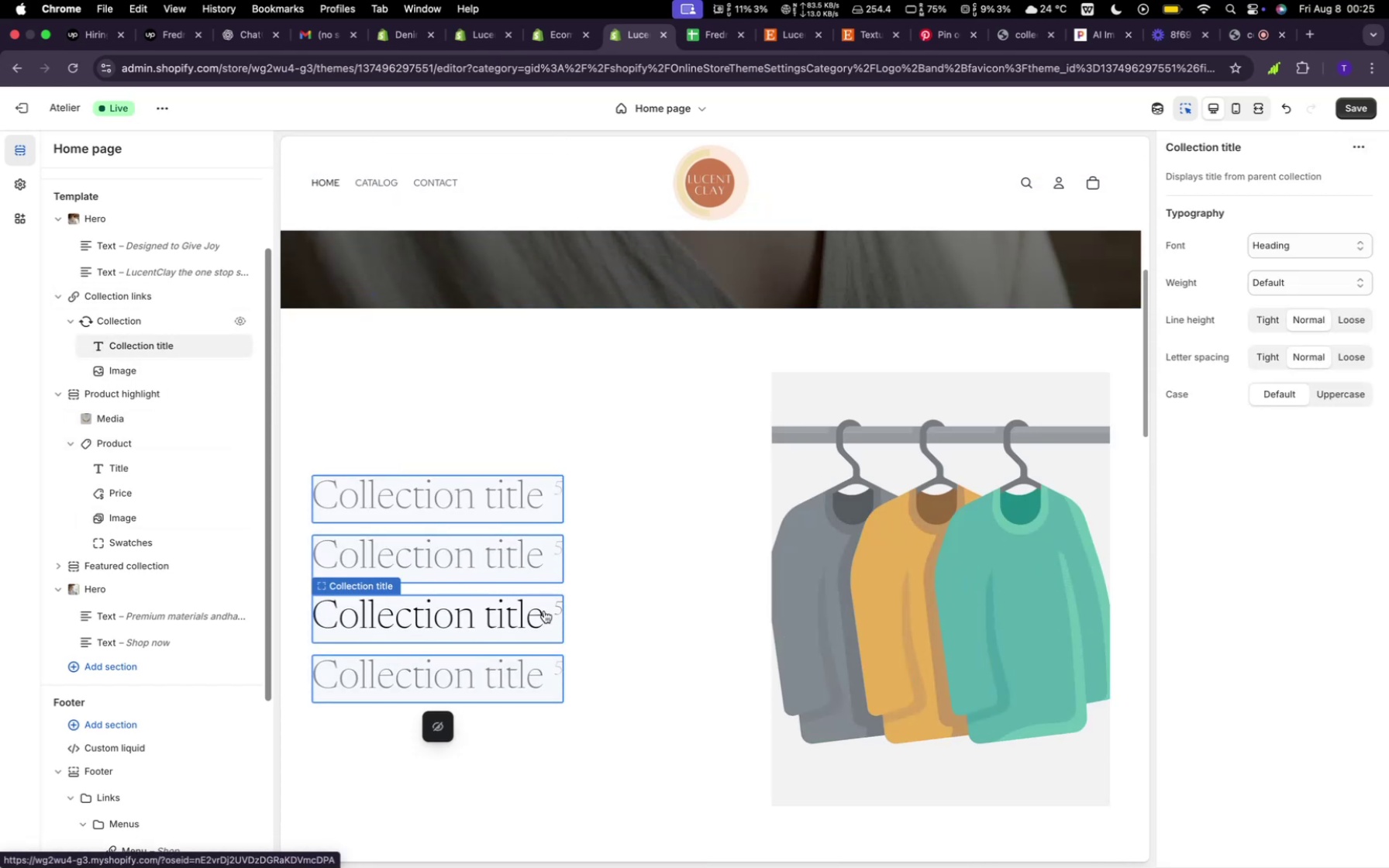 
scroll: coordinate [513, 519], scroll_direction: up, amount: 201.0
 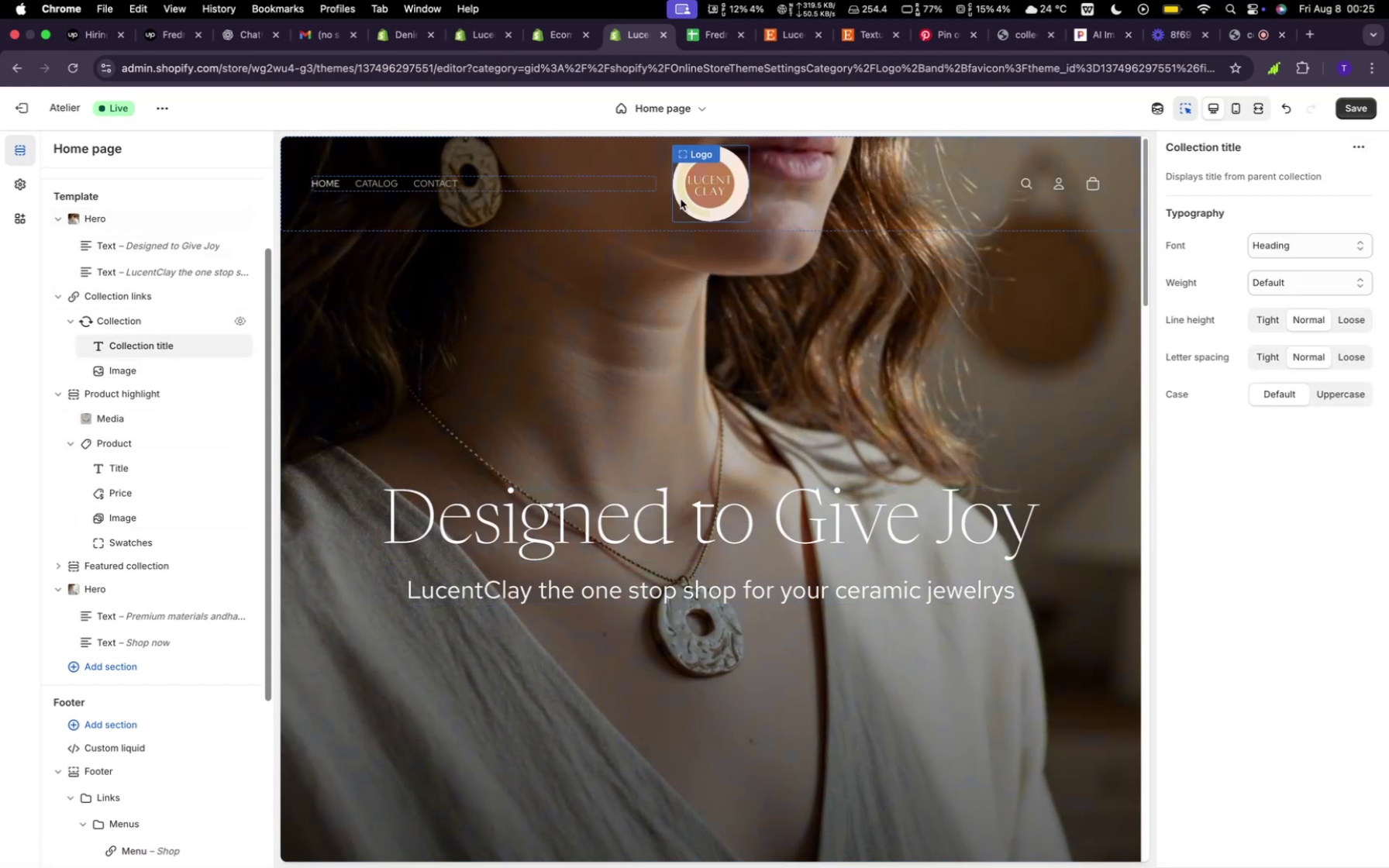 
left_click([577, 187])
 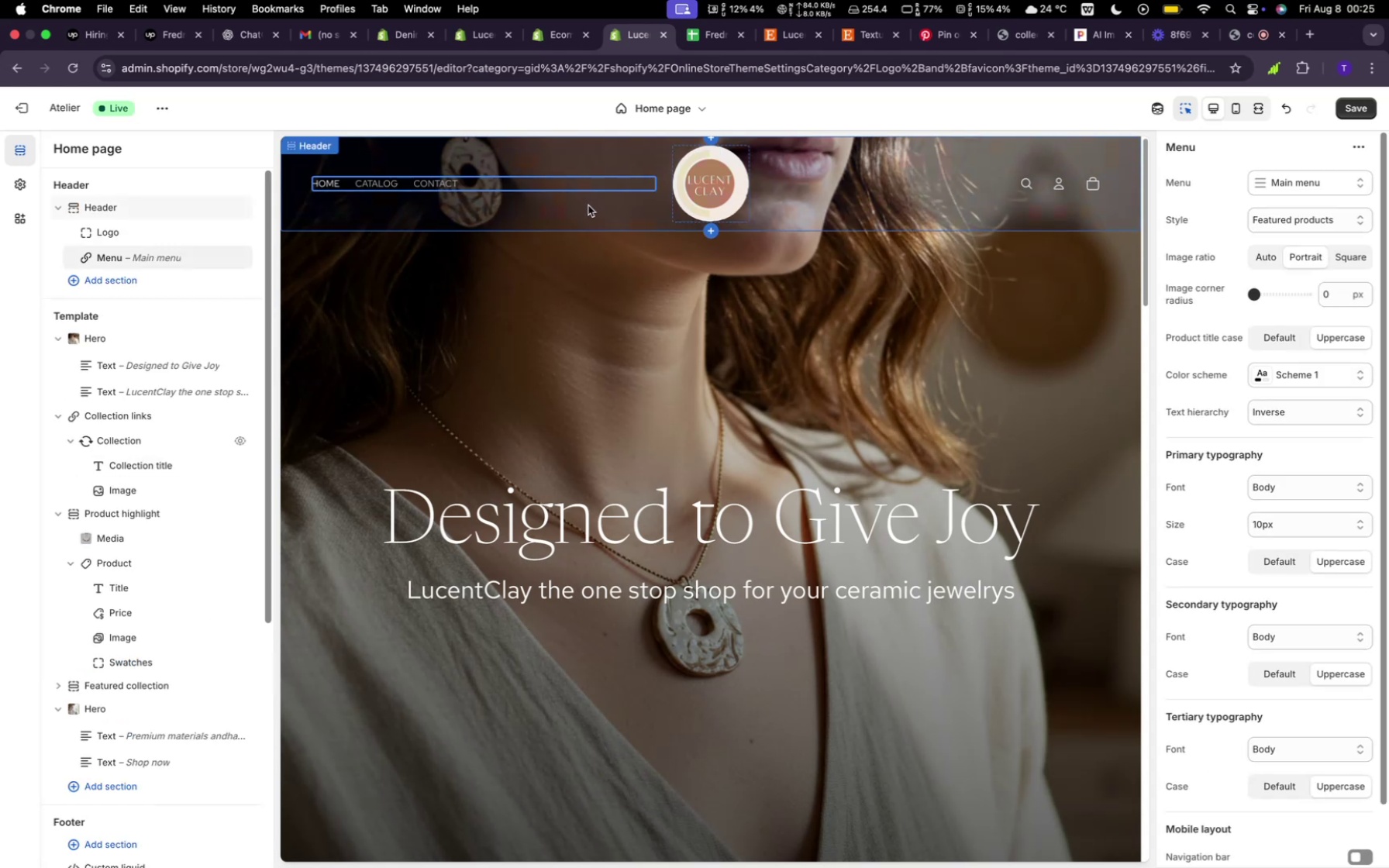 
left_click([590, 211])
 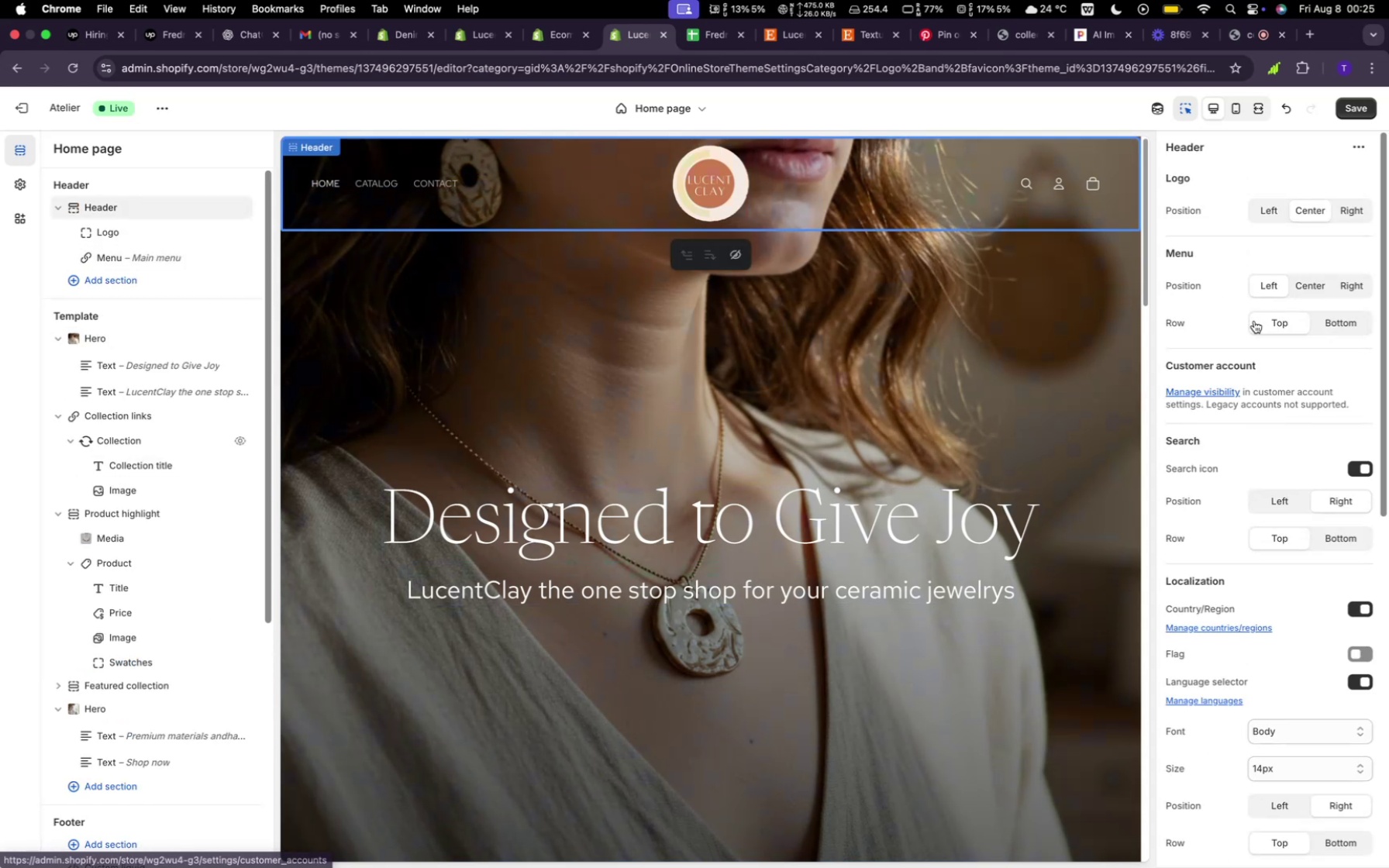 
scroll: coordinate [1283, 469], scroll_direction: down, amount: 2.0
 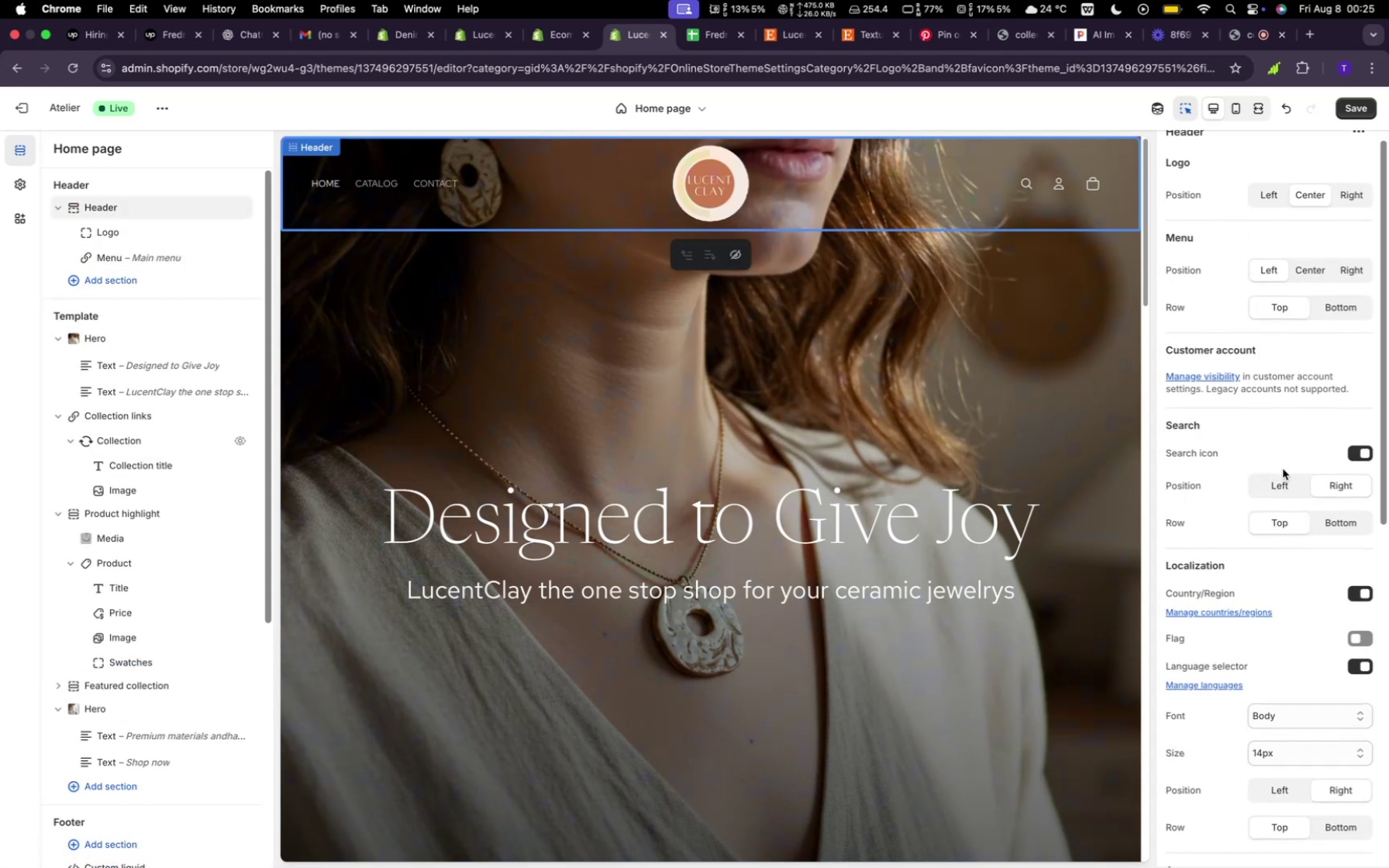 
scroll: coordinate [1283, 469], scroll_direction: up, amount: 15.0
 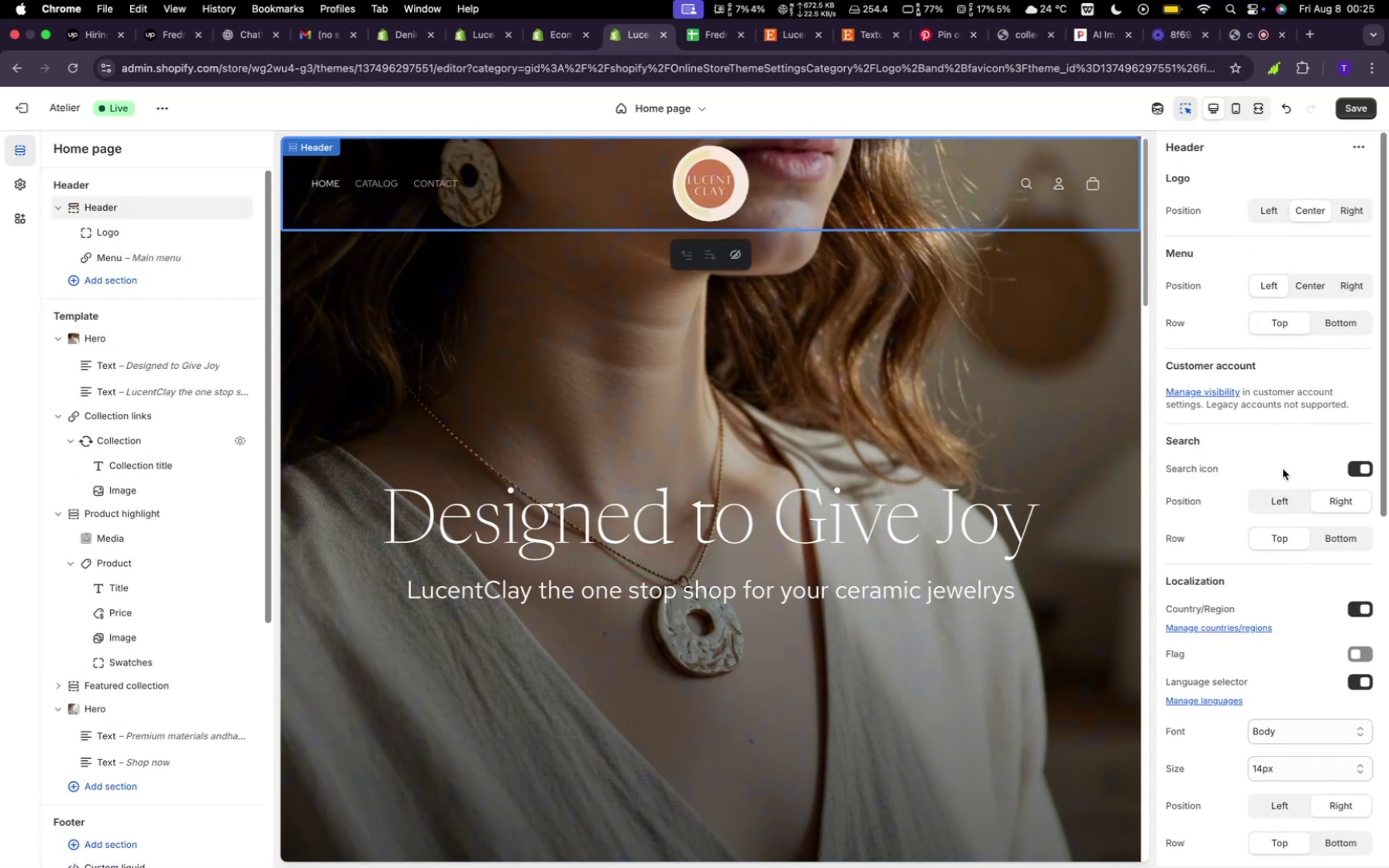 
scroll: coordinate [1283, 469], scroll_direction: down, amount: 56.0
 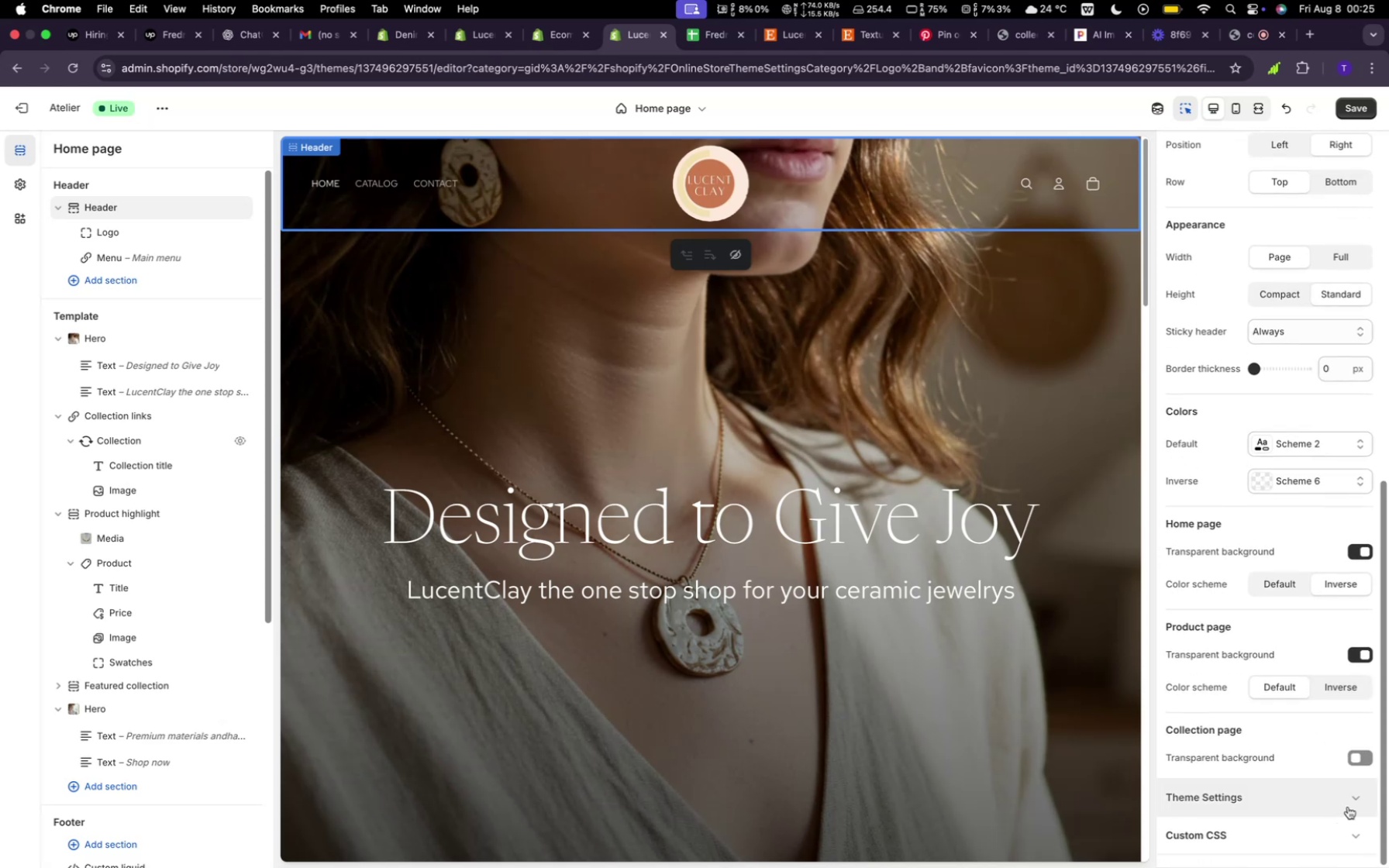 
left_click([1354, 797])
 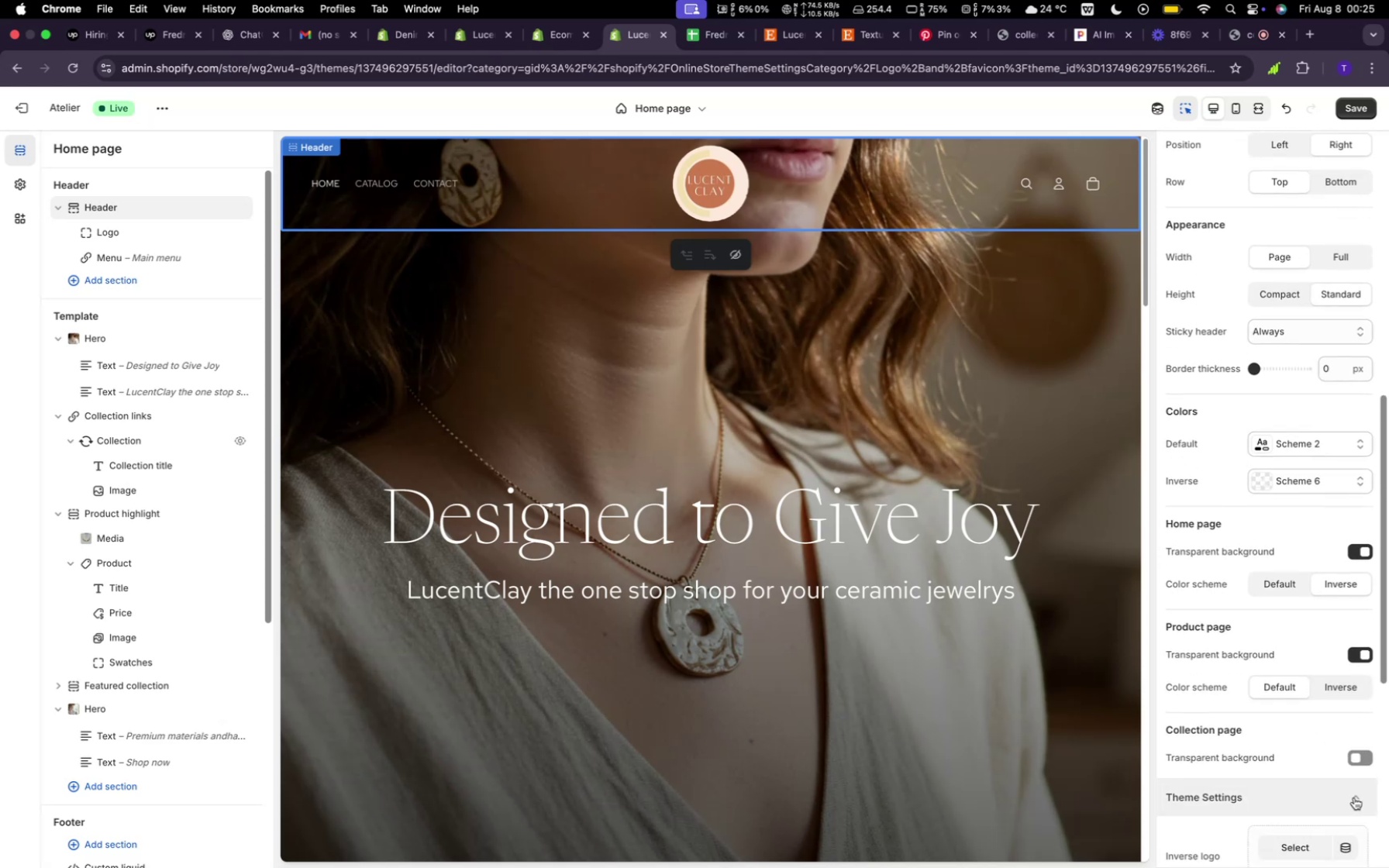 
scroll: coordinate [1354, 797], scroll_direction: down, amount: 49.0
 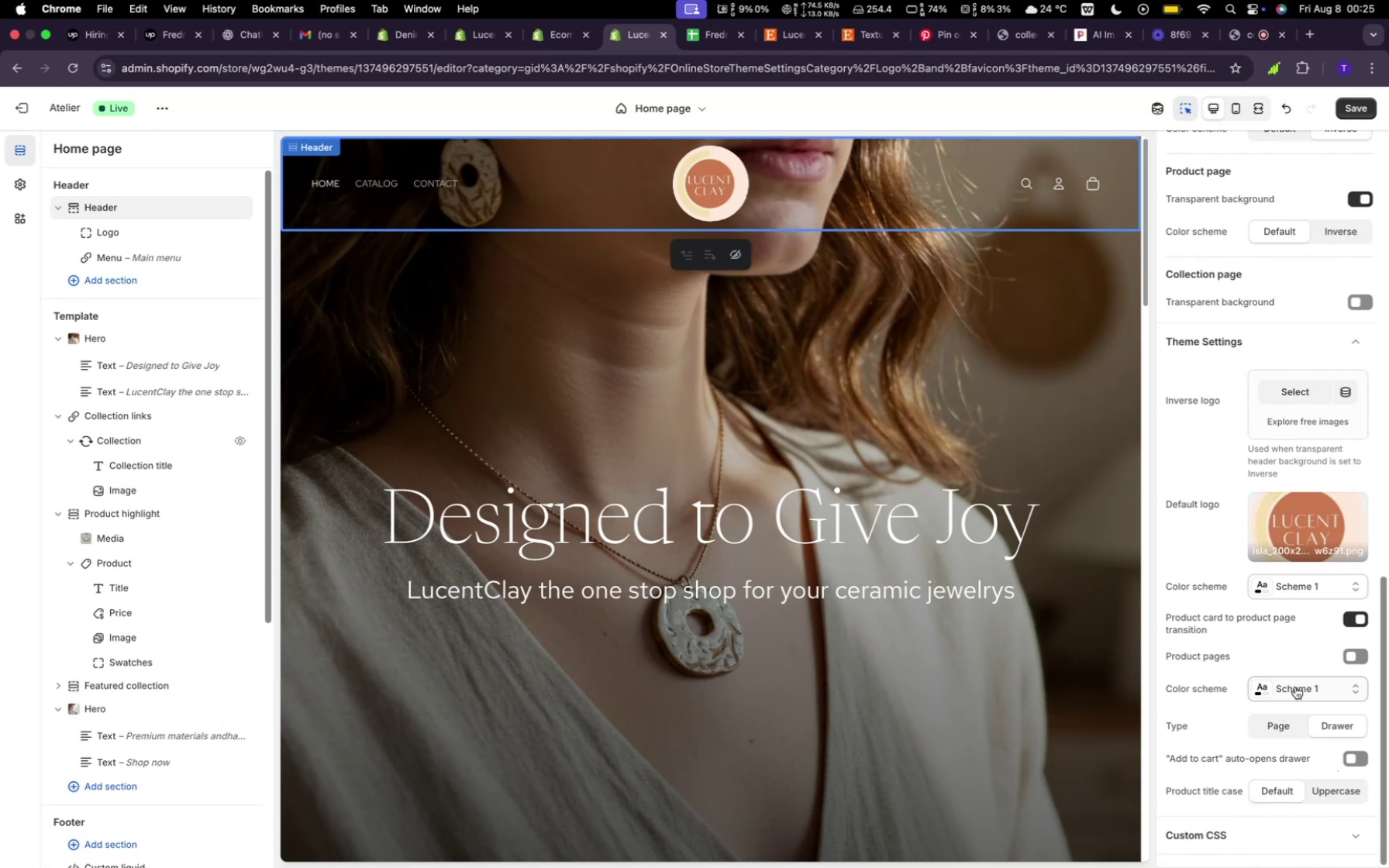 
scroll: coordinate [1293, 641], scroll_direction: up, amount: 142.0
 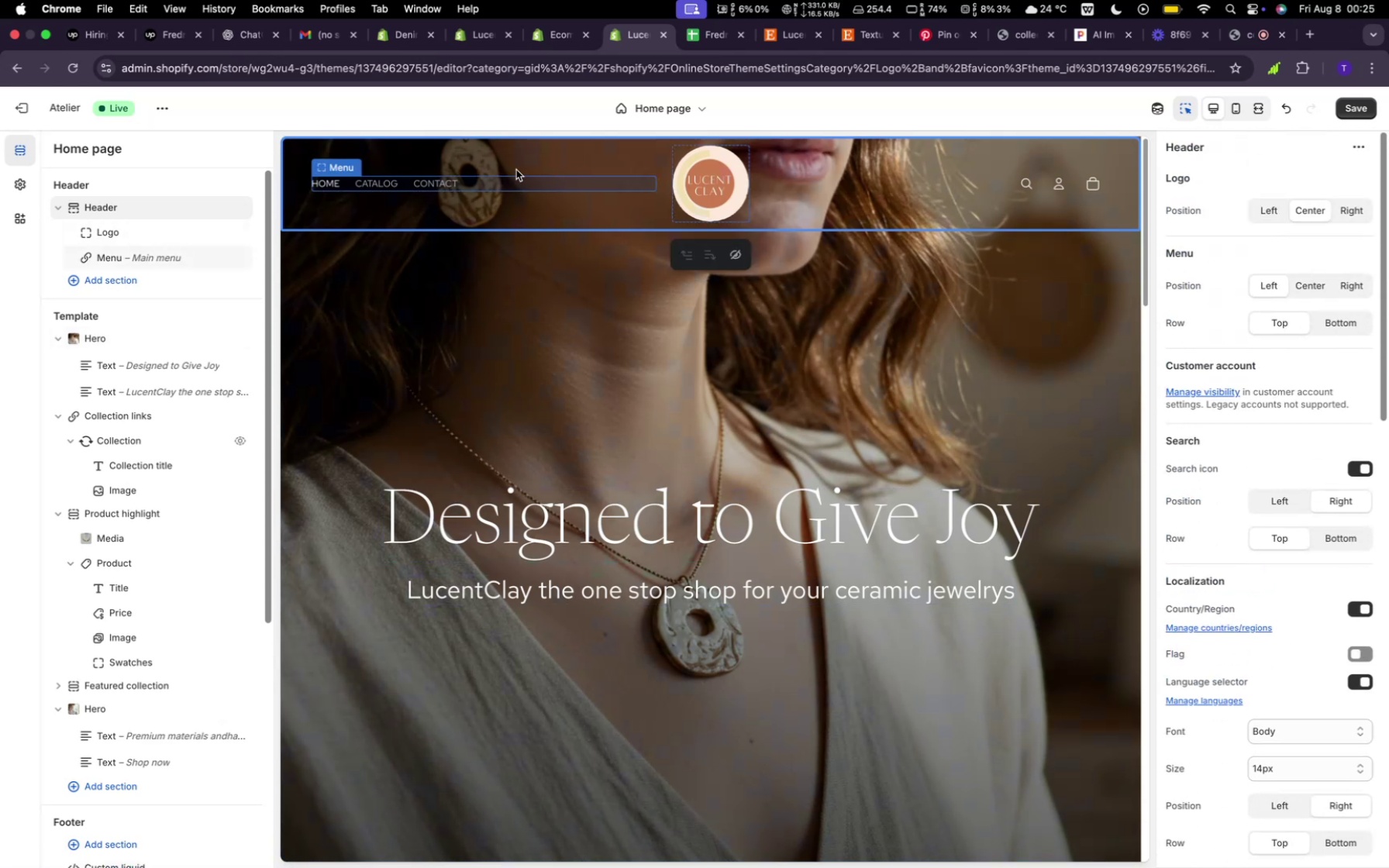 
left_click([481, 181])
 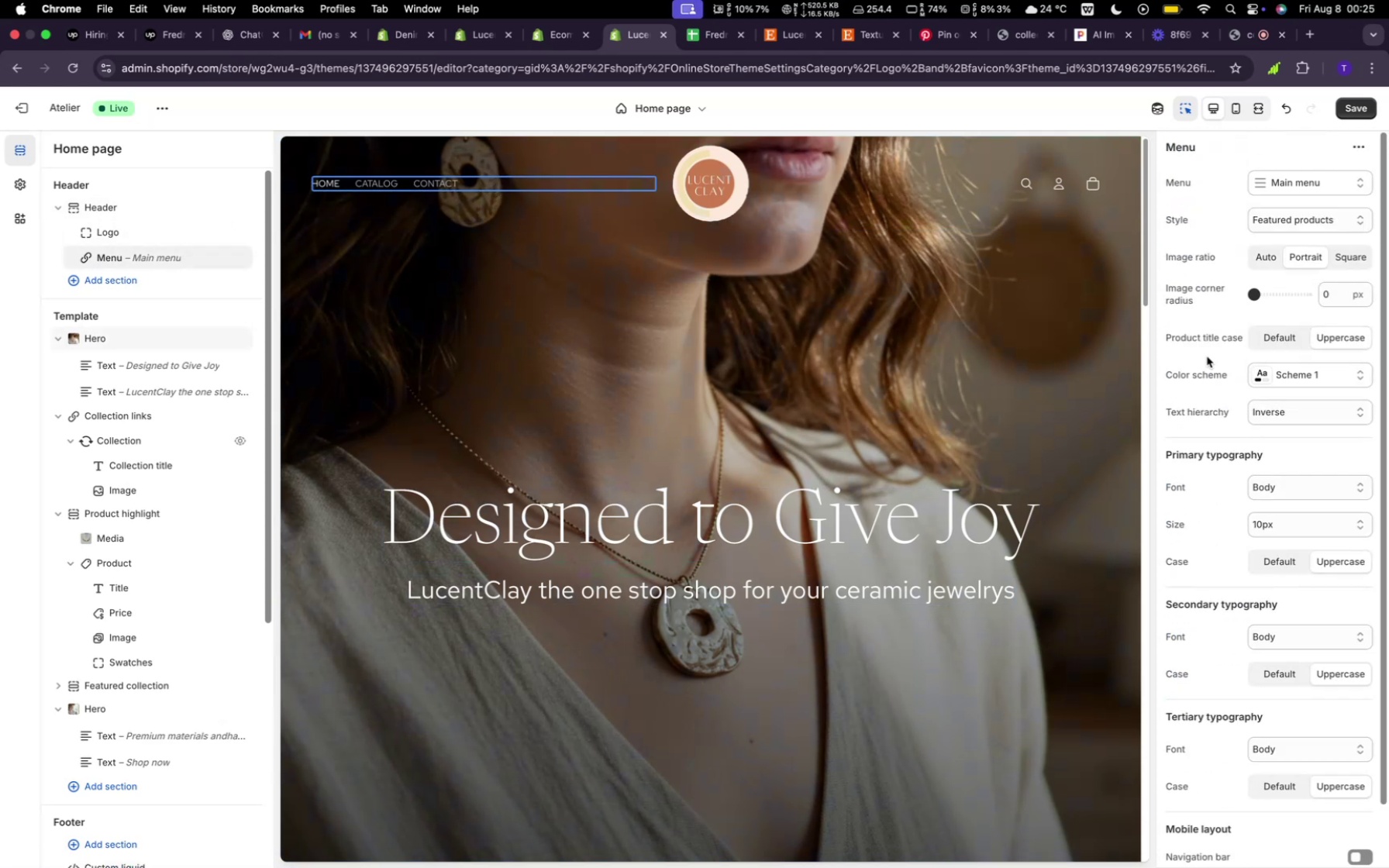 
scroll: coordinate [1320, 269], scroll_direction: up, amount: 16.0
 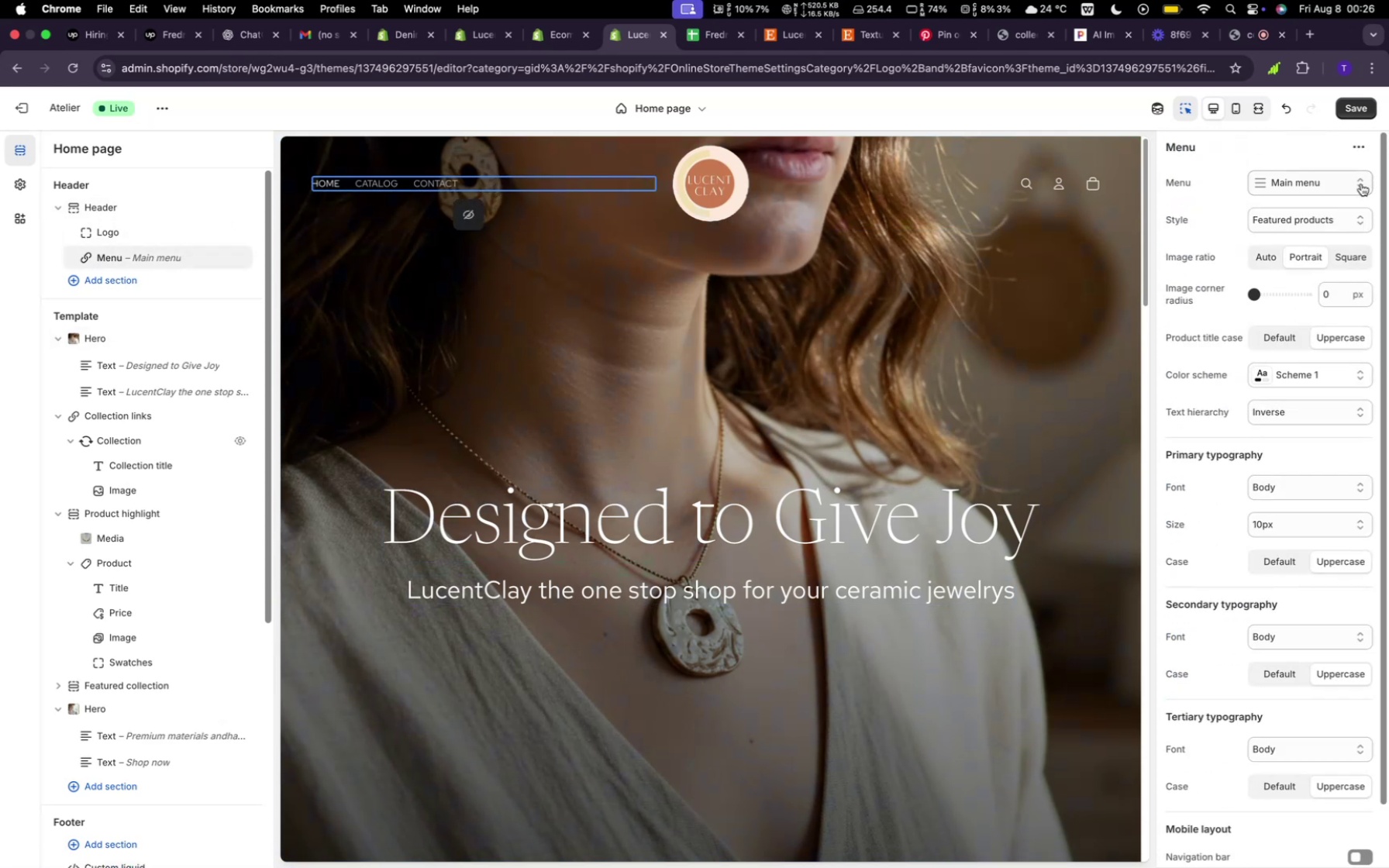 
left_click([1361, 184])
 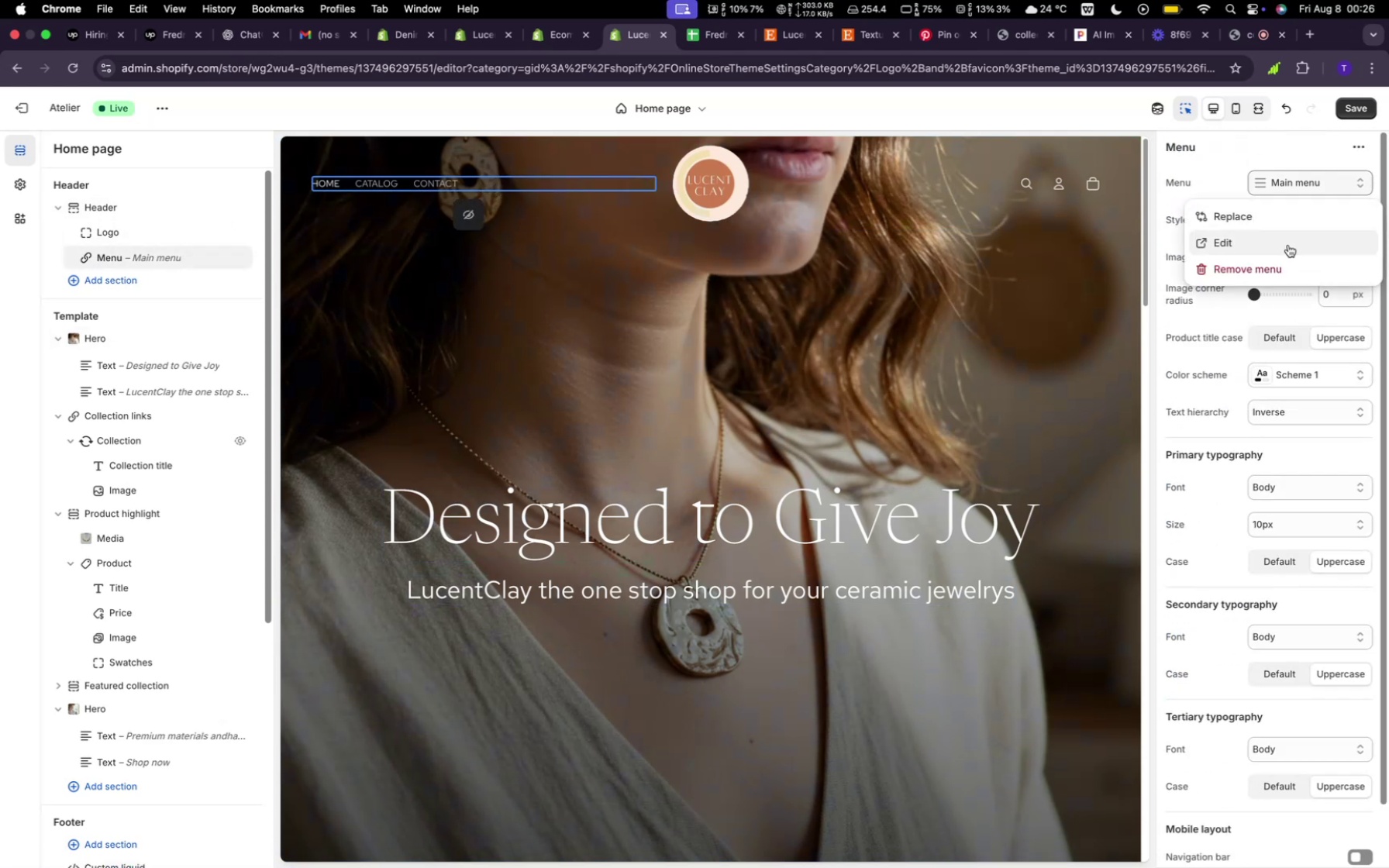 
left_click([1288, 245])
 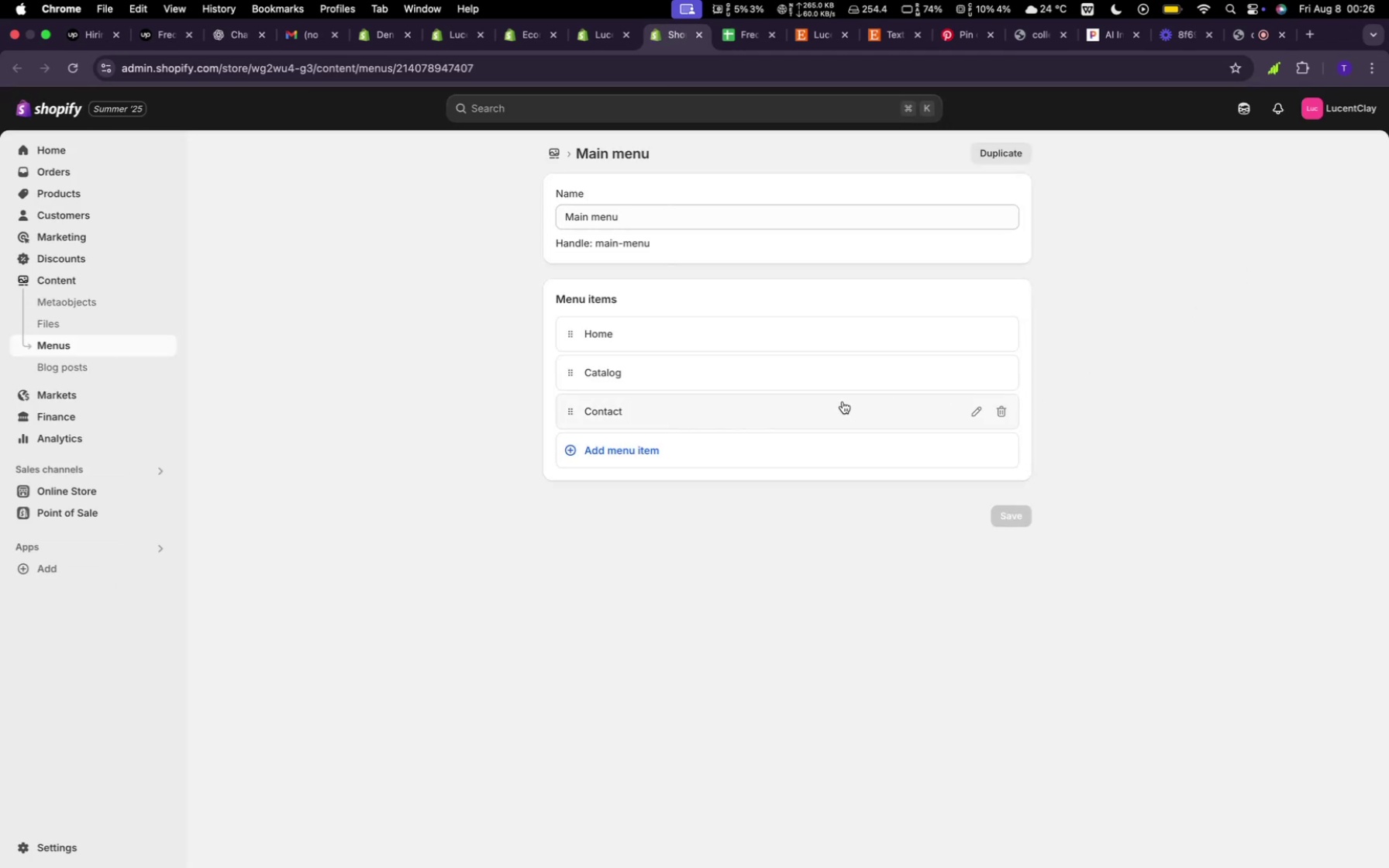 
wait(7.92)
 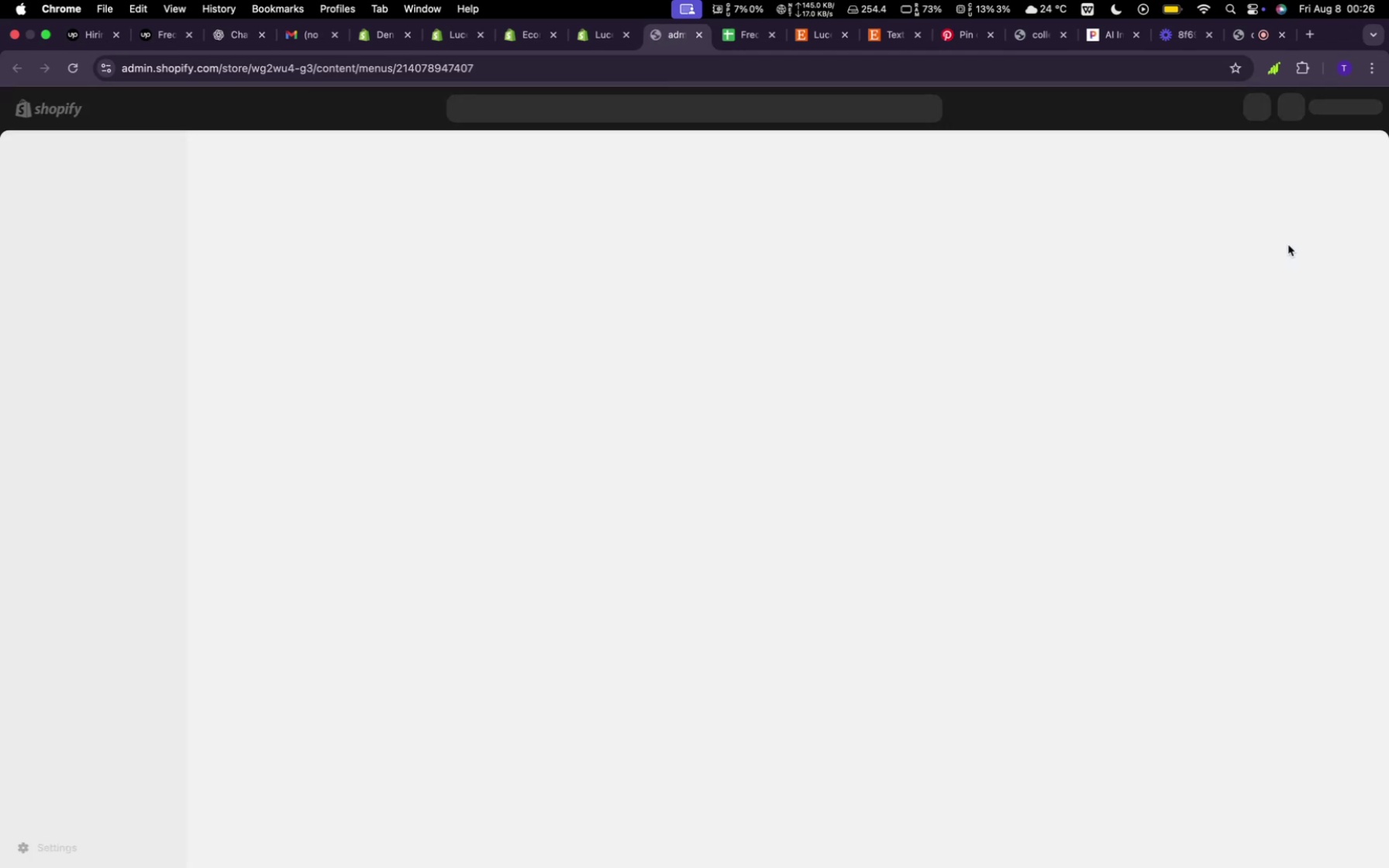 
left_click([781, 372])
 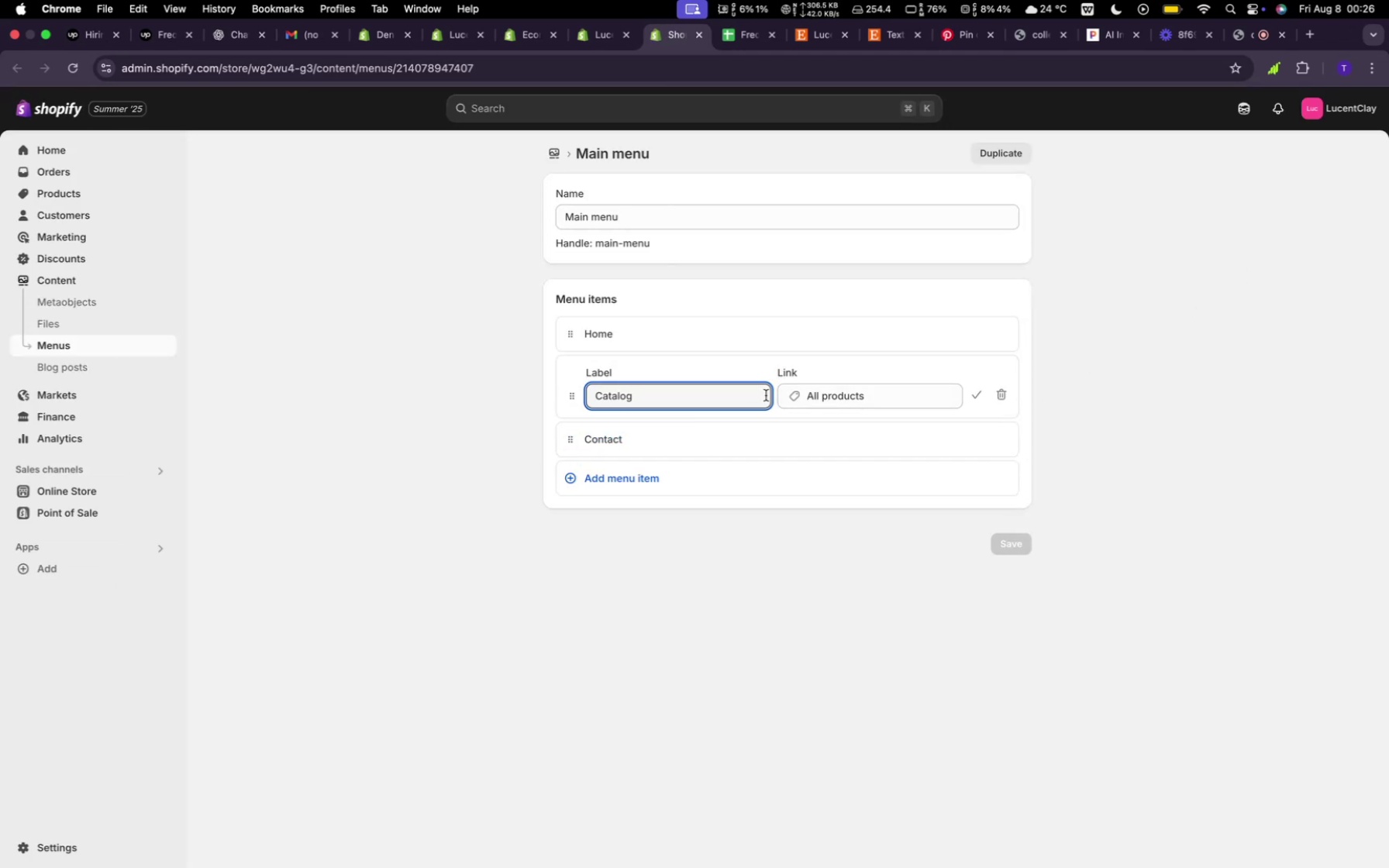 
key(Backspace)
 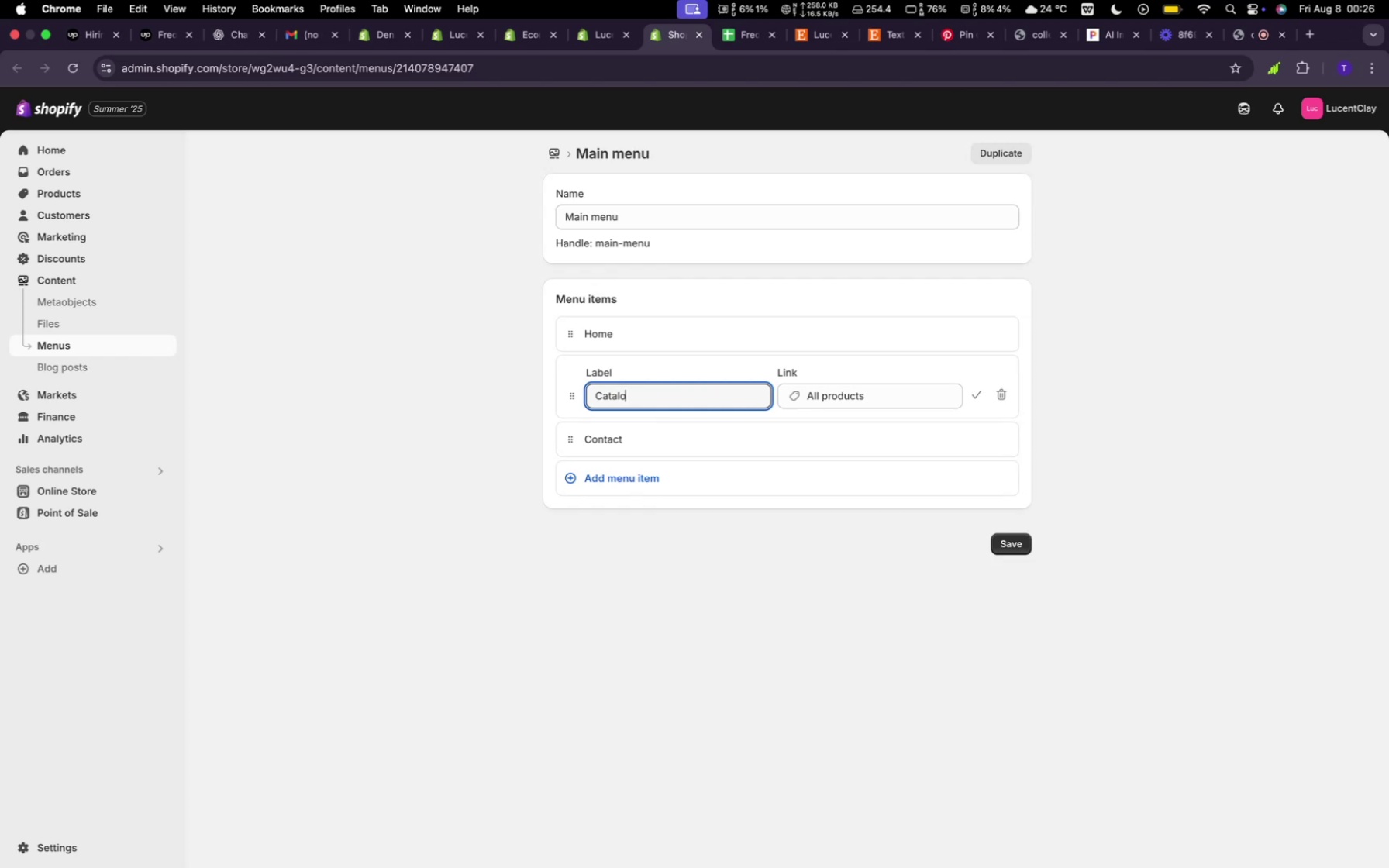 
key(Backspace)
 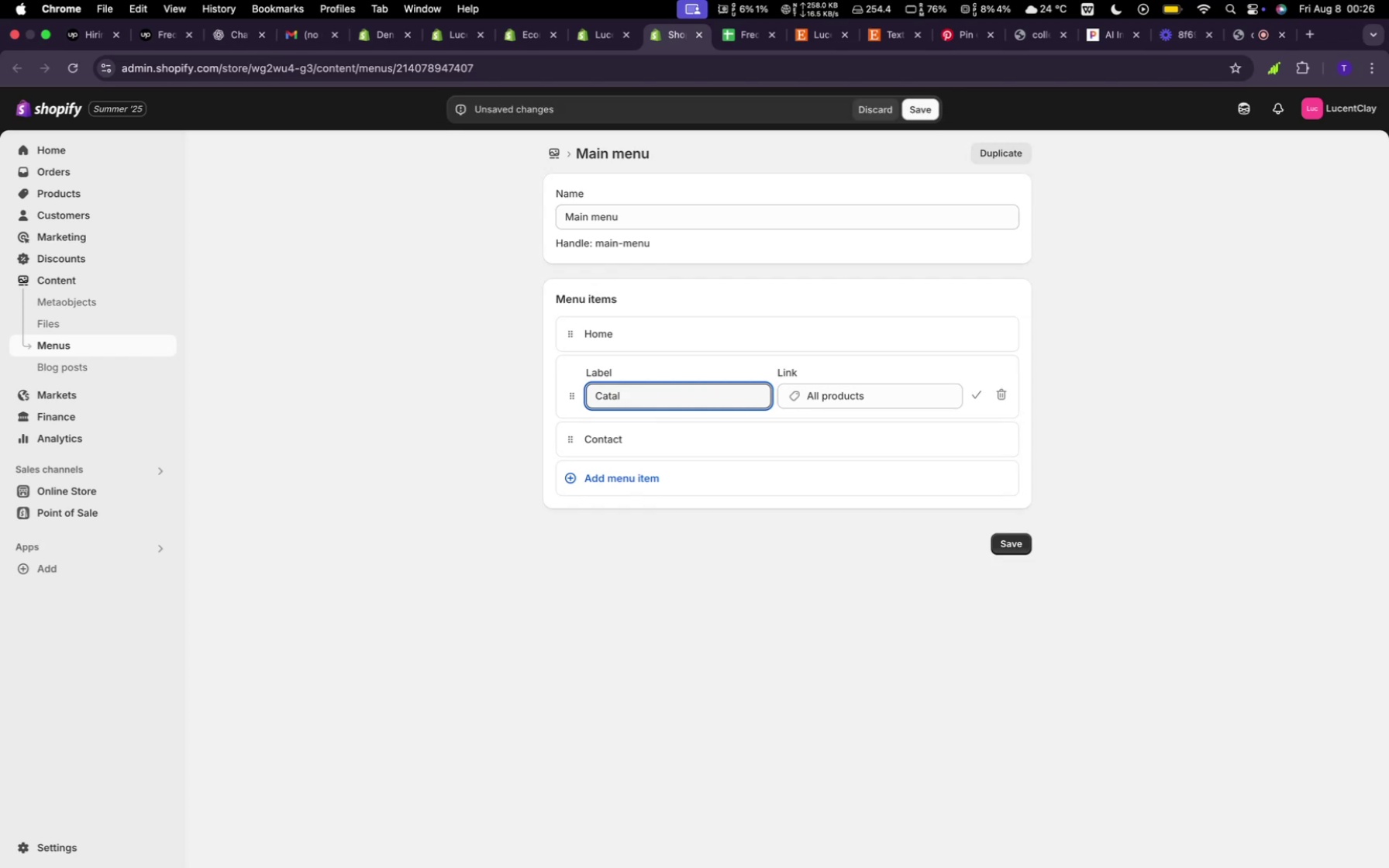 
key(Backspace)
 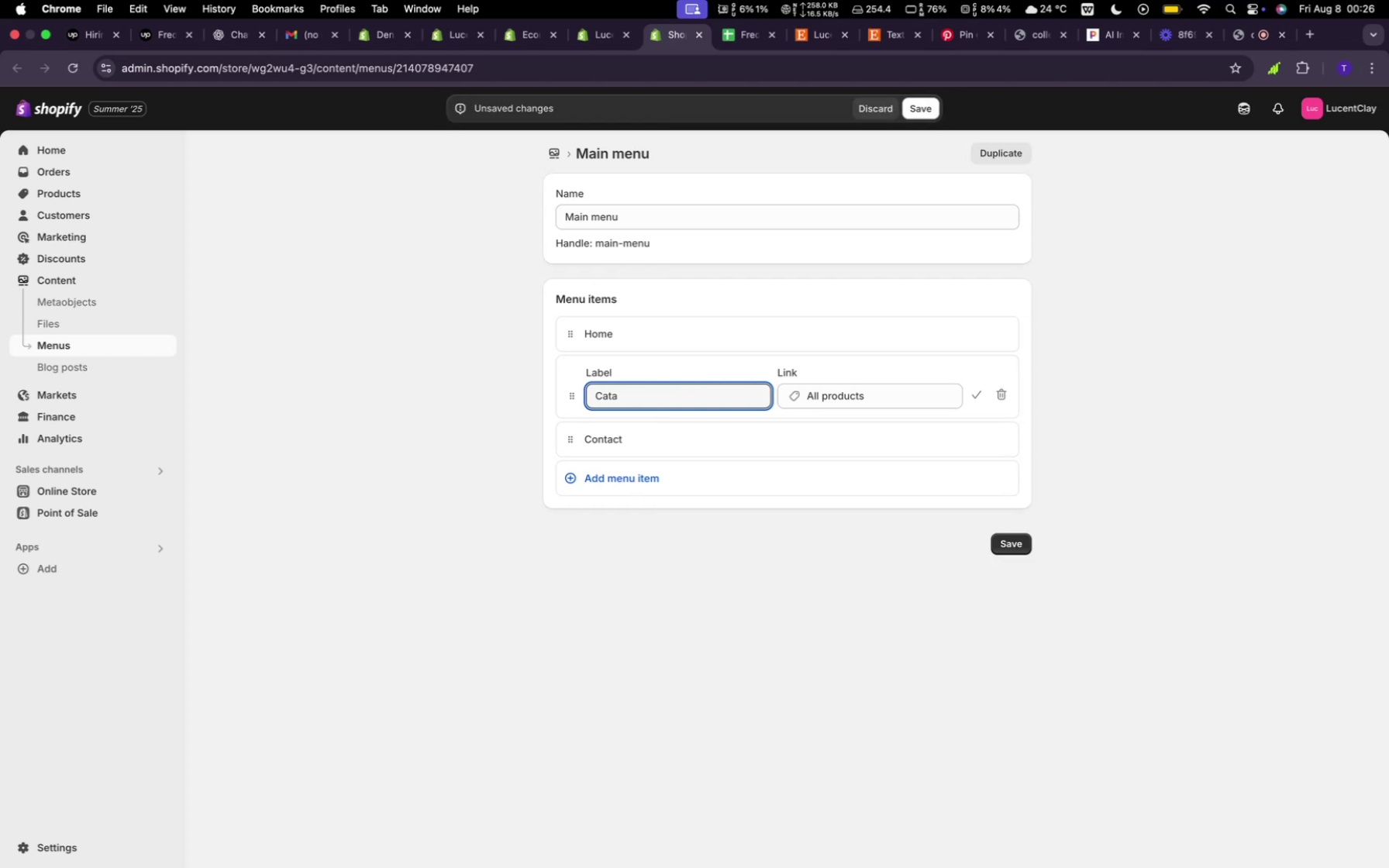 
key(Backspace)
 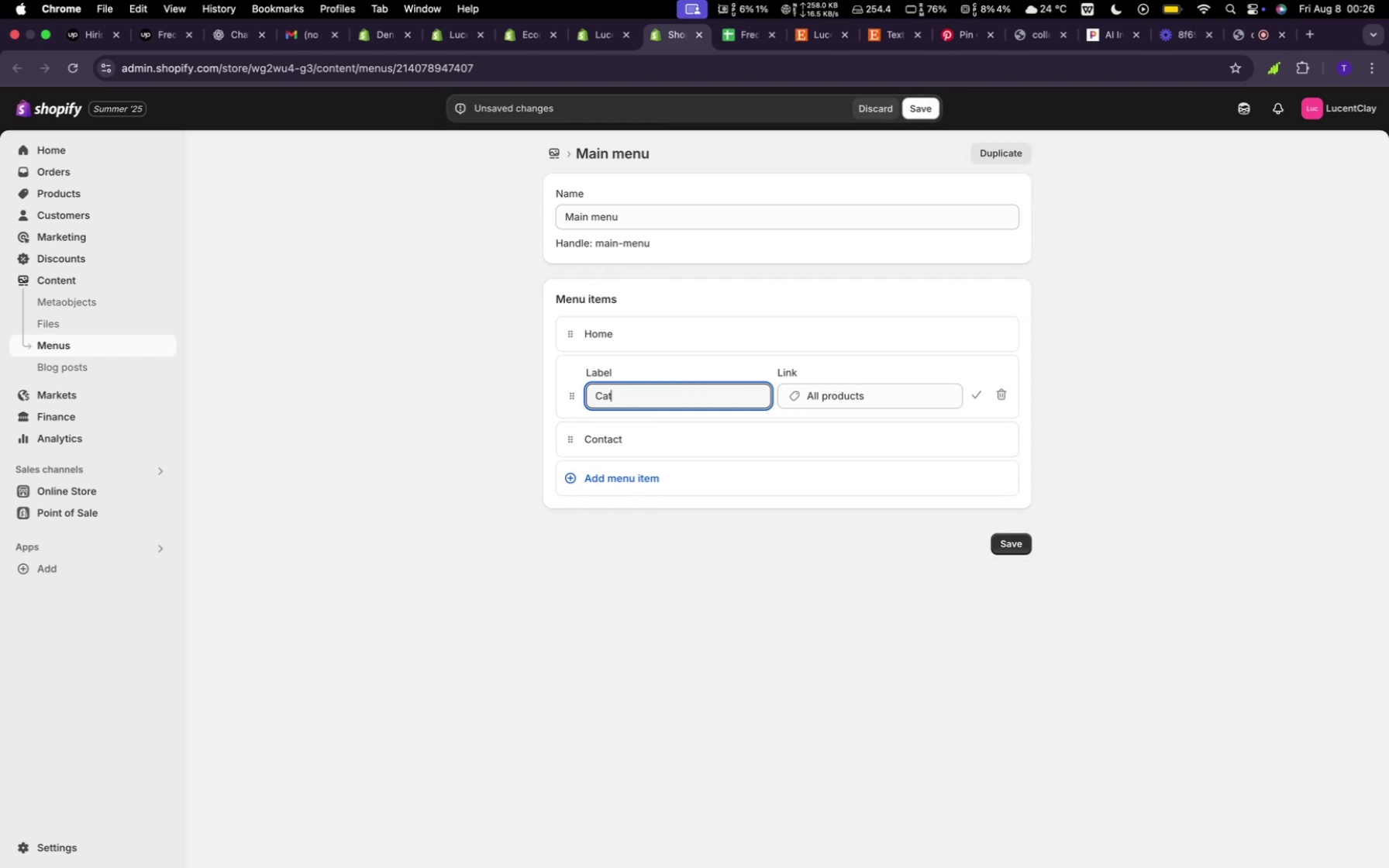 
key(Backspace)
 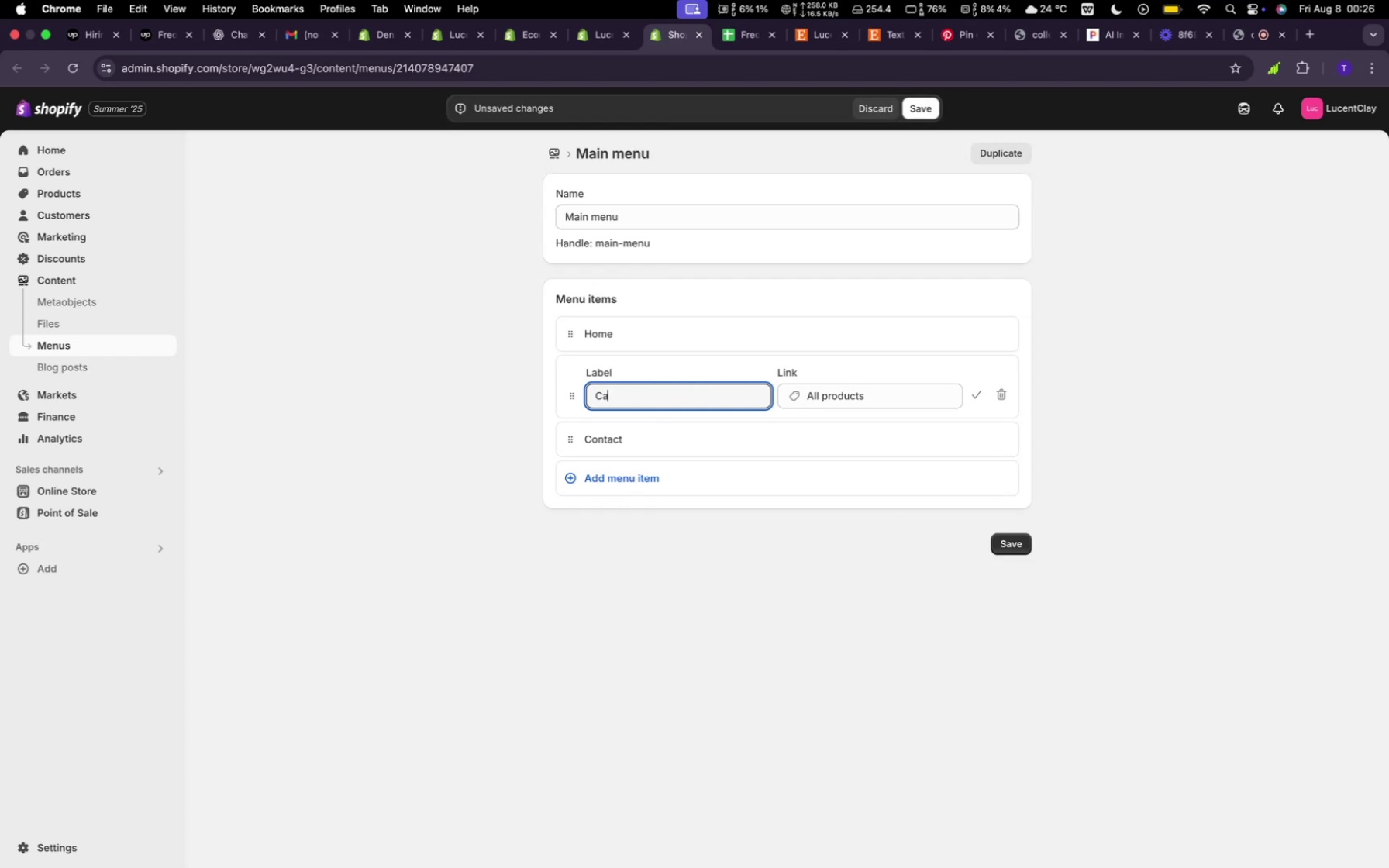 
key(Backspace)
 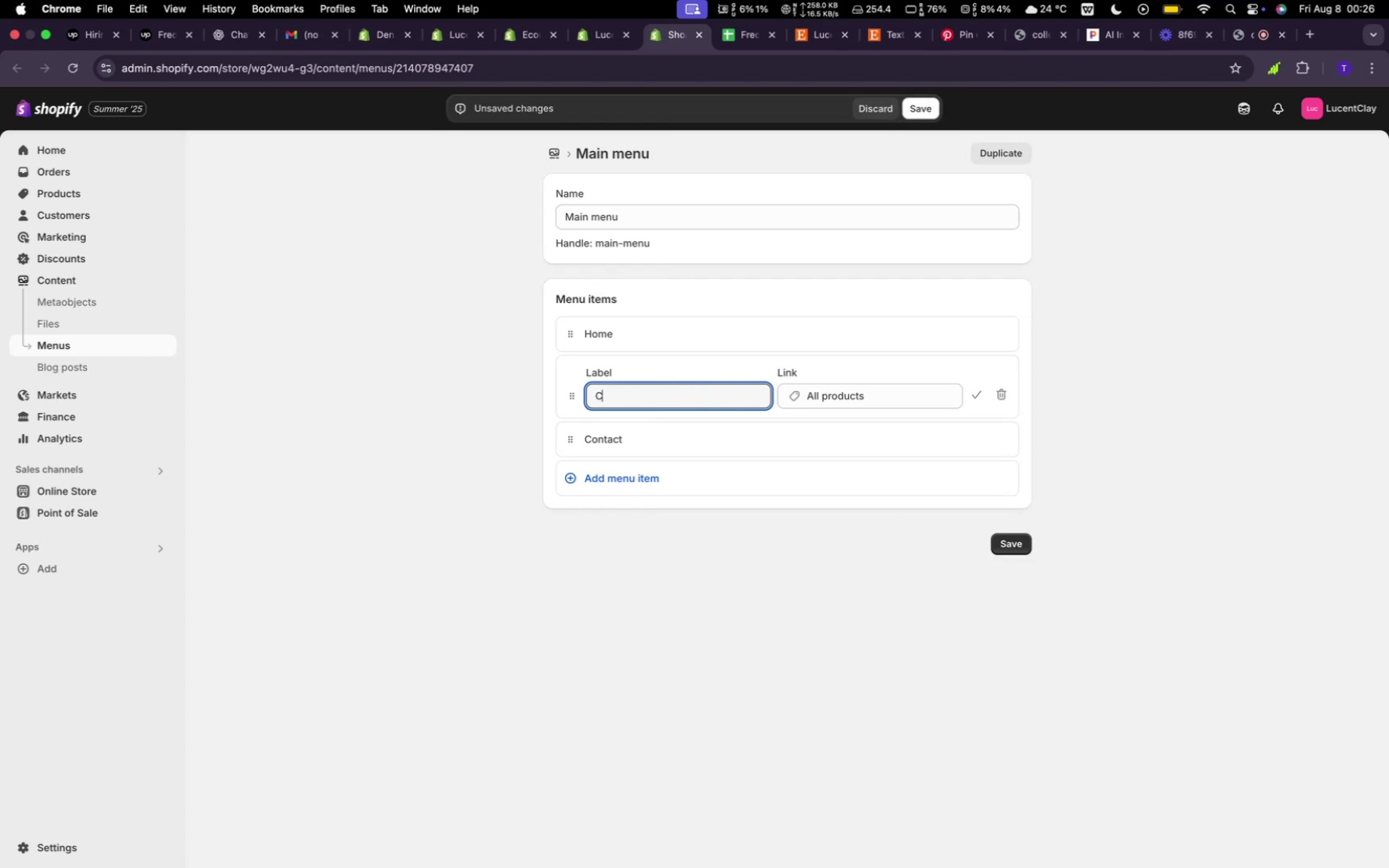 
key(Backspace)
 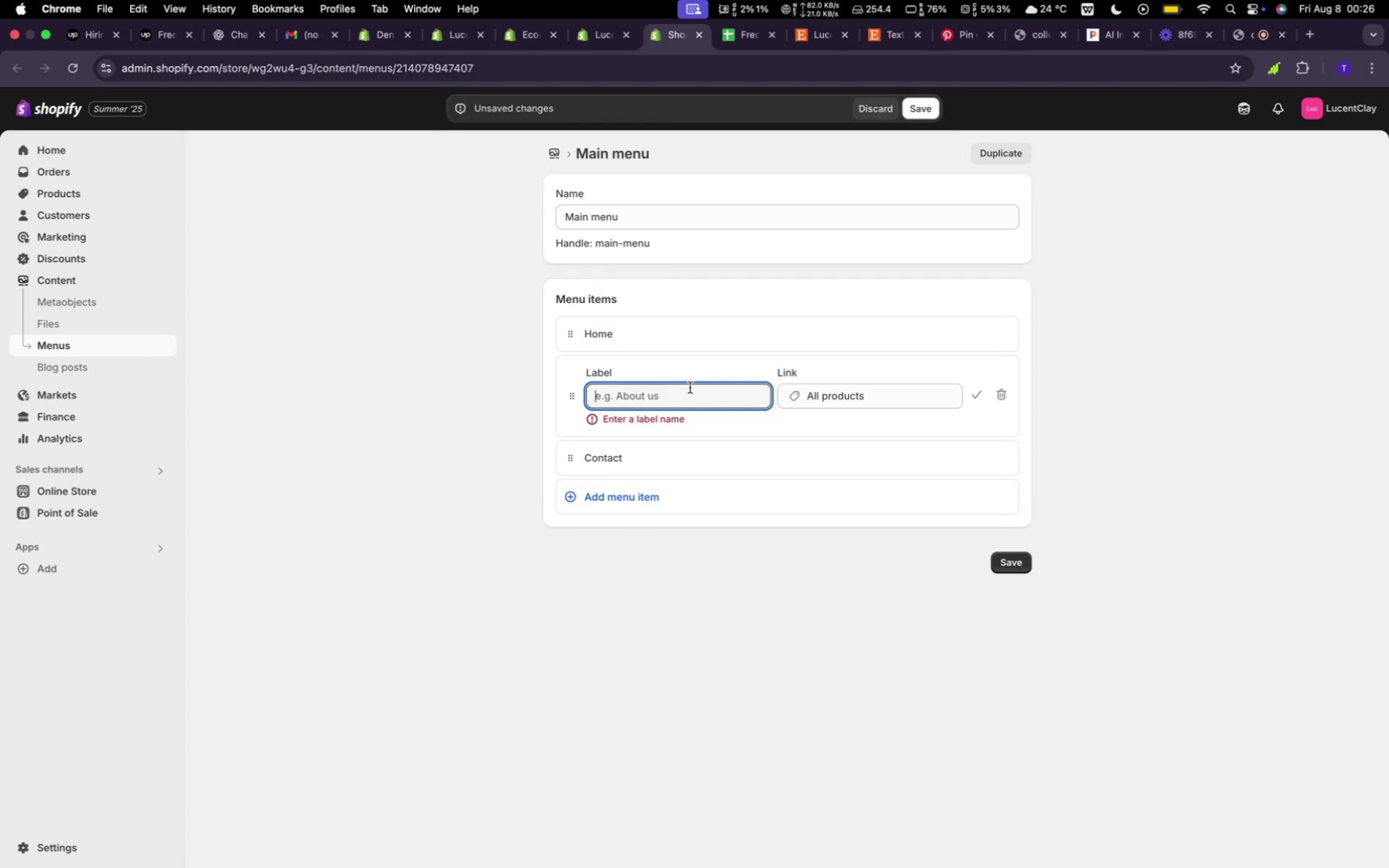 
wait(5.32)
 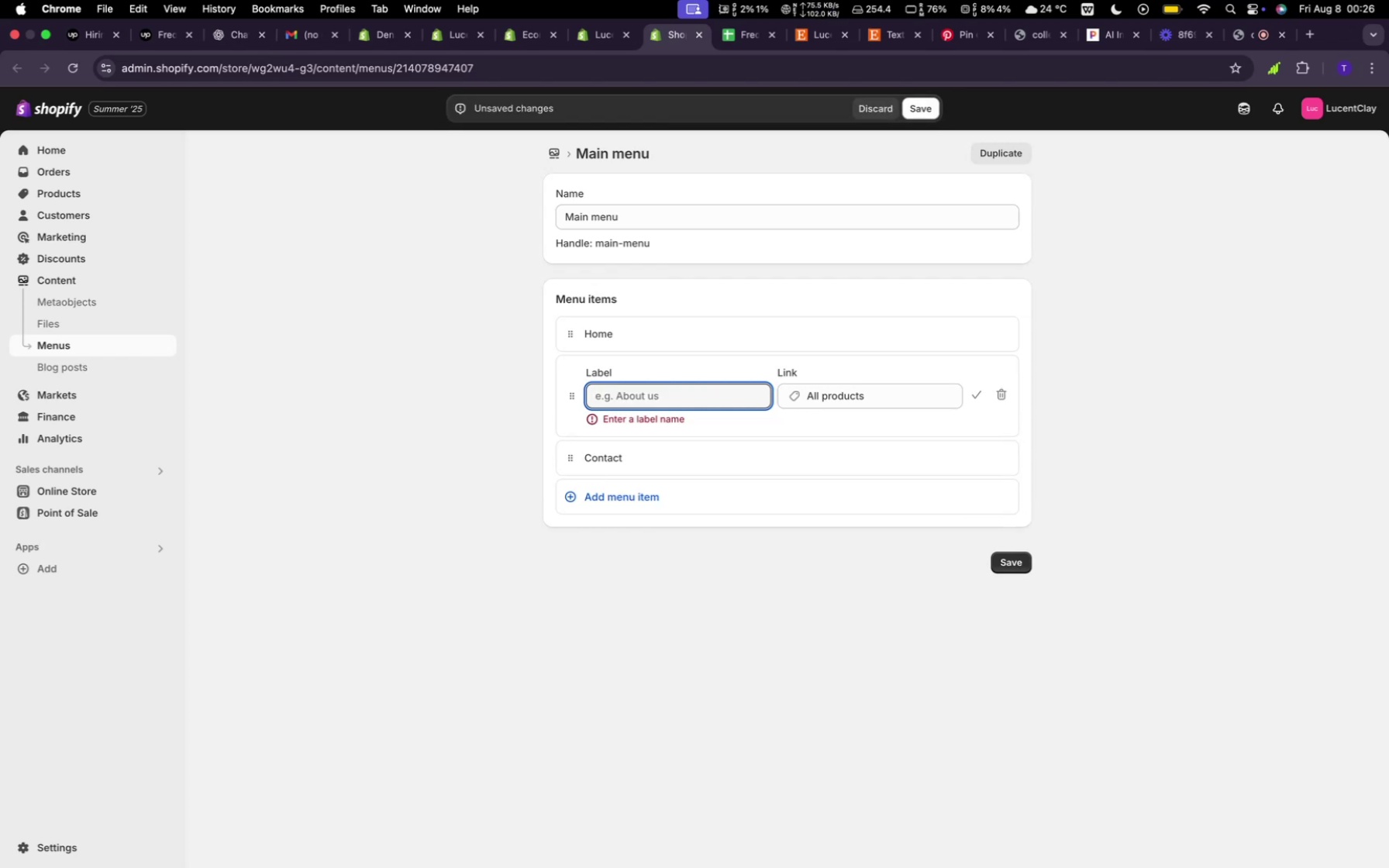 
type(Necklace)
 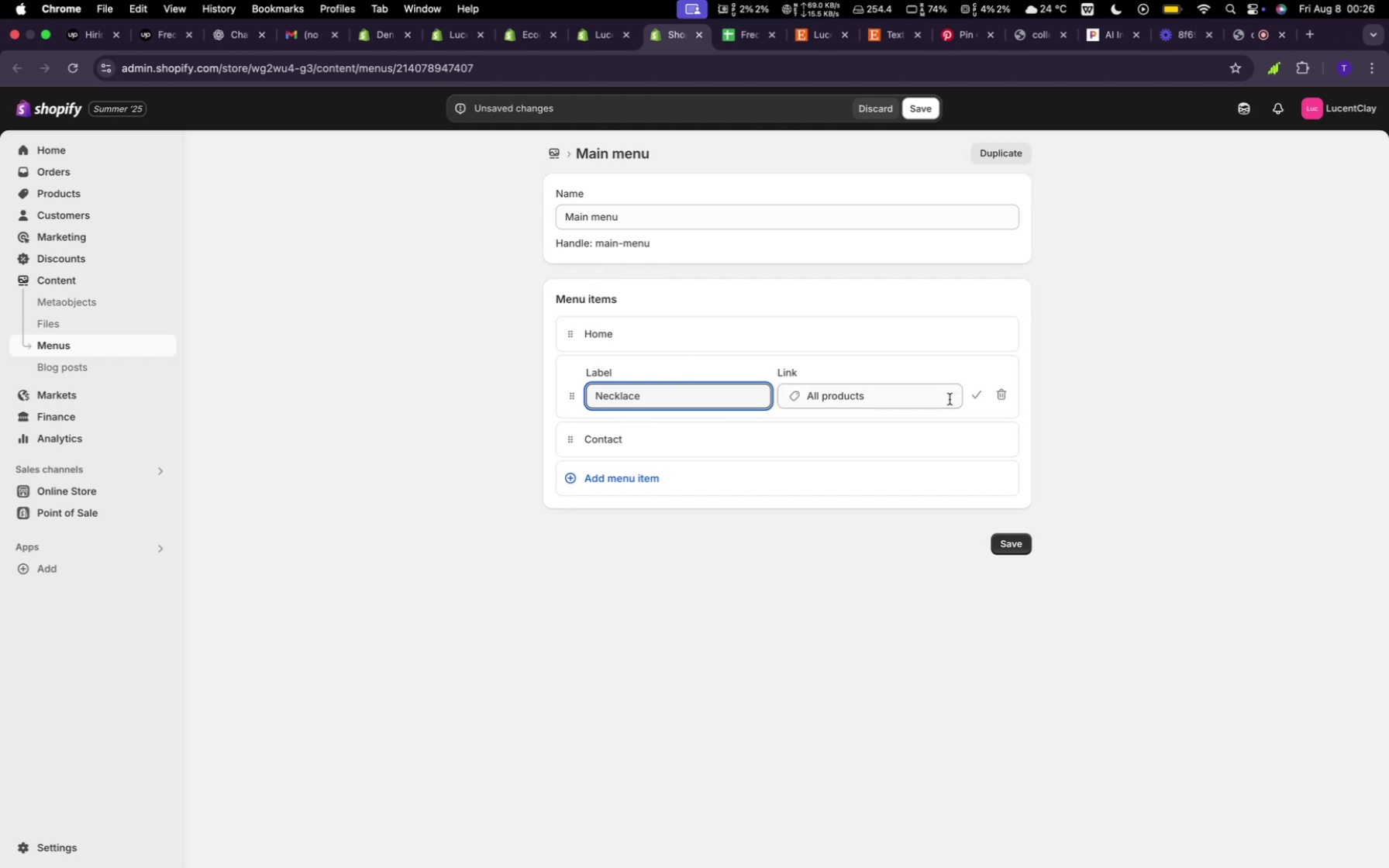 
left_click([978, 397])
 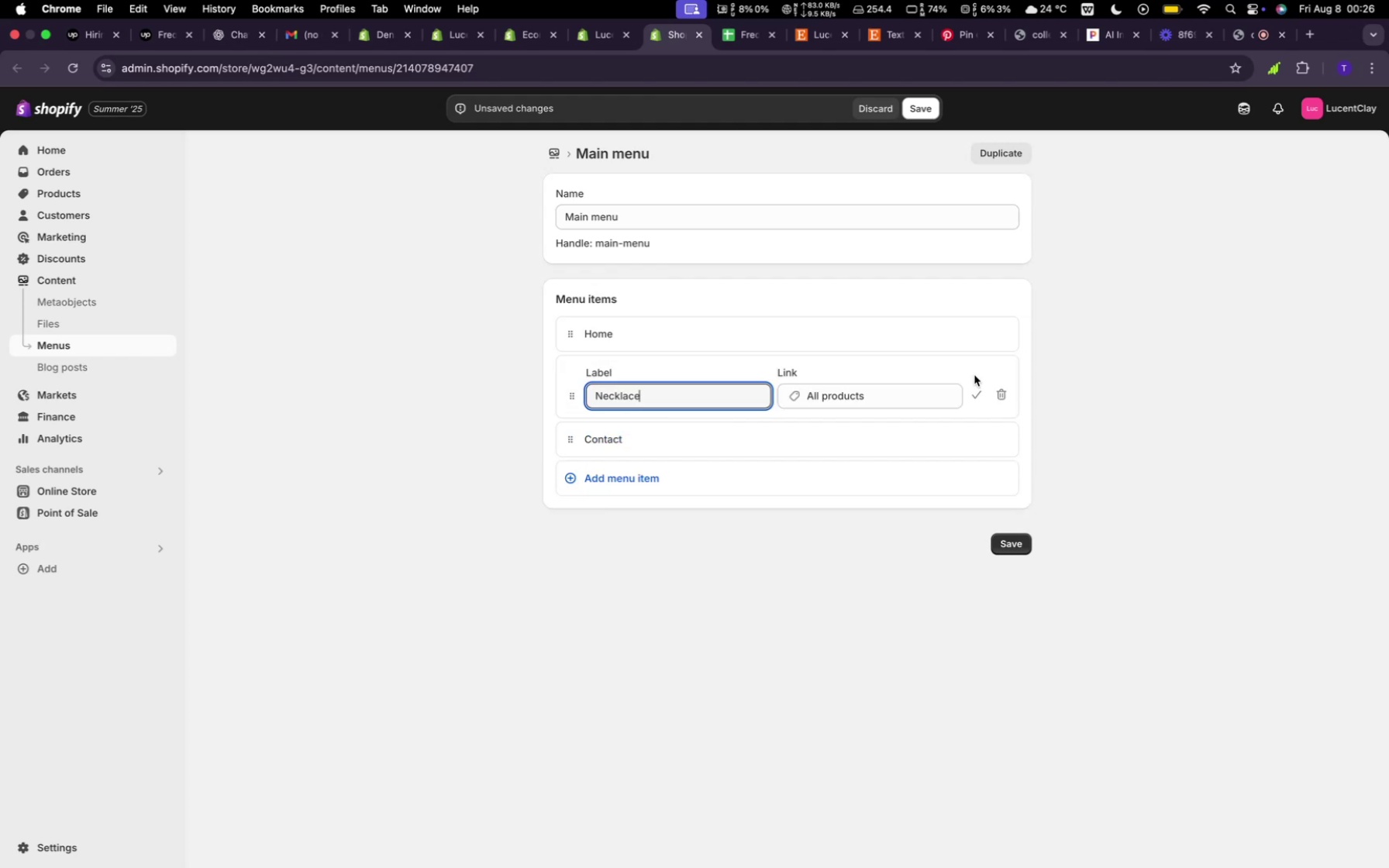 
left_click([912, 390])
 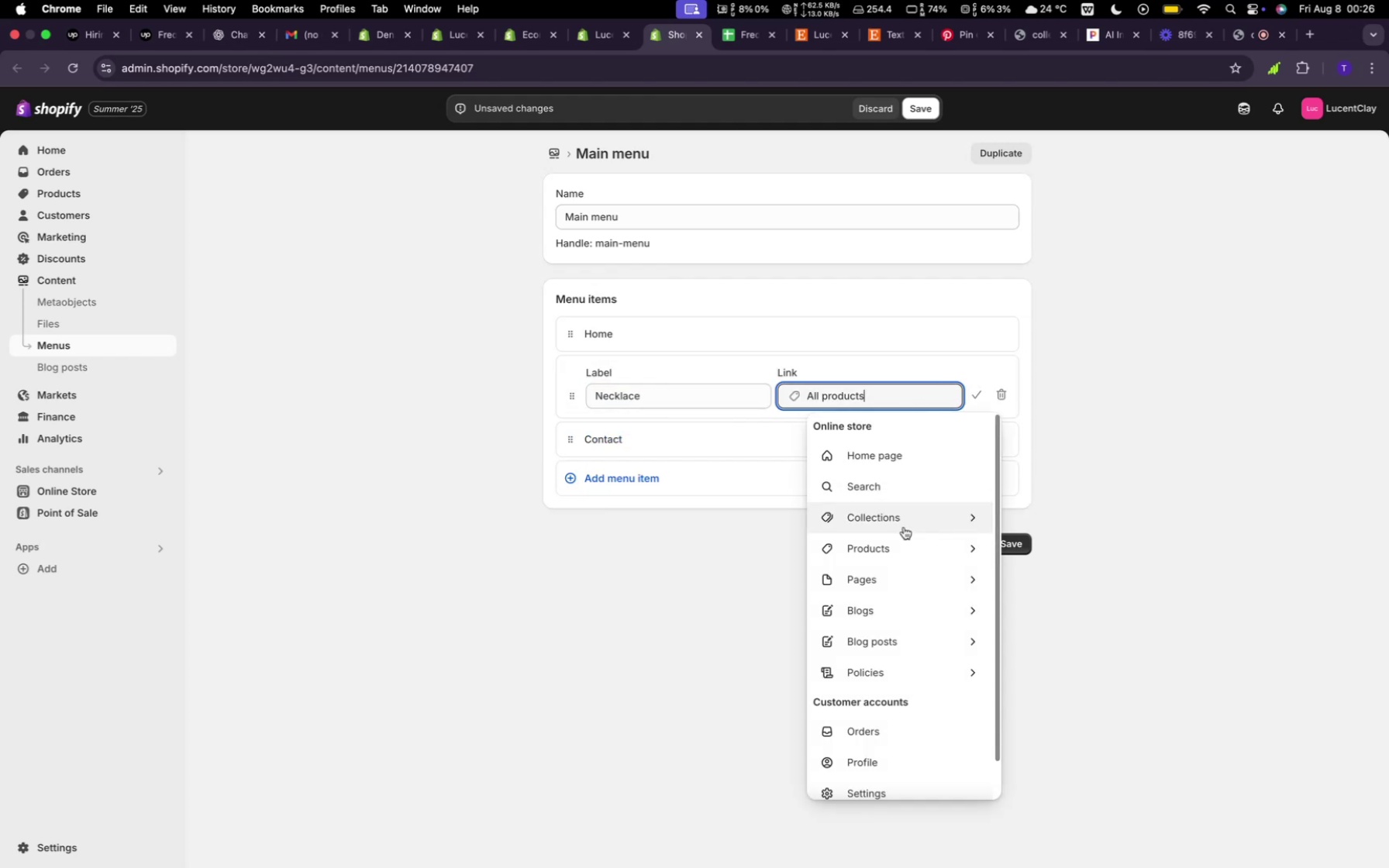 
left_click([904, 527])
 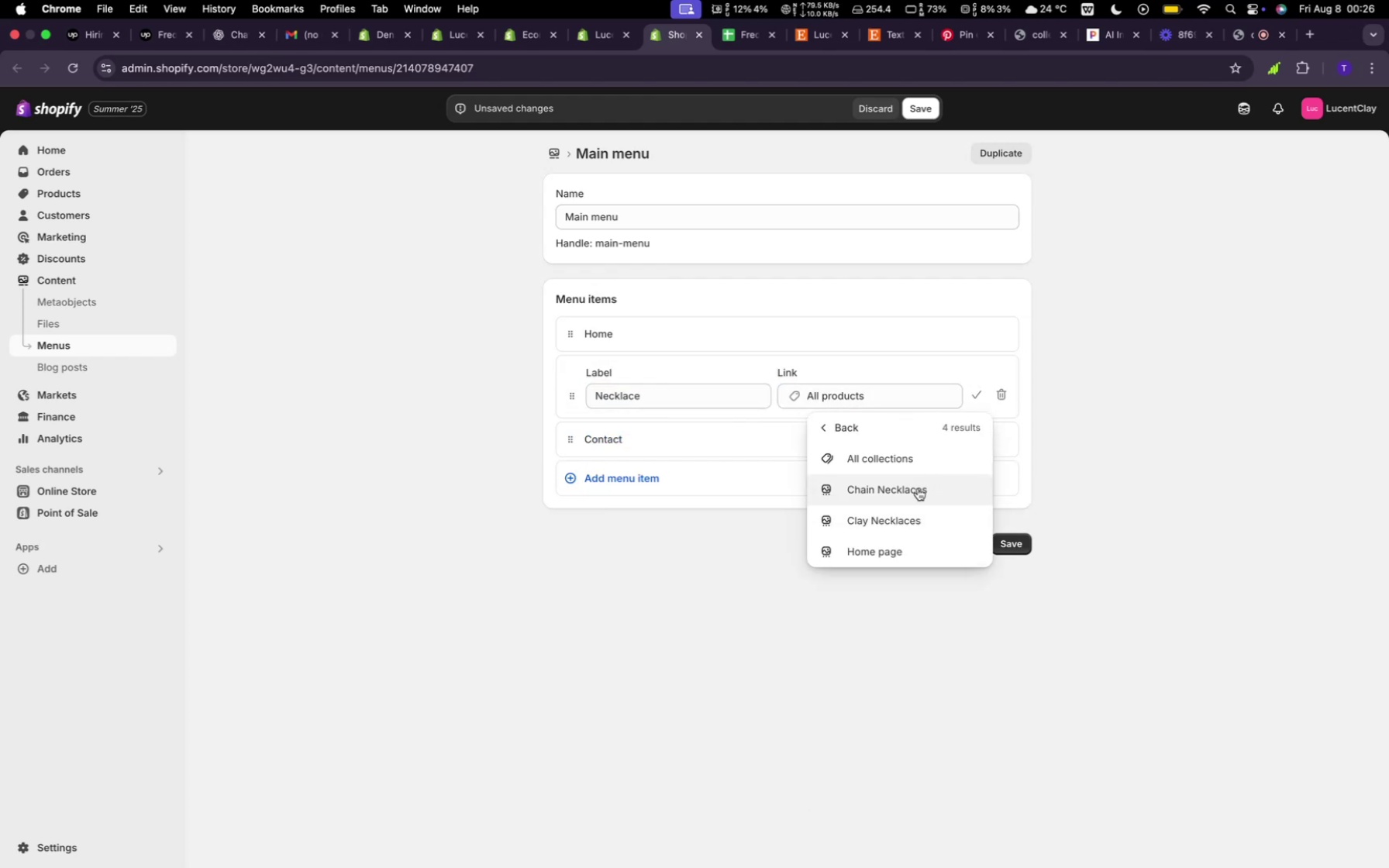 
left_click([917, 489])
 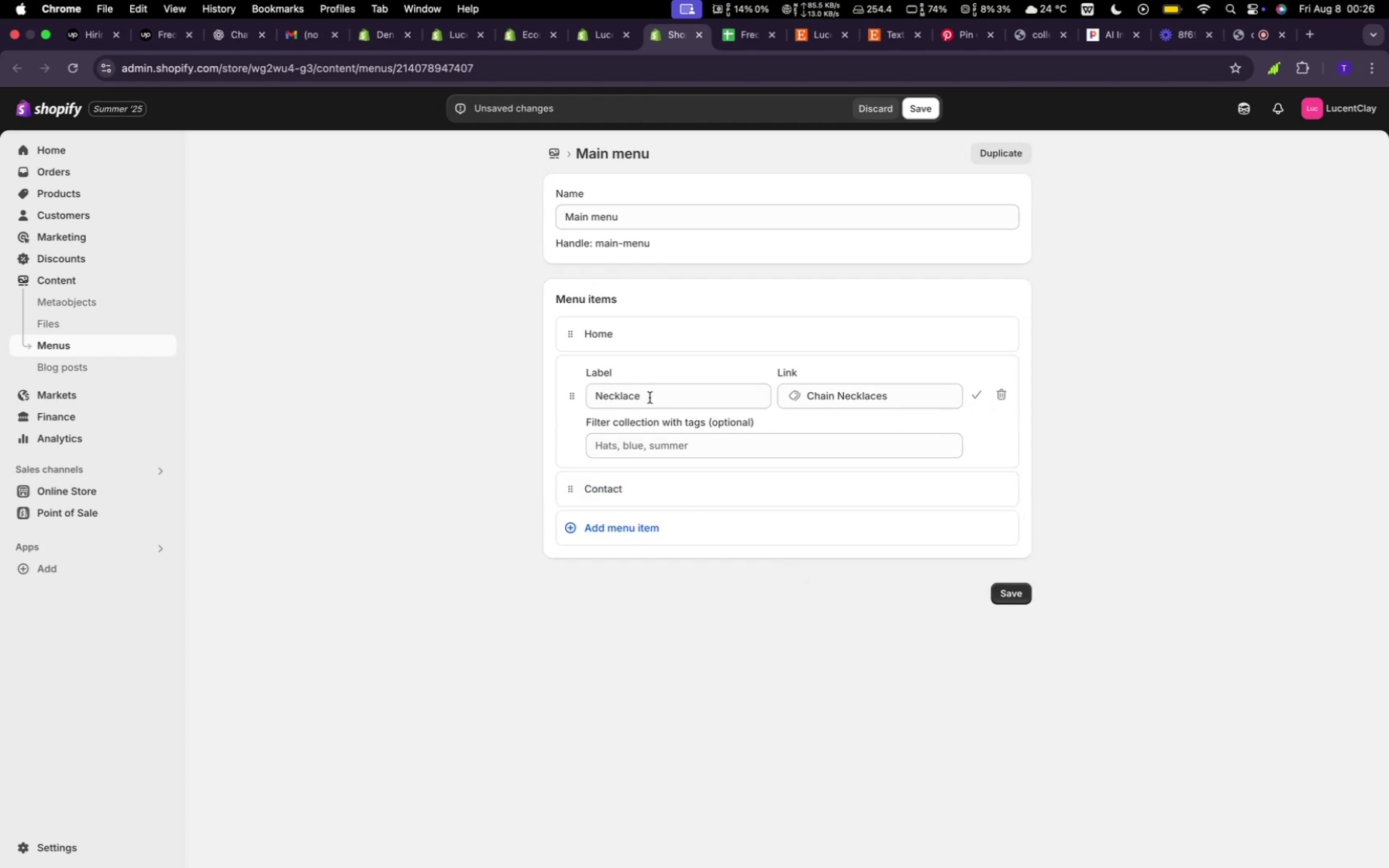 
left_click([639, 397])
 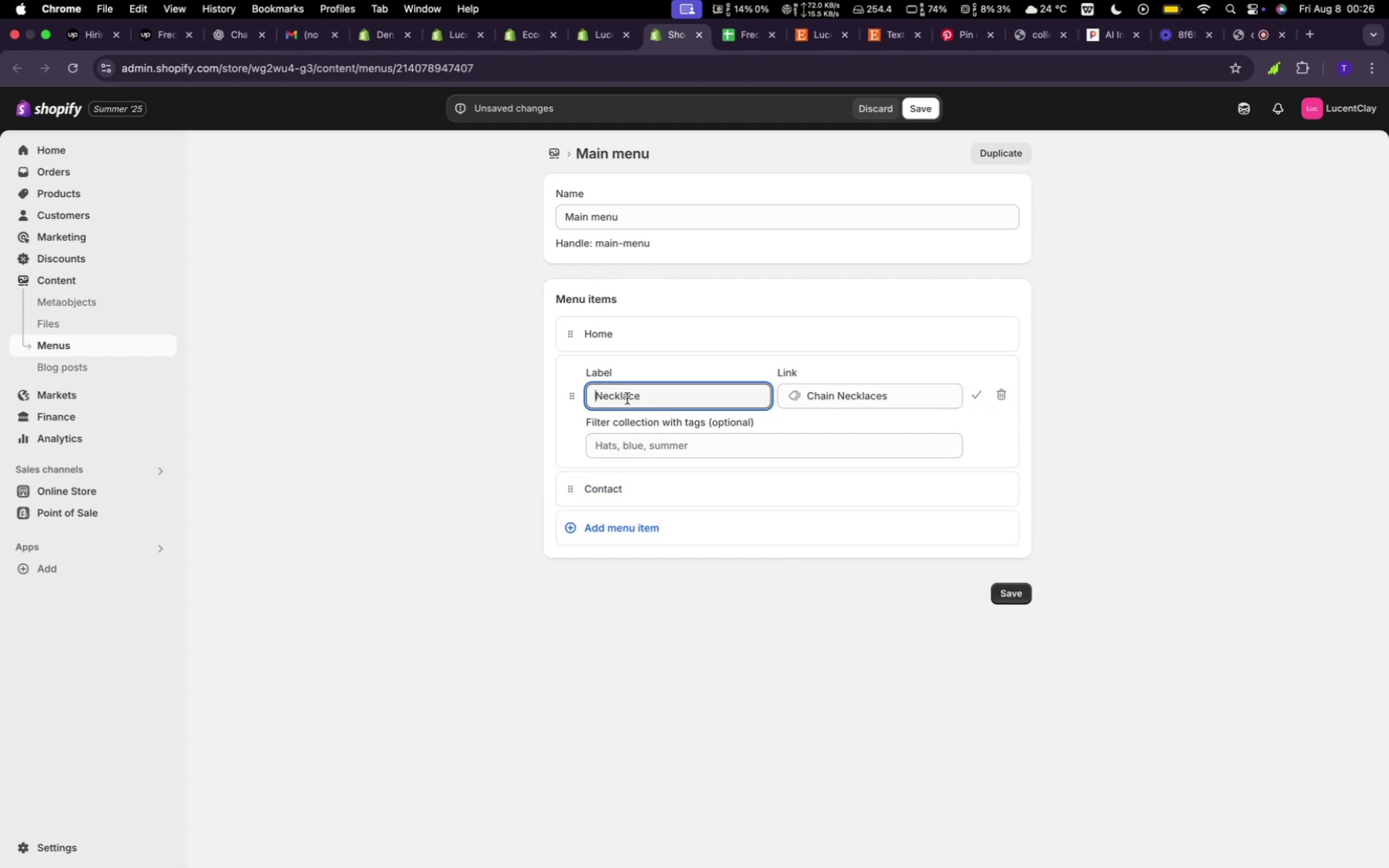 
type(Chain )
 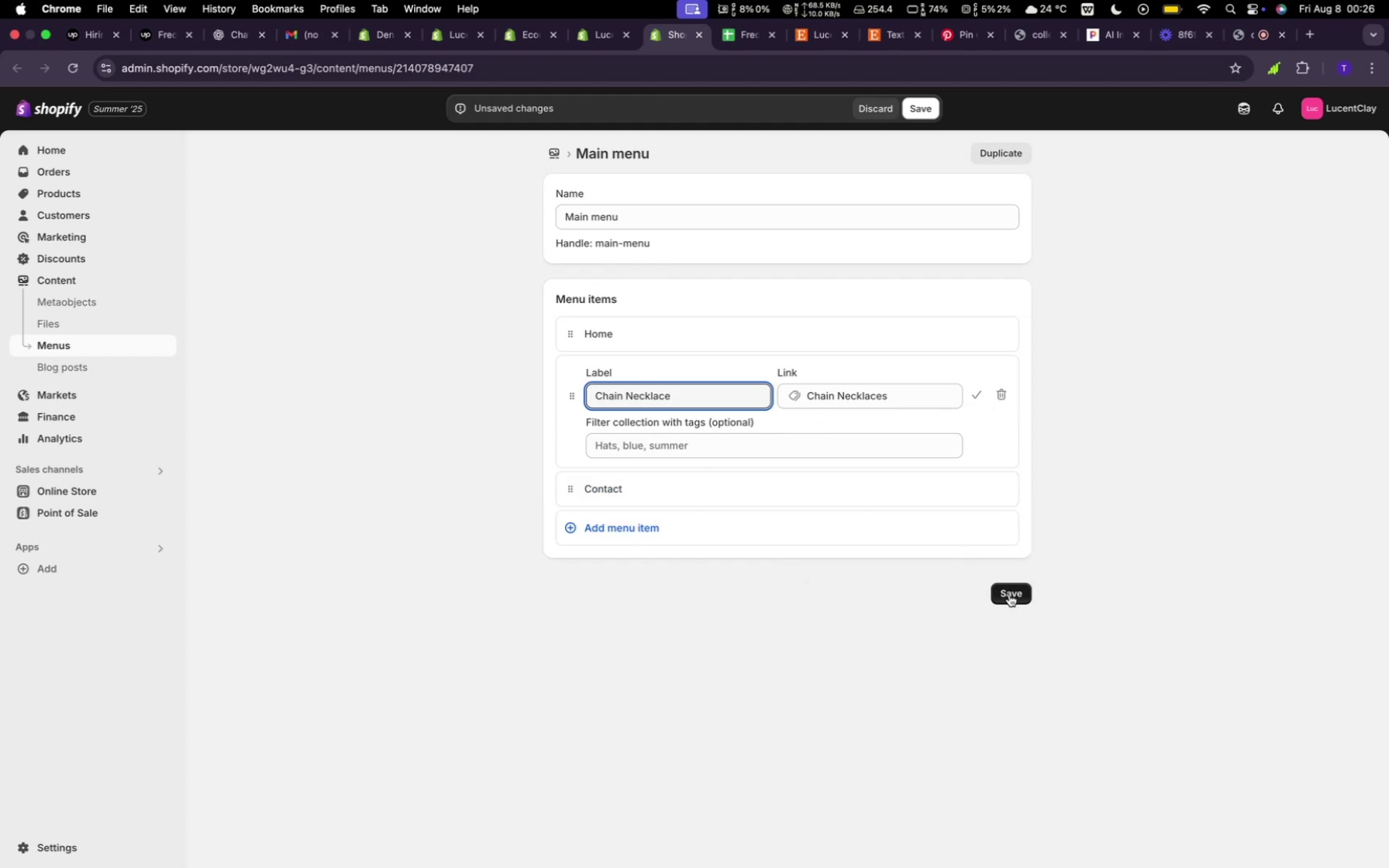 
left_click([1009, 594])
 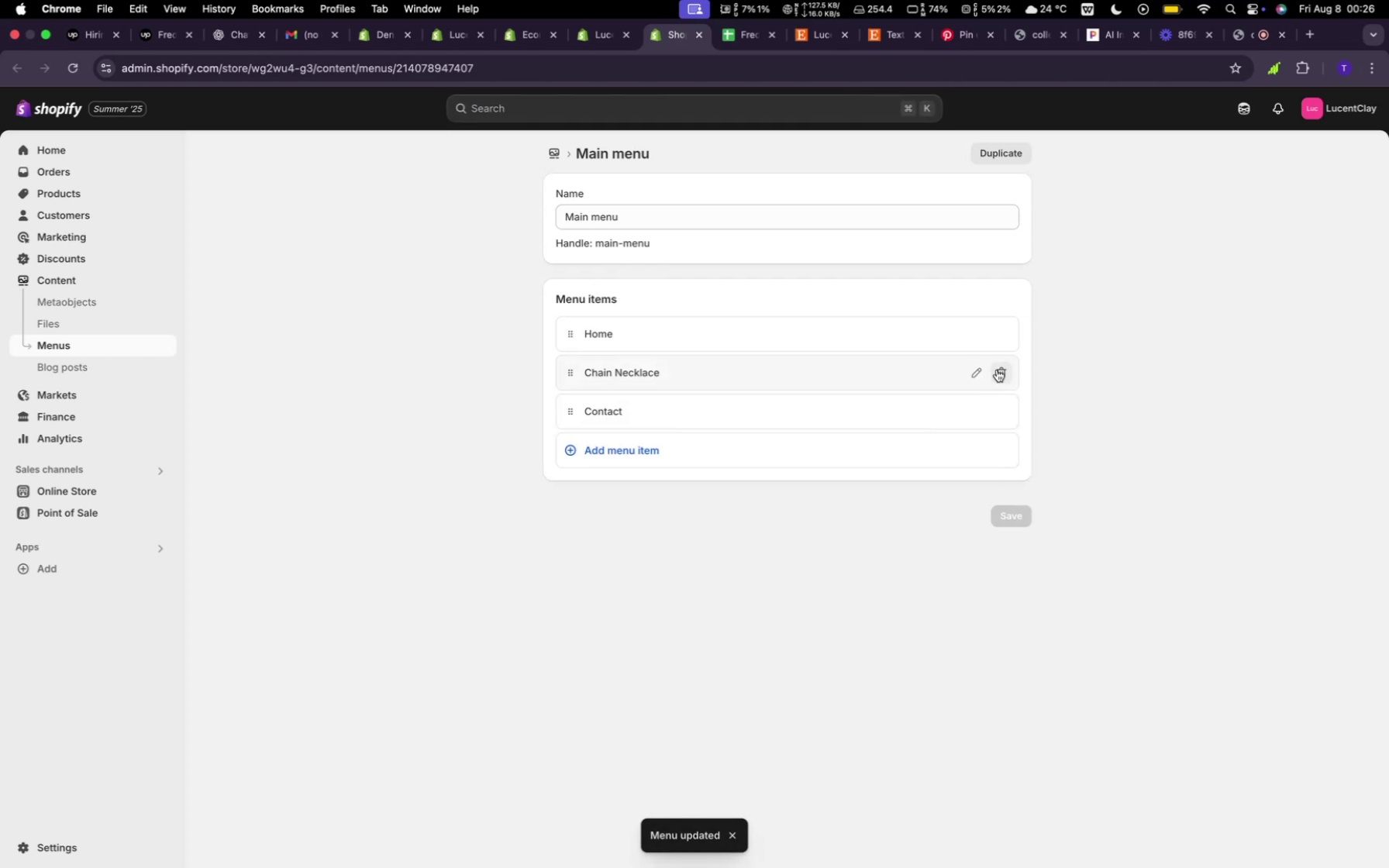 
left_click([977, 374])
 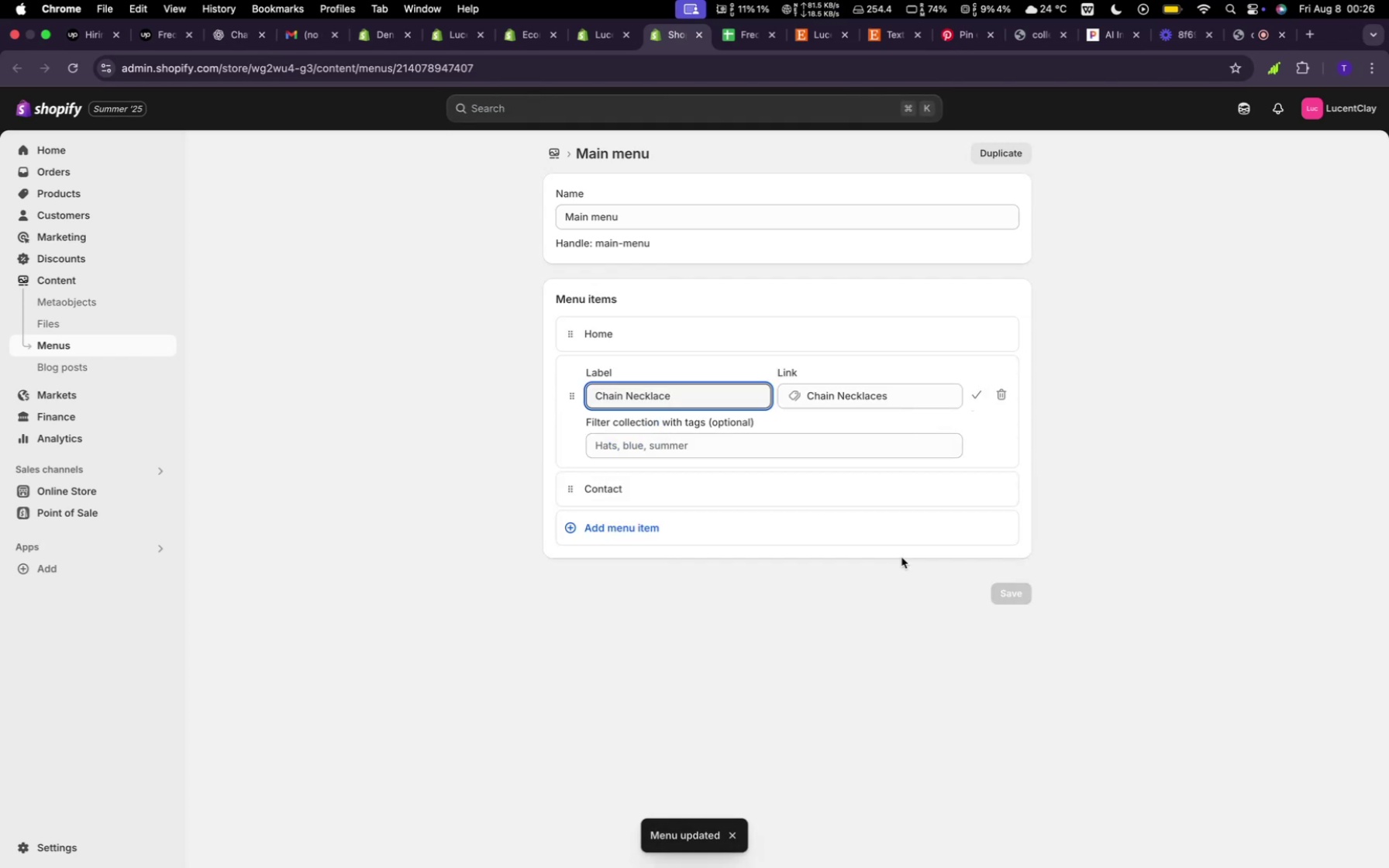 
left_click([865, 522])
 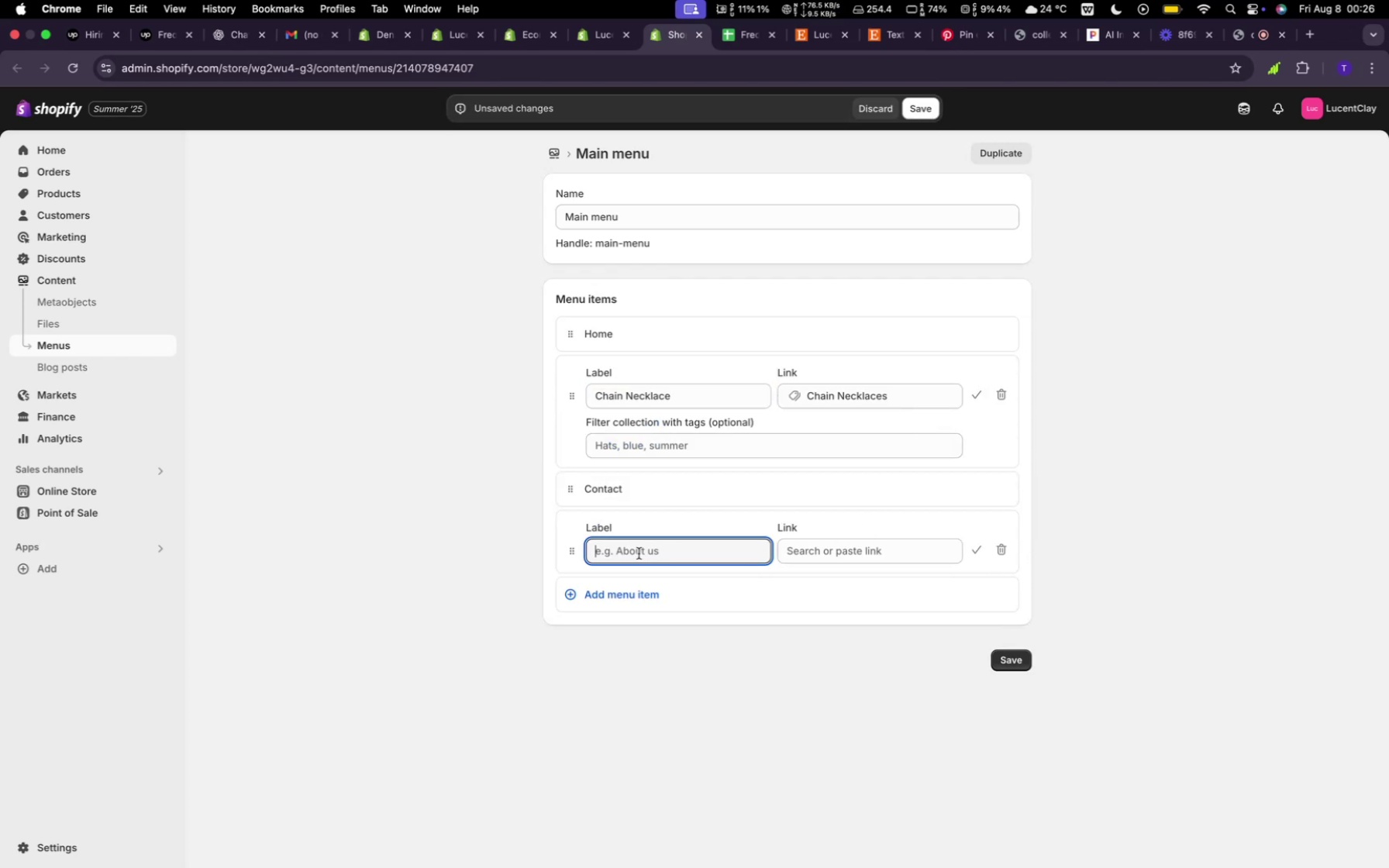 
type(Clay M)
key(Backspace)
type(NeckLace)
 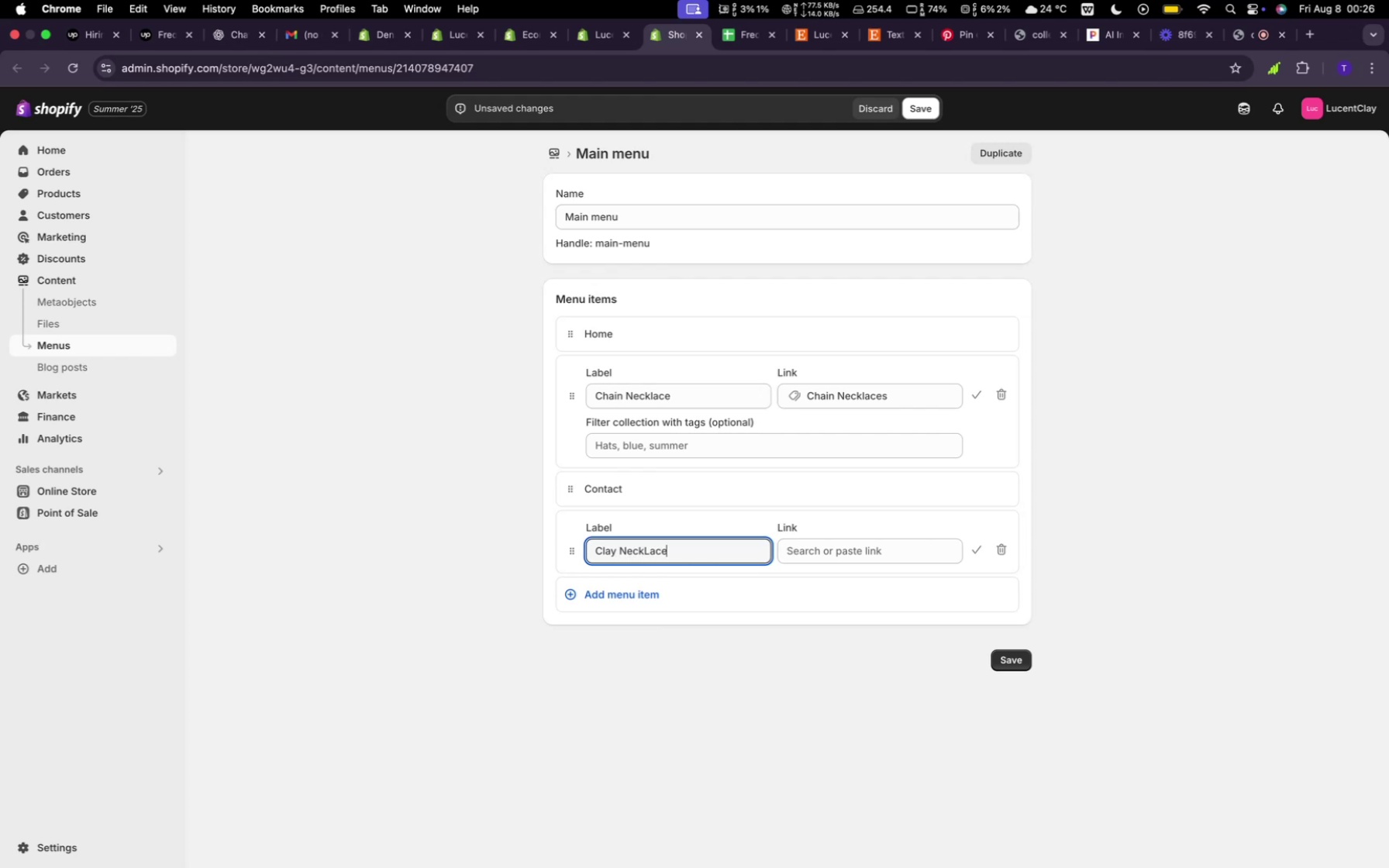 
key(Backspace)
key(Backspace)
key(Backspace)
key(Backspace)
type(lace)
 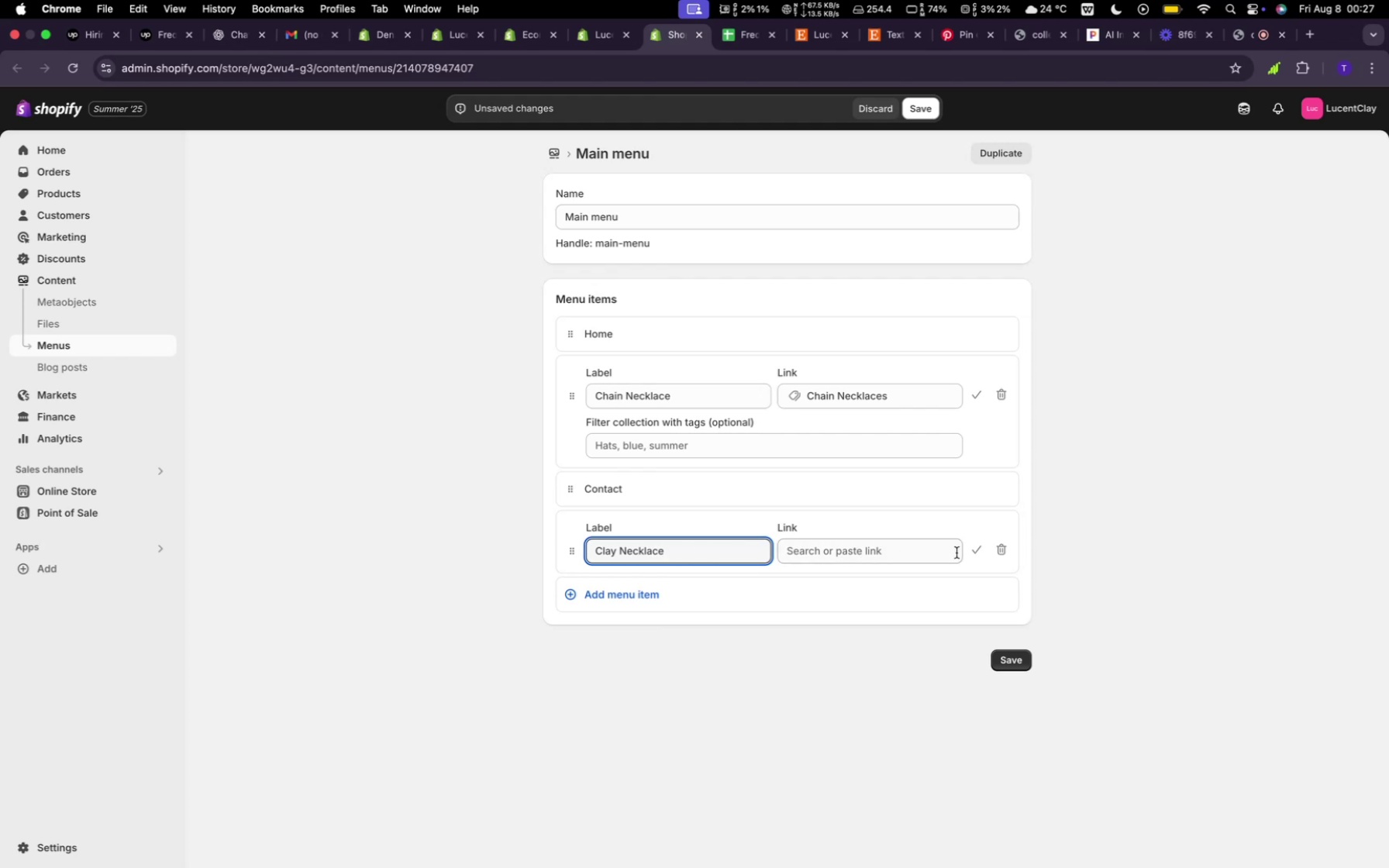 
left_click([982, 556])
 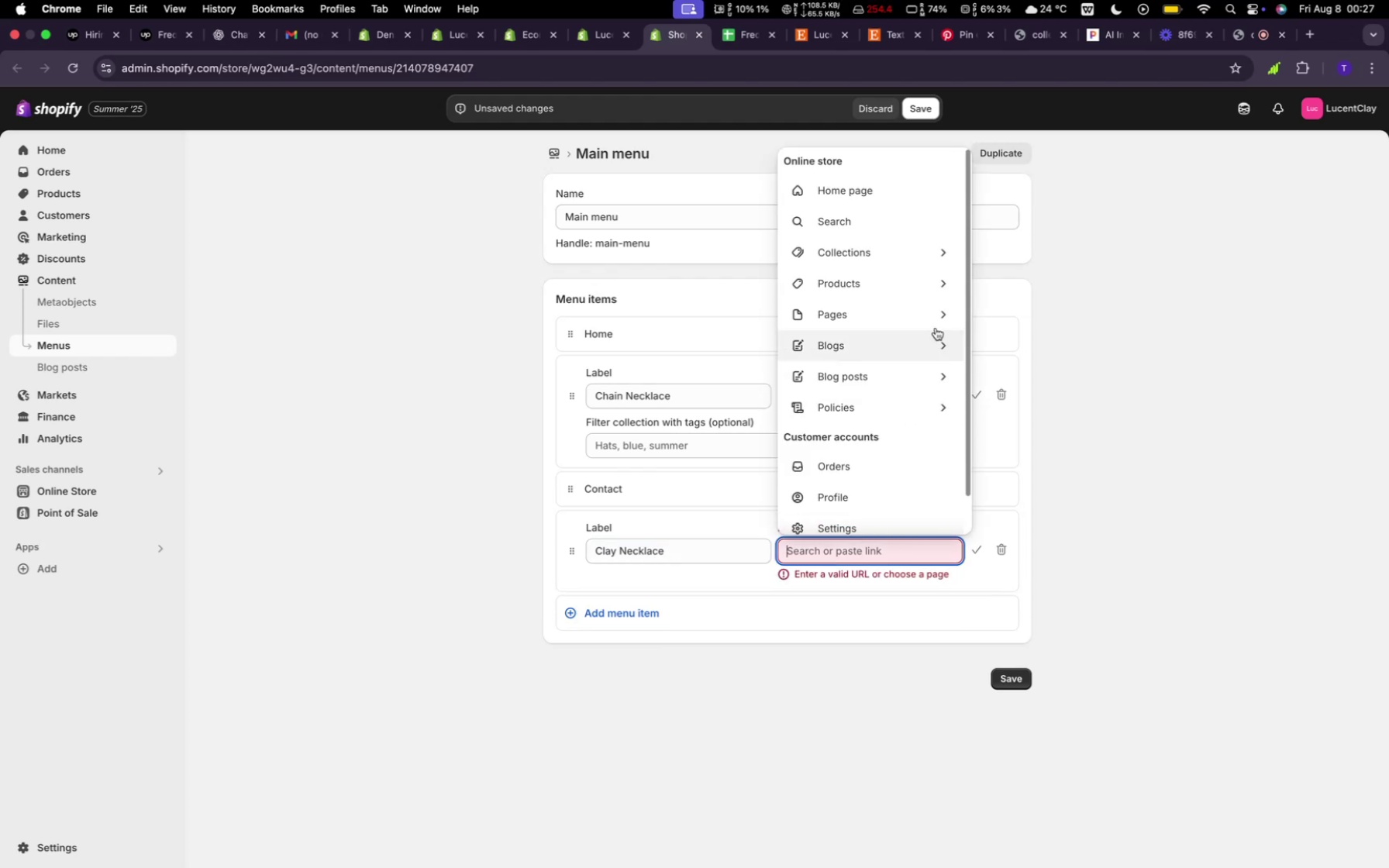 
left_click([930, 249])
 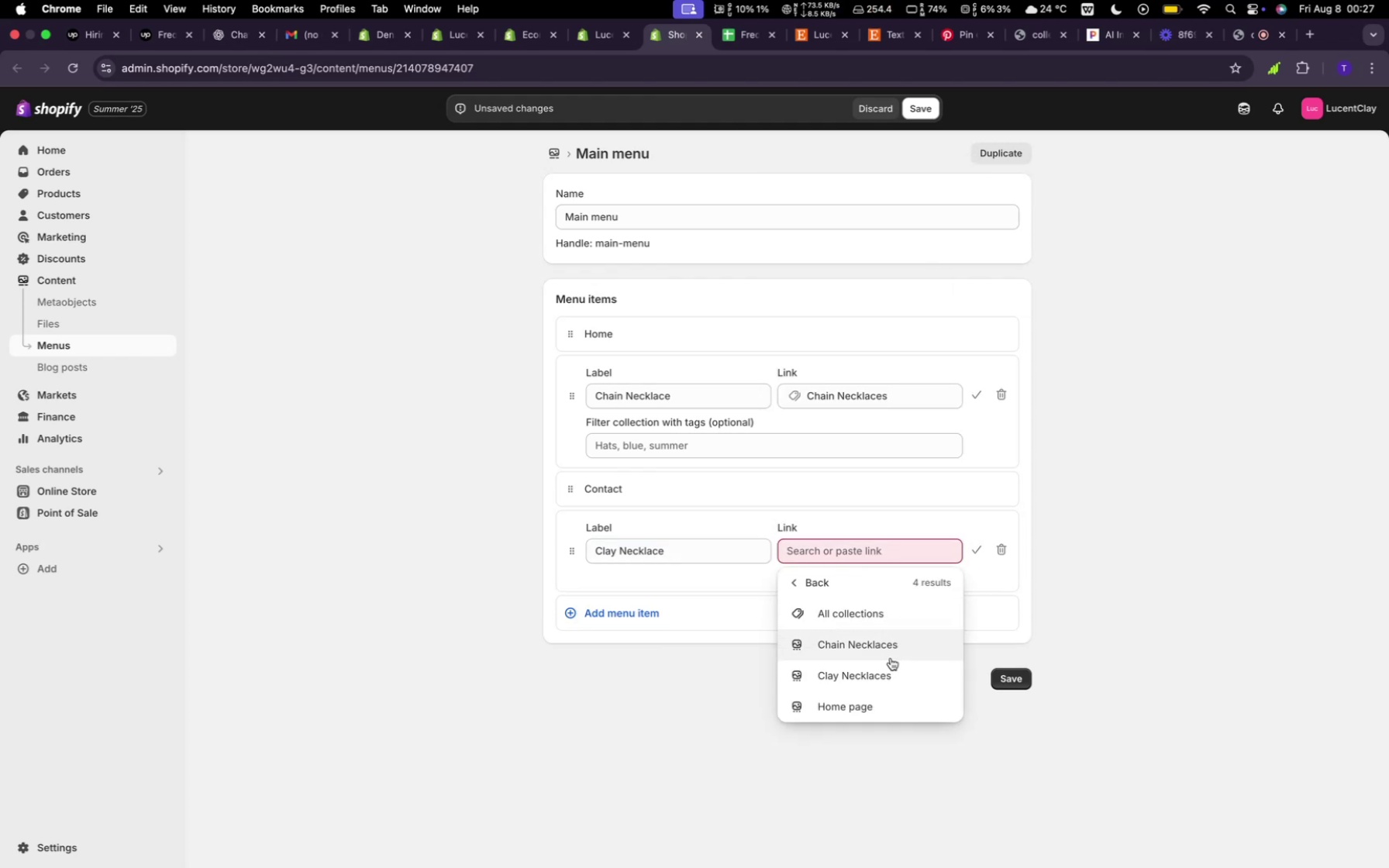 
left_click([883, 675])
 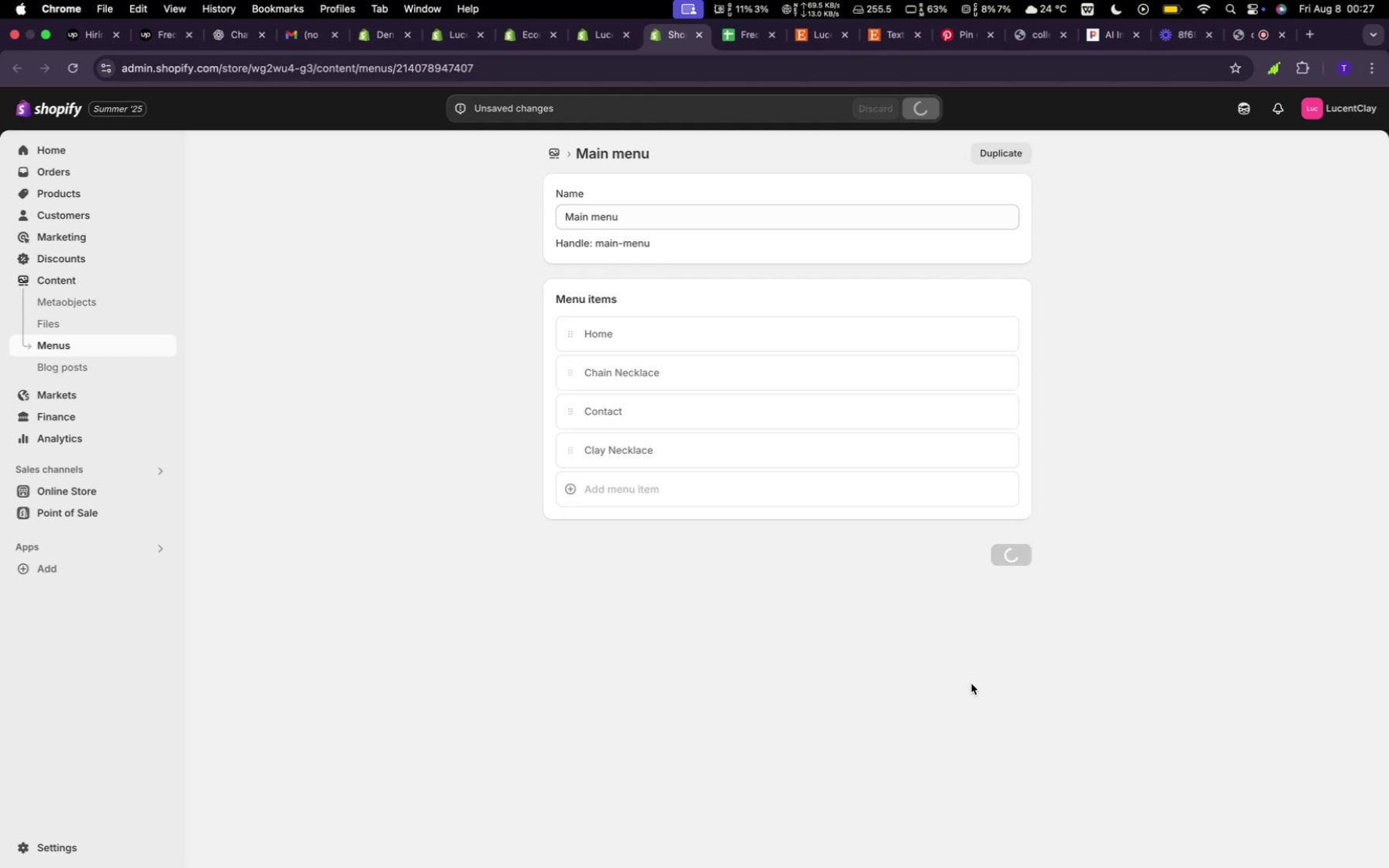 
left_click([786, 482])
 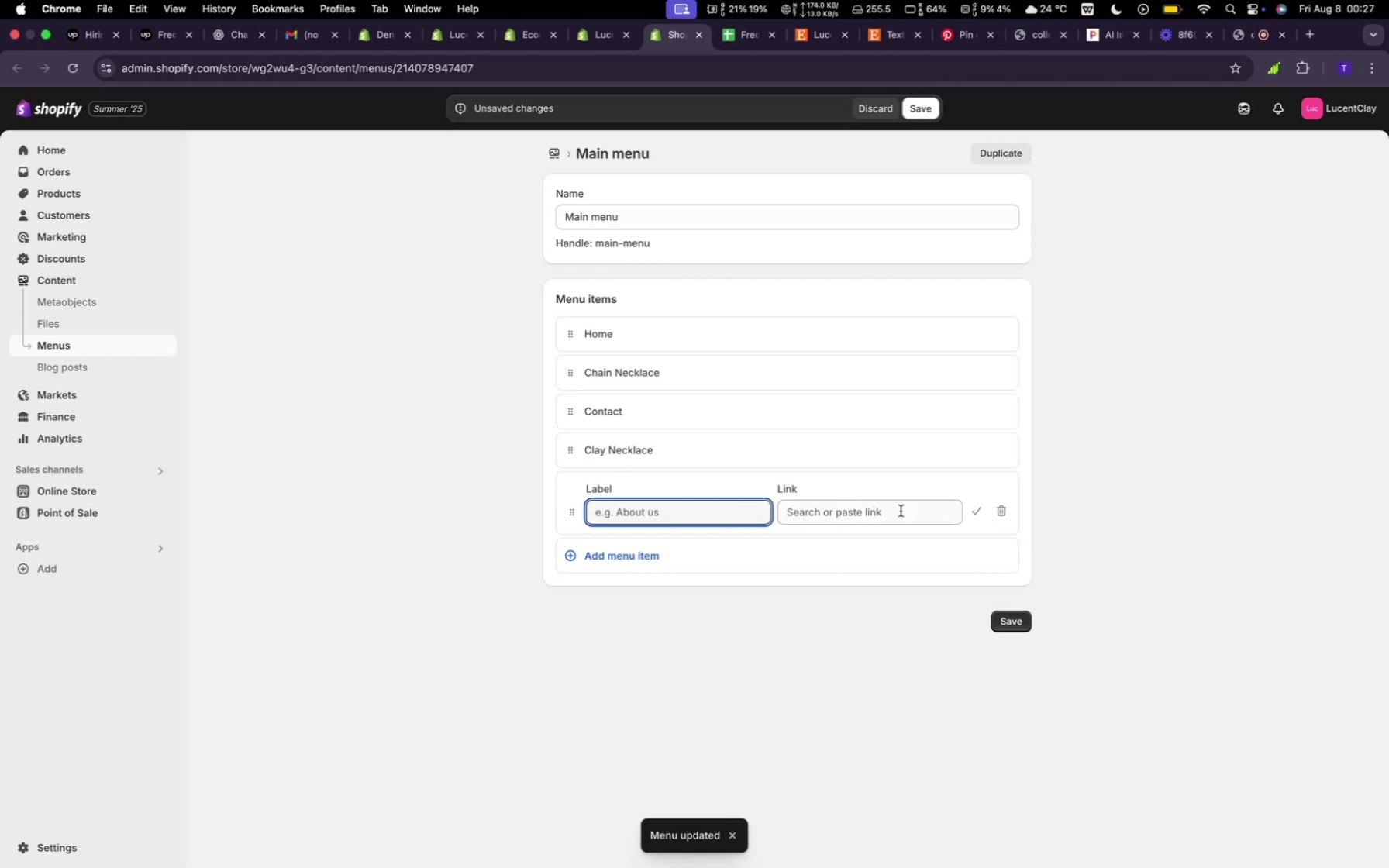 
left_click([981, 512])
 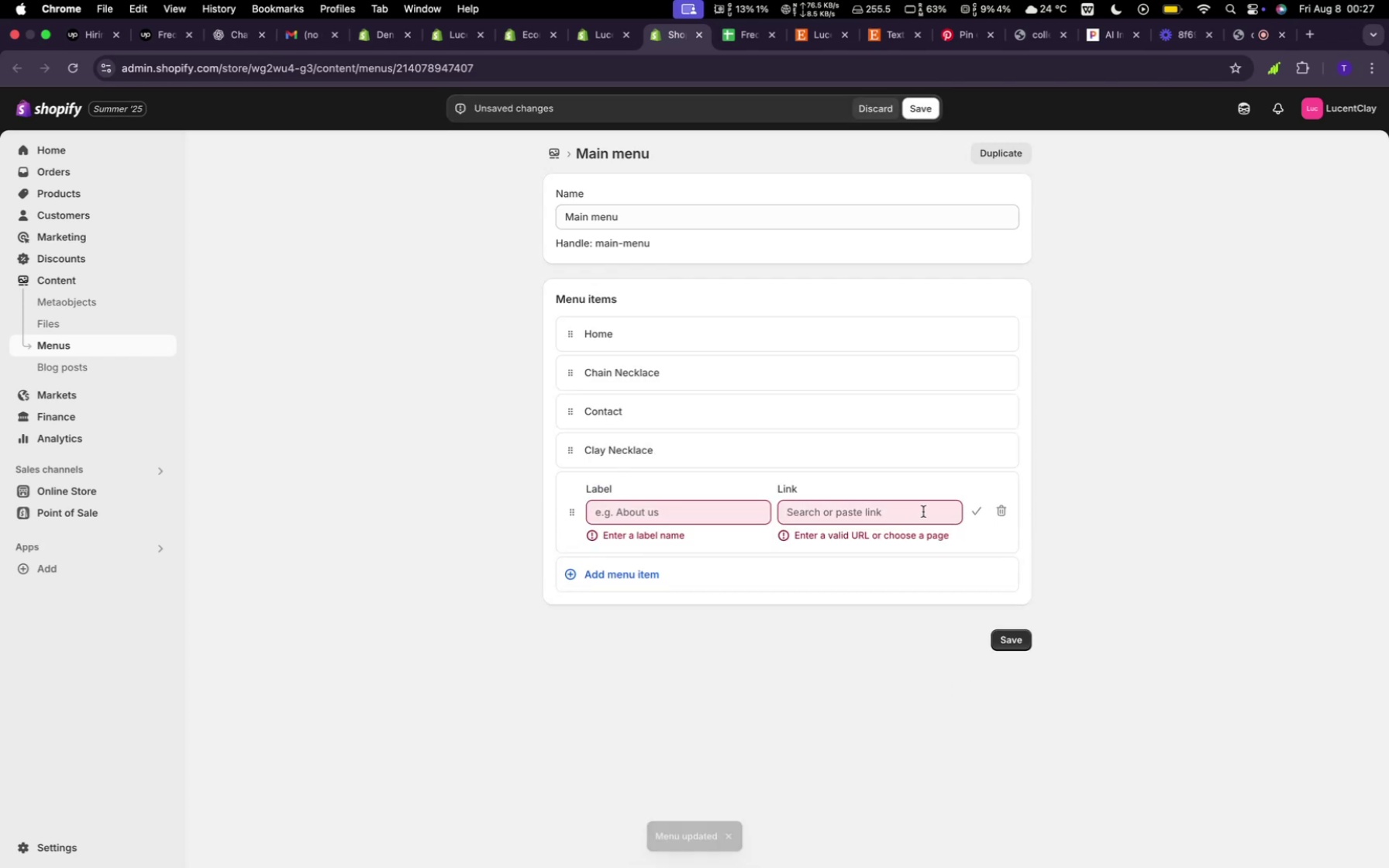 
left_click([919, 509])
 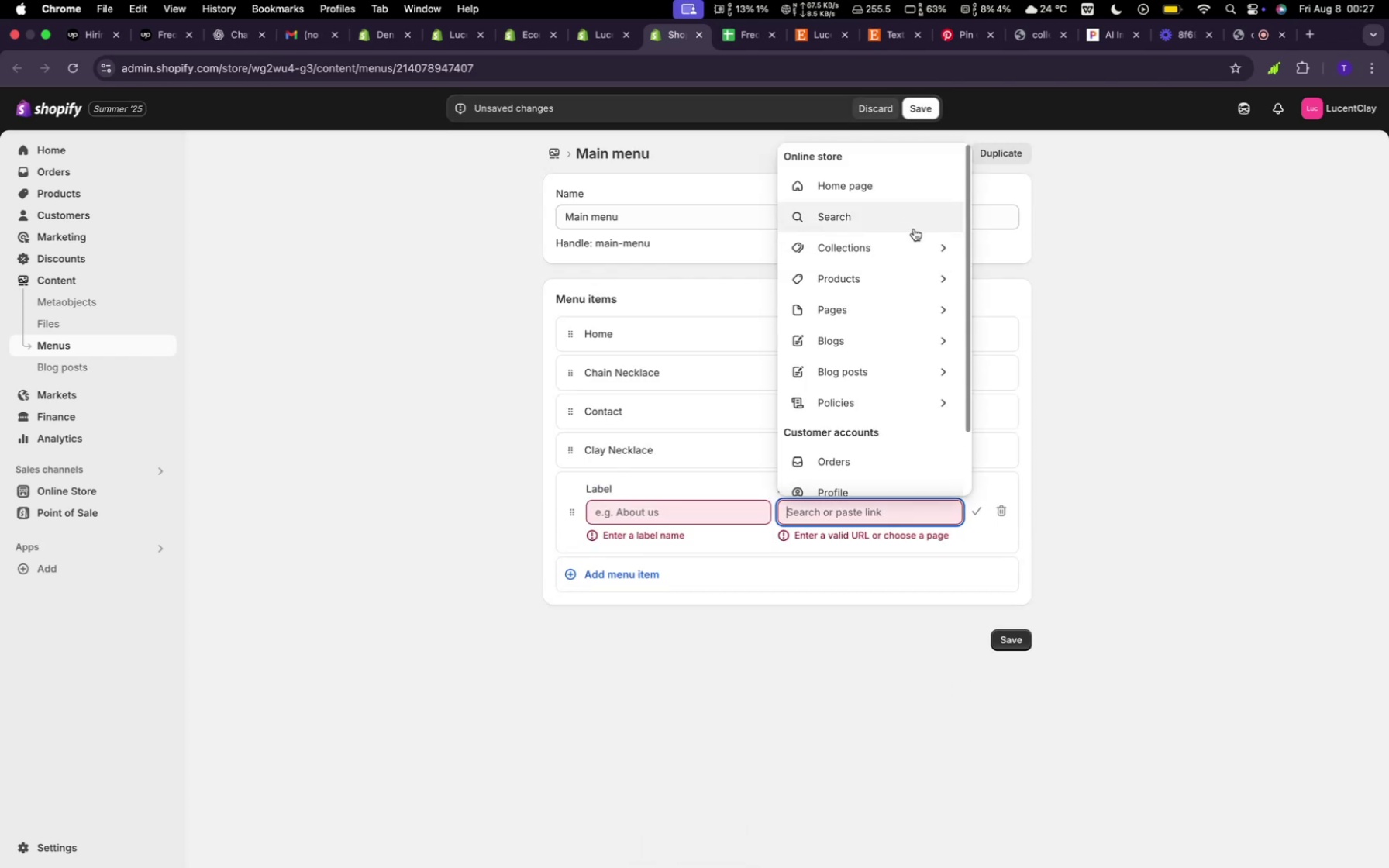 
left_click([910, 243])
 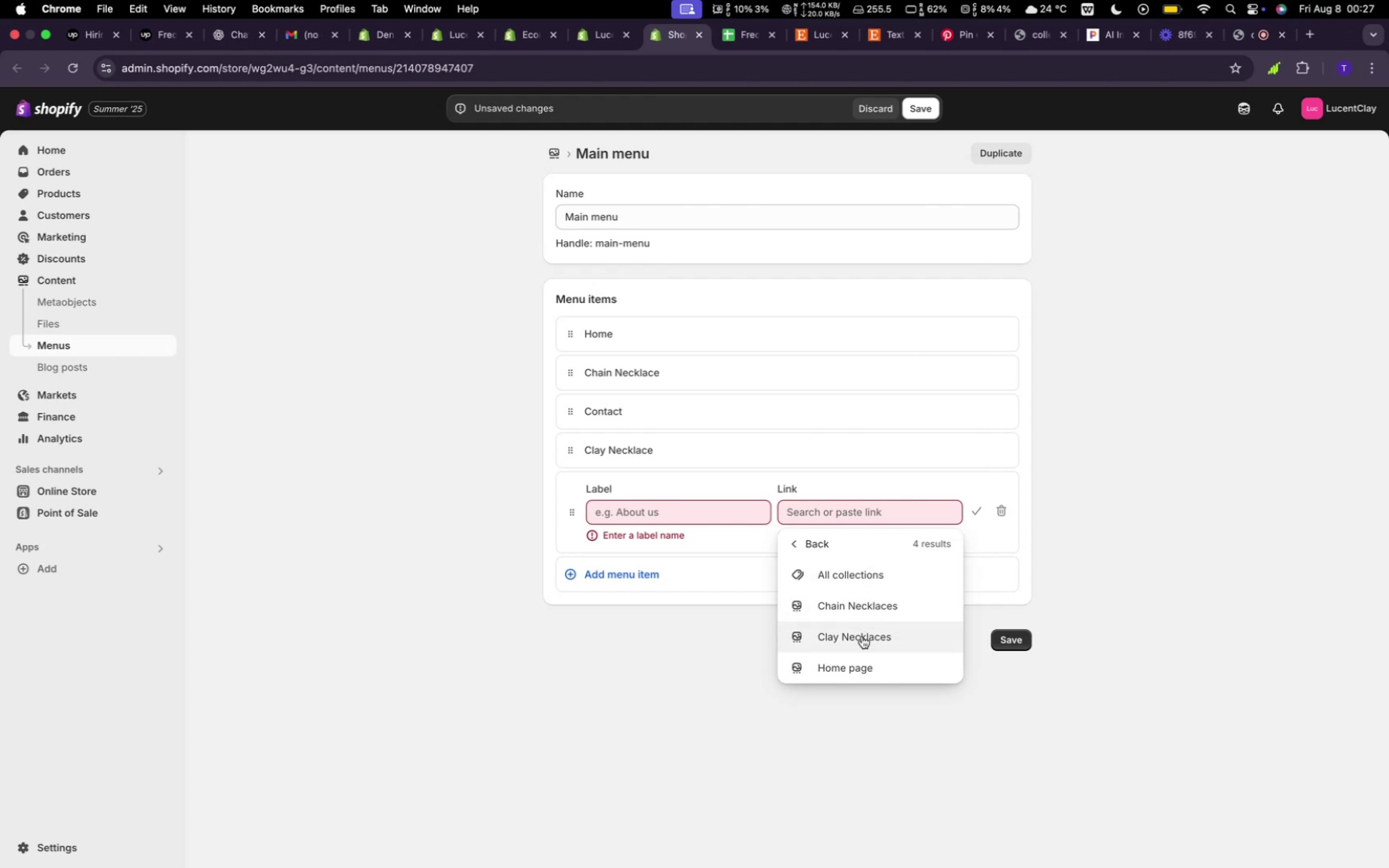 
wait(8.13)
 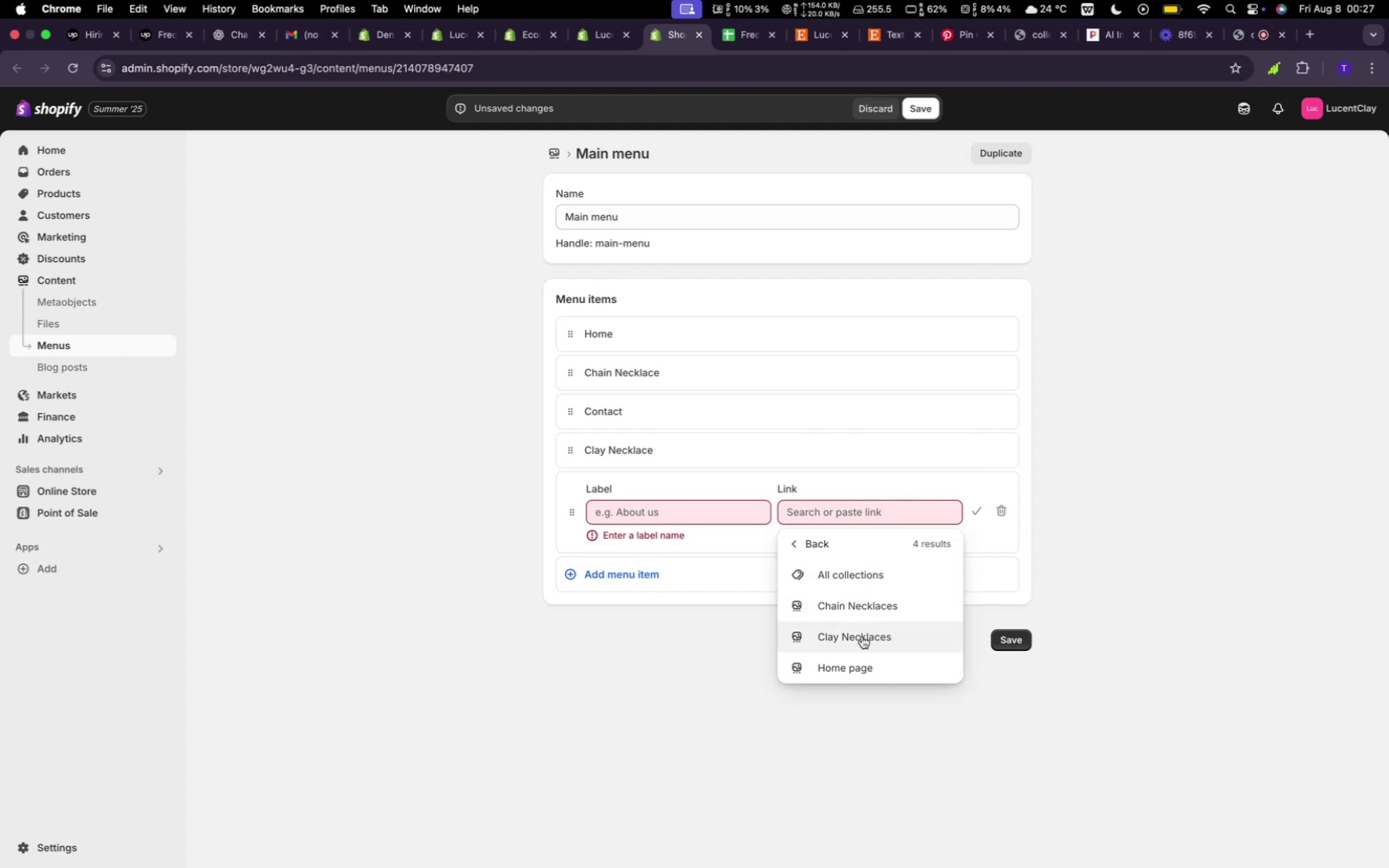 
left_click([622, 513])
 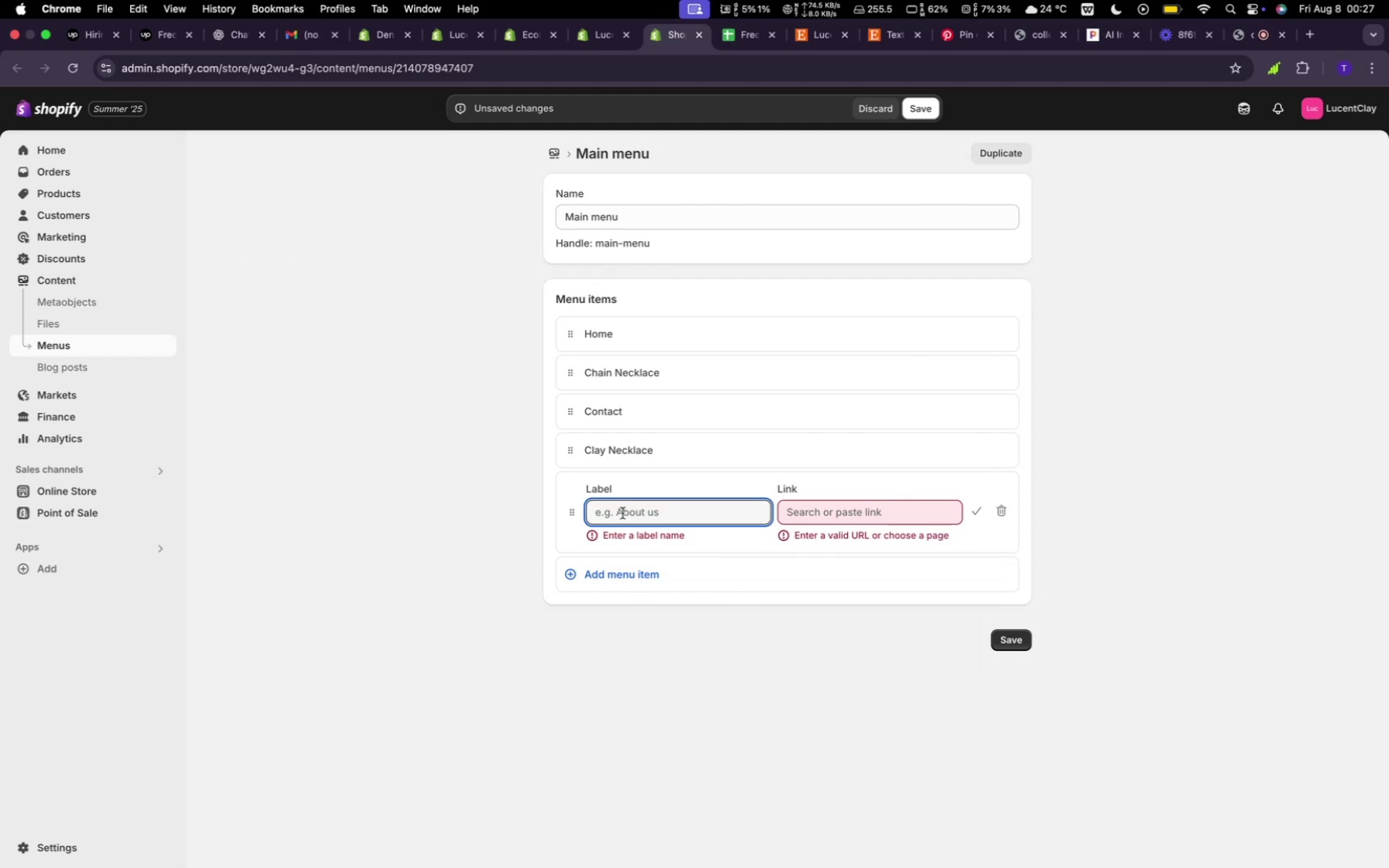 
type(Earing)
key(Backspace)
key(Backspace)
type(rings)
 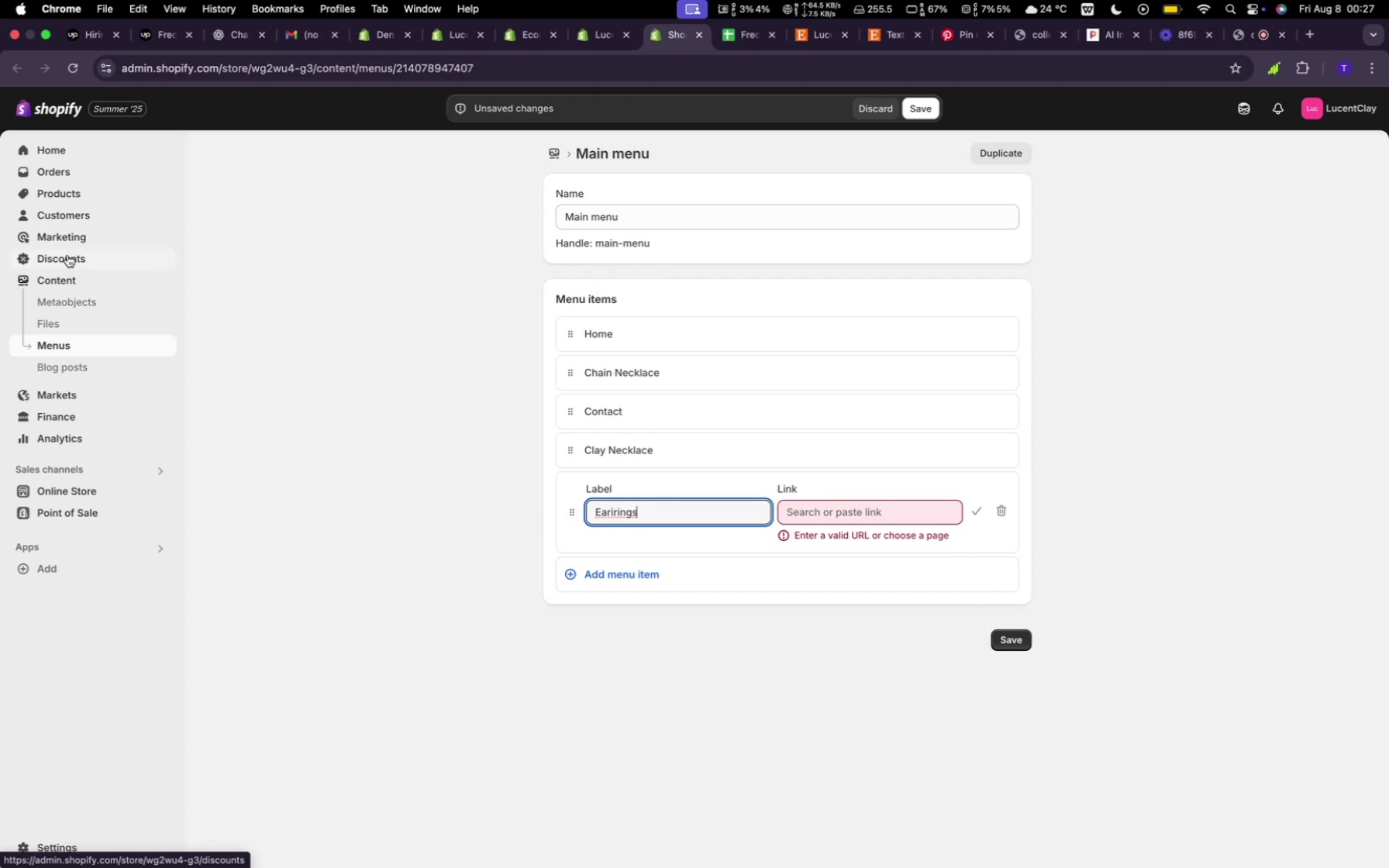 
left_click([76, 195])
 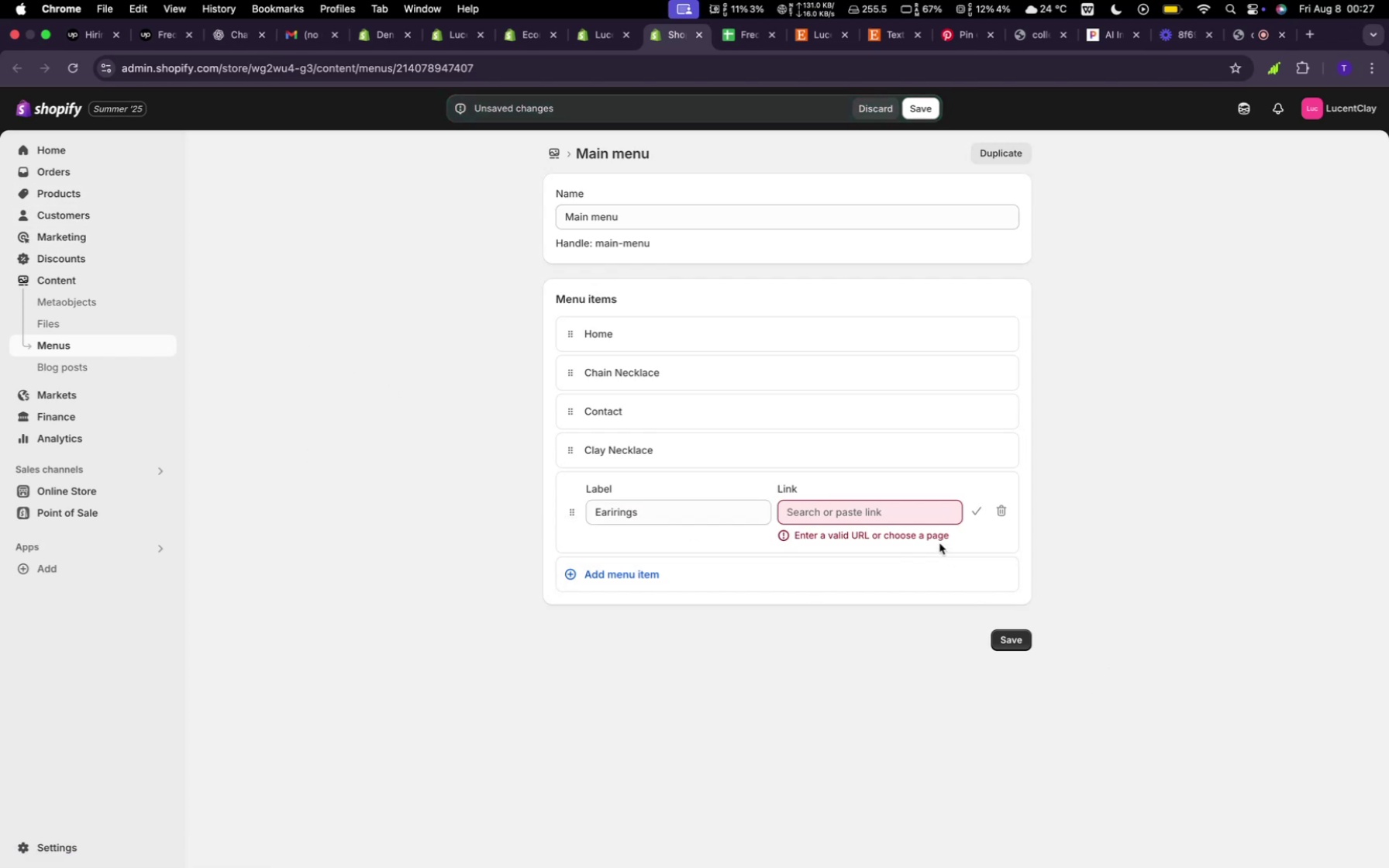 
left_click([976, 508])
 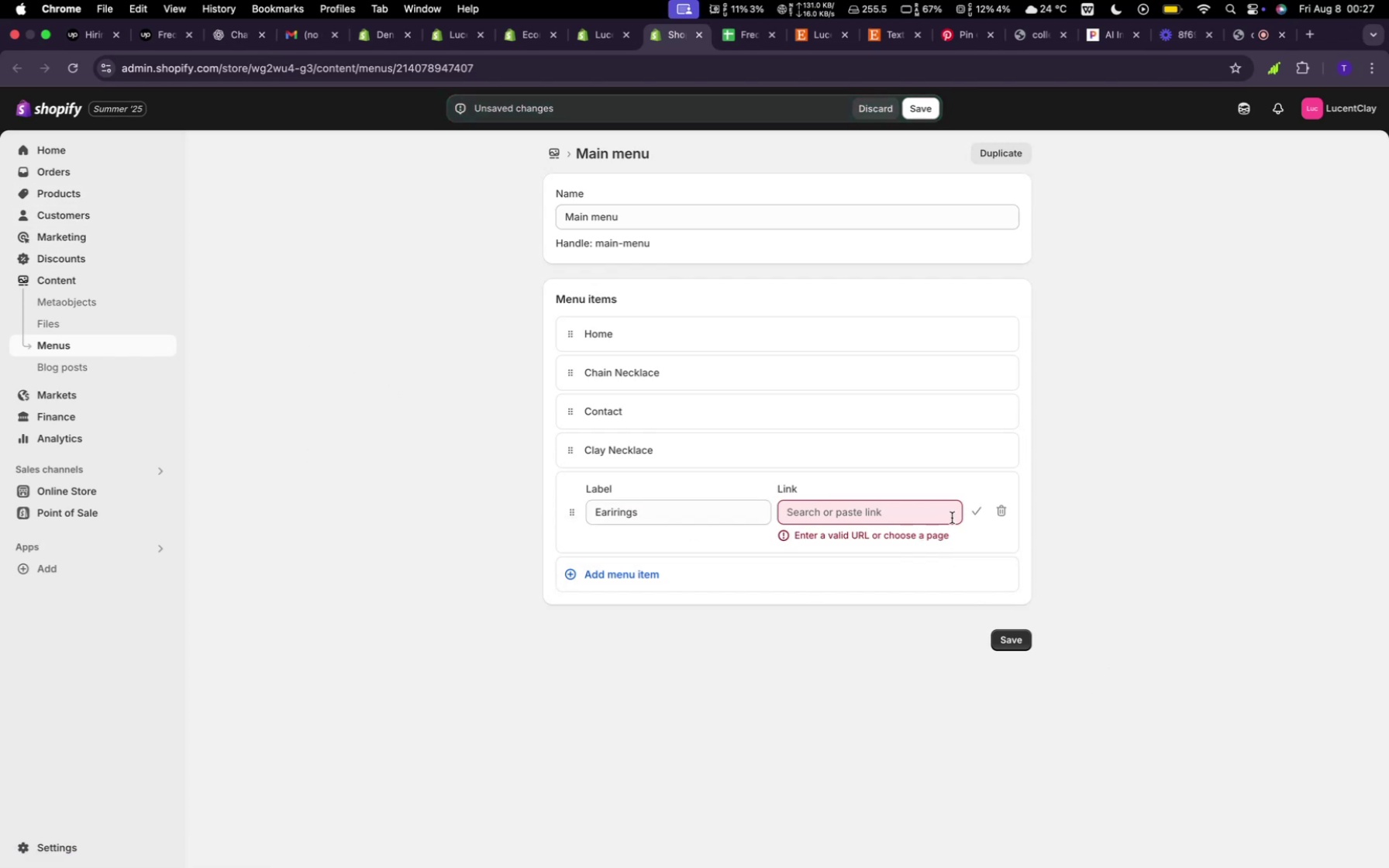 
left_click([963, 518])
 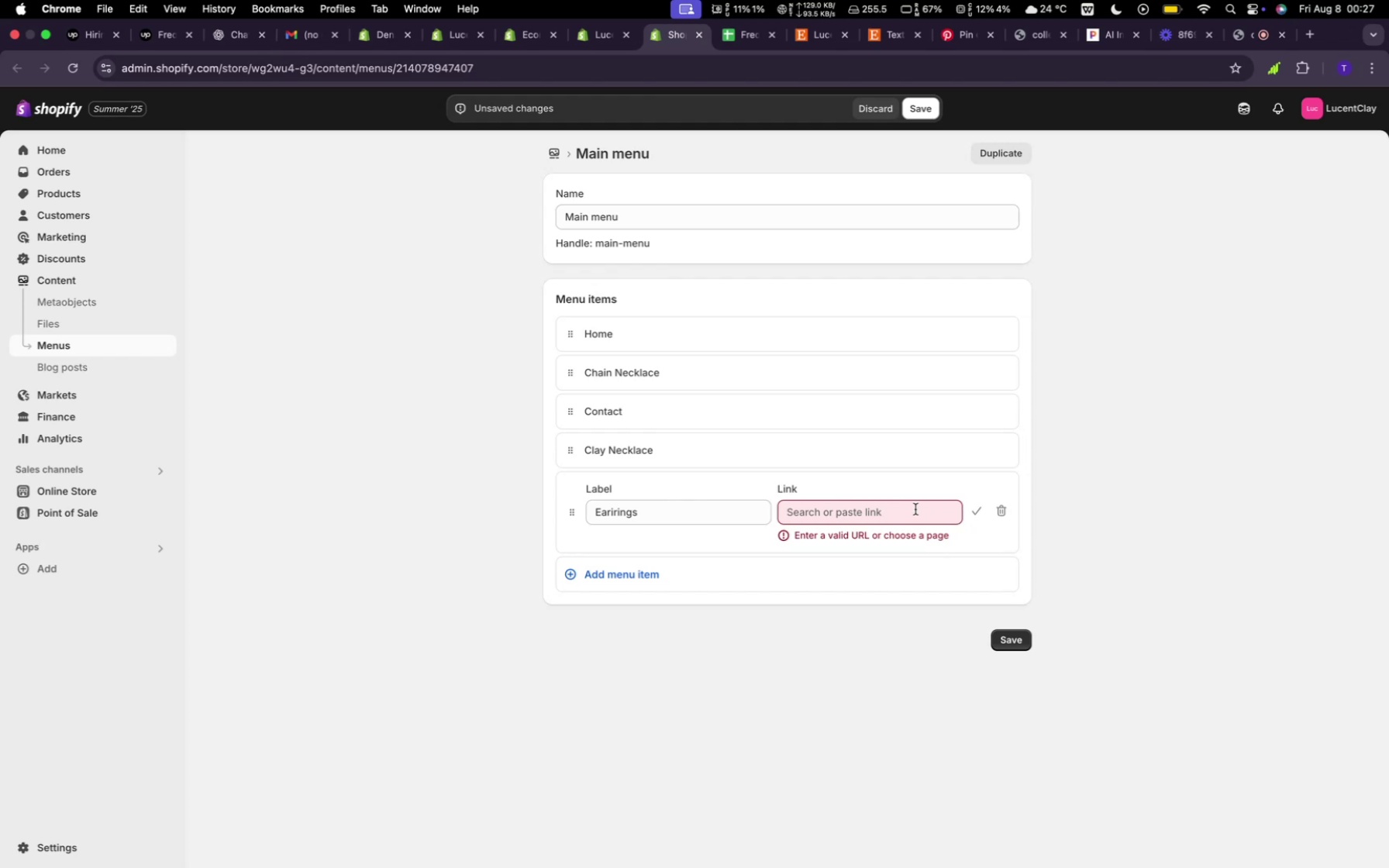 
left_click([915, 508])
 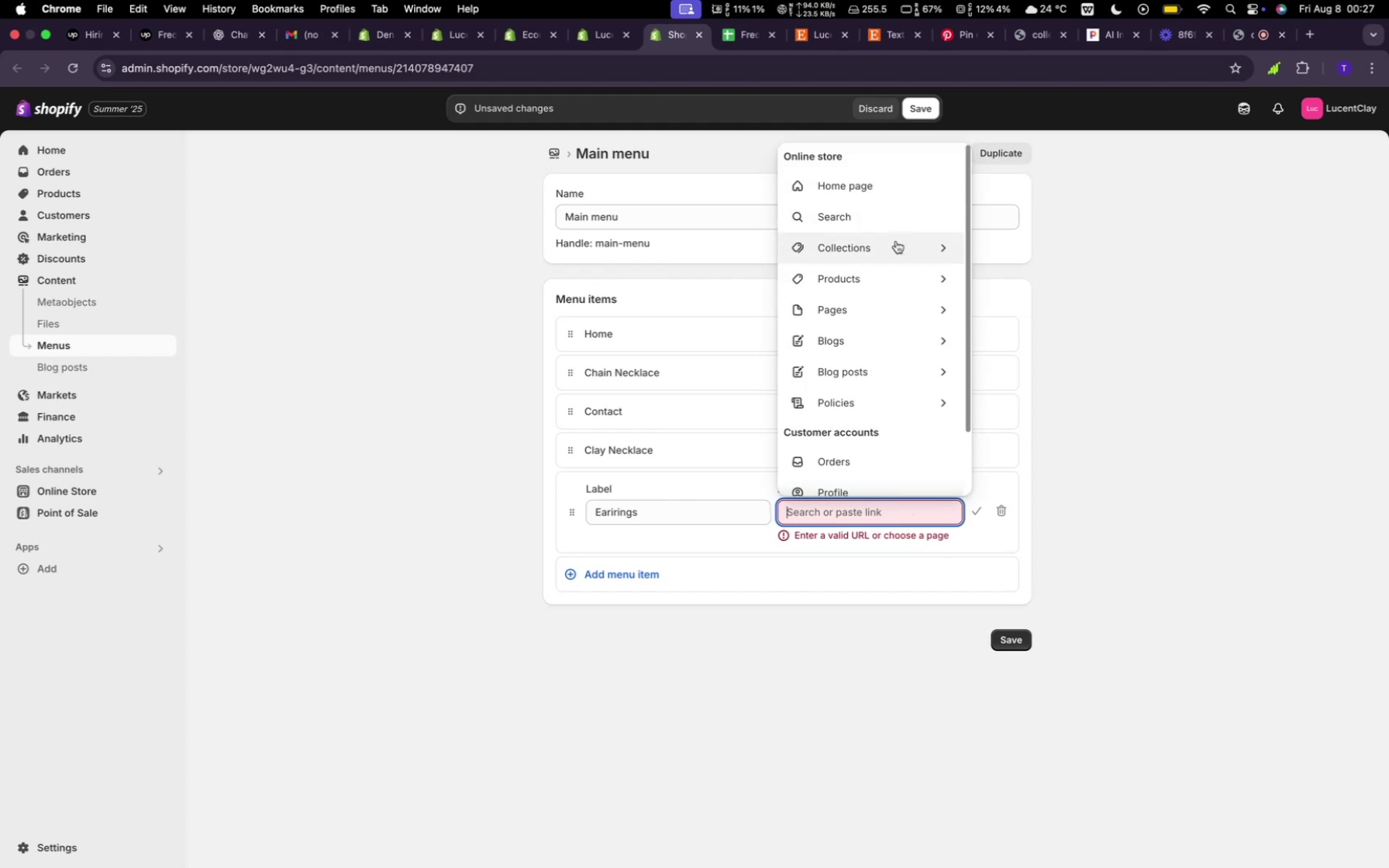 
left_click([896, 250])
 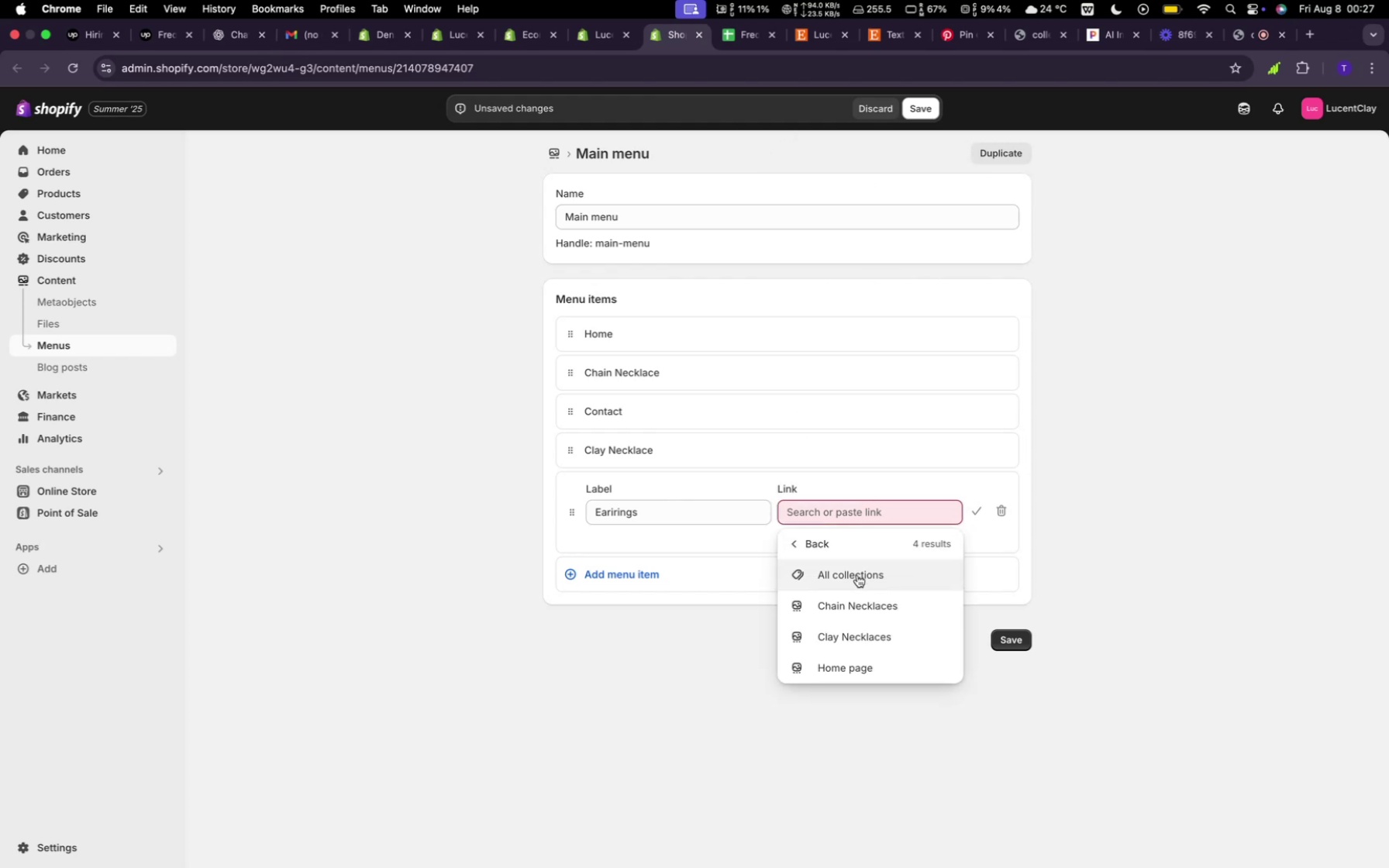 
left_click([856, 577])
 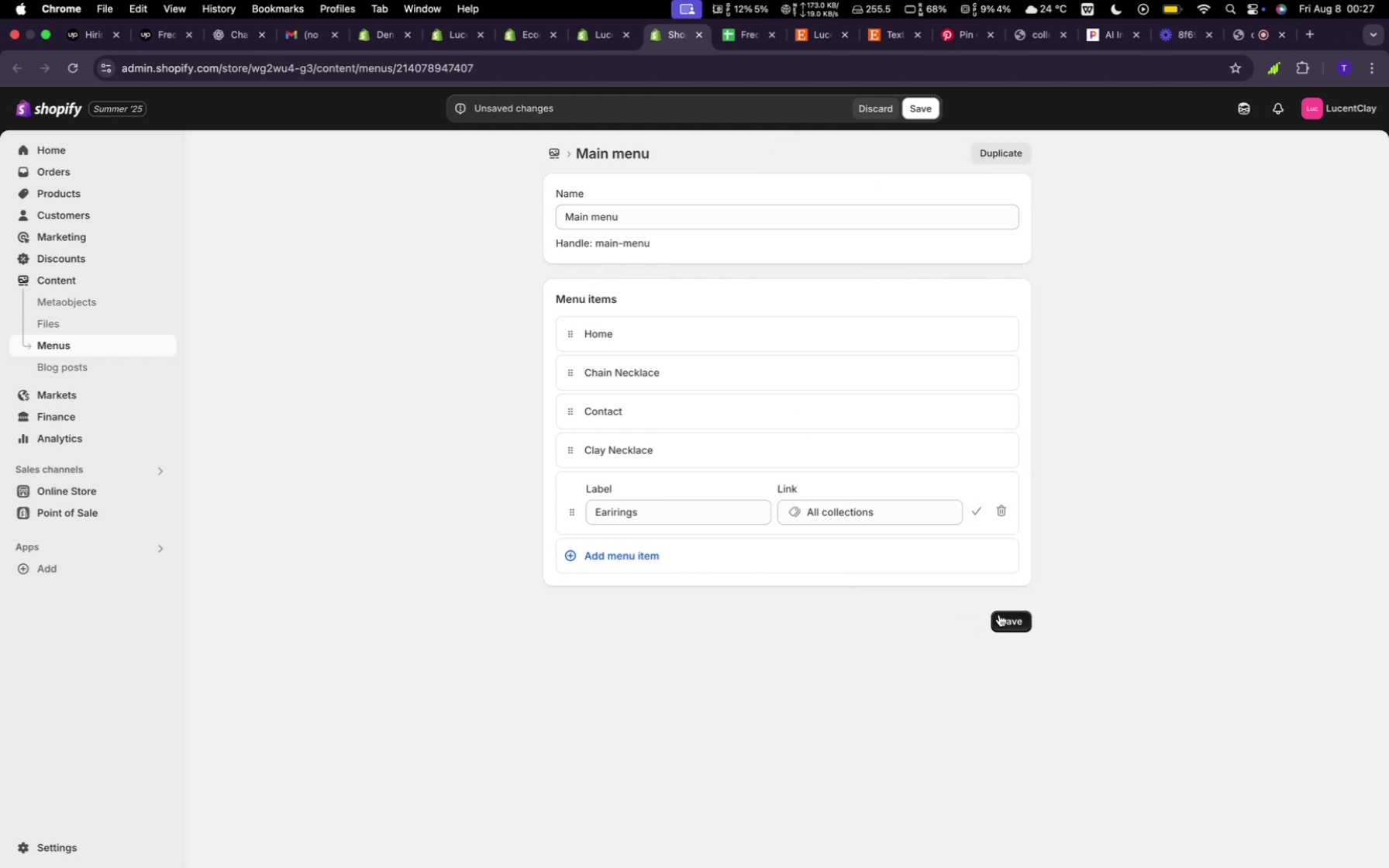 
left_click([999, 620])
 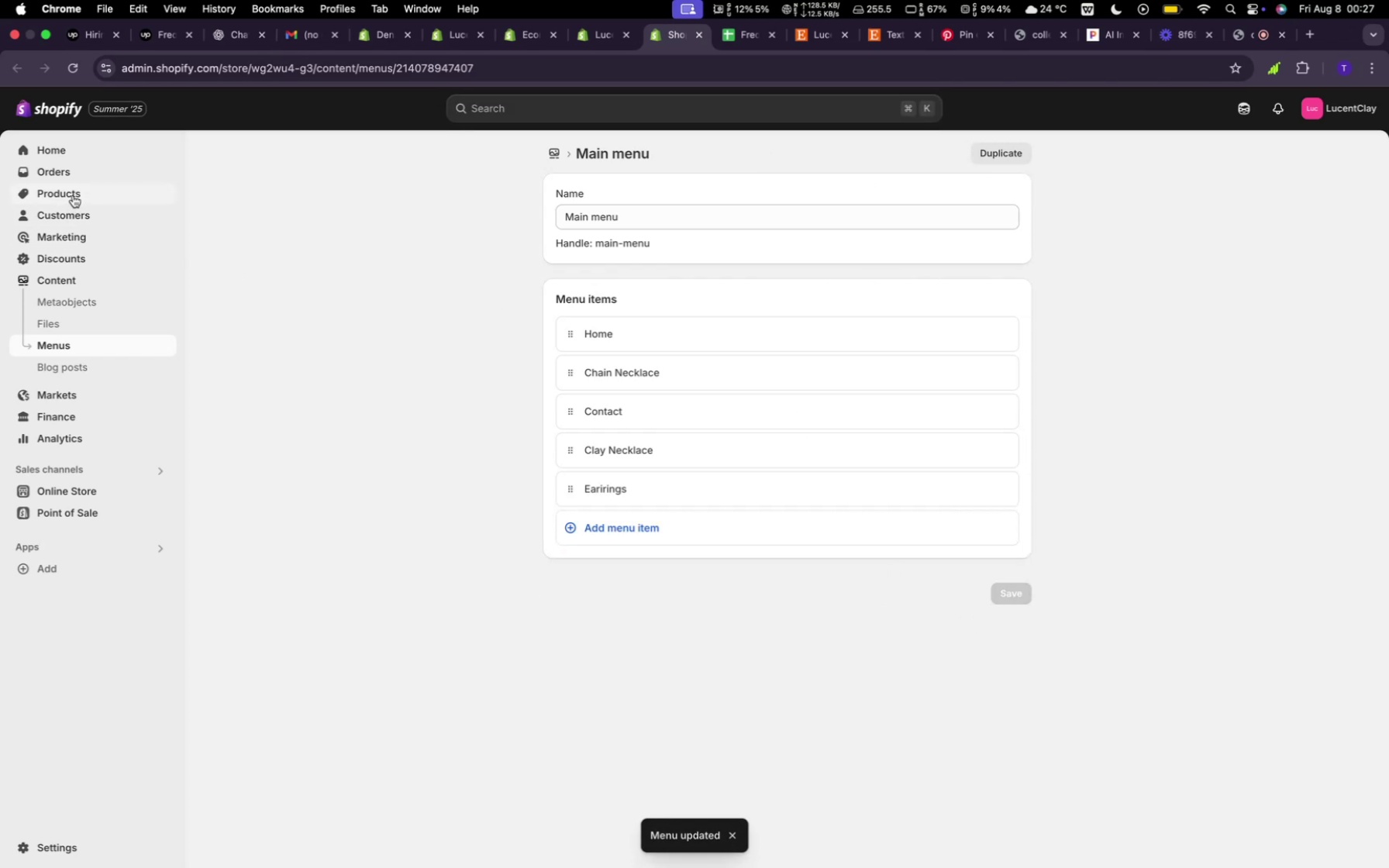 
left_click([73, 185])
 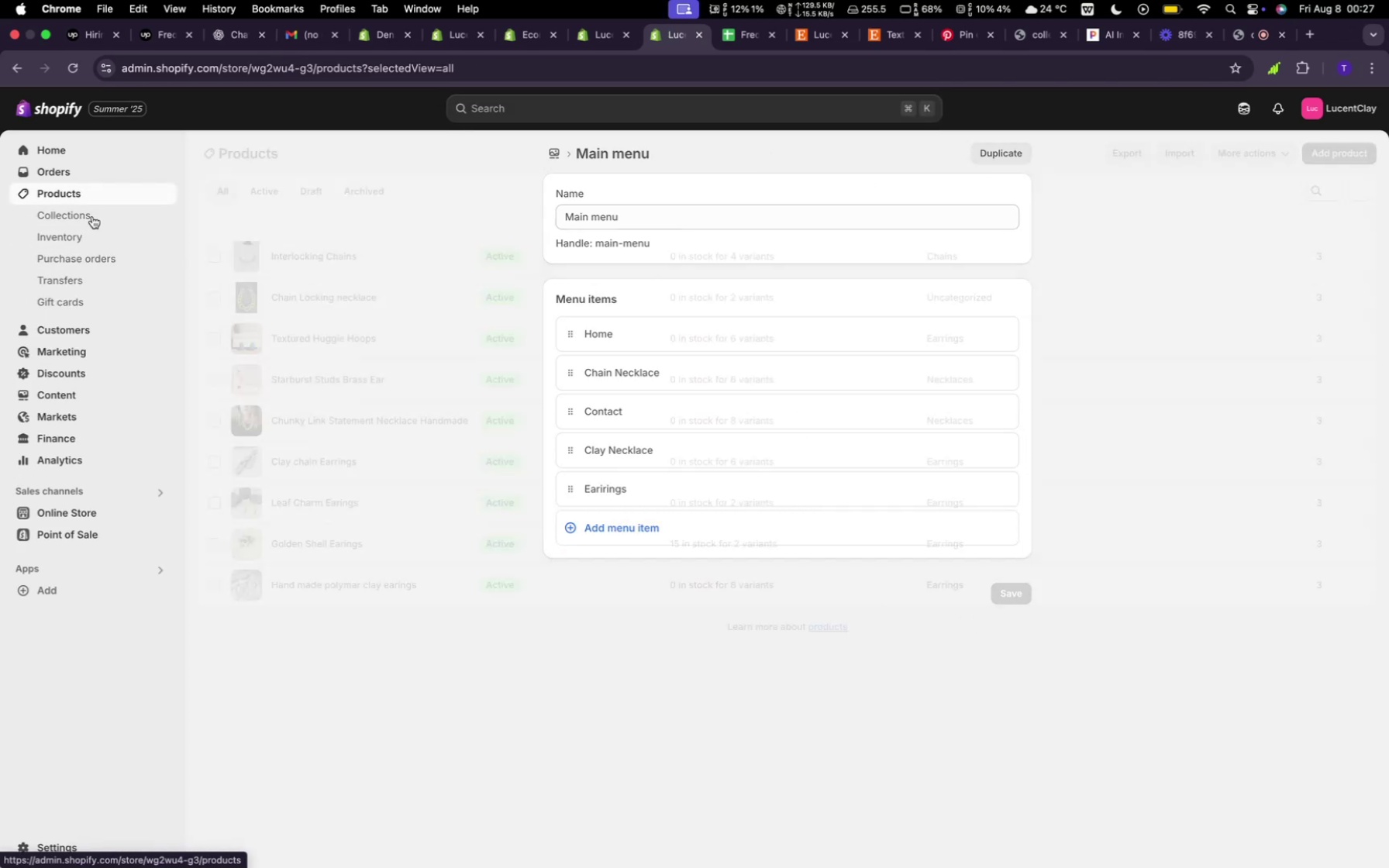 
left_click([82, 224])
 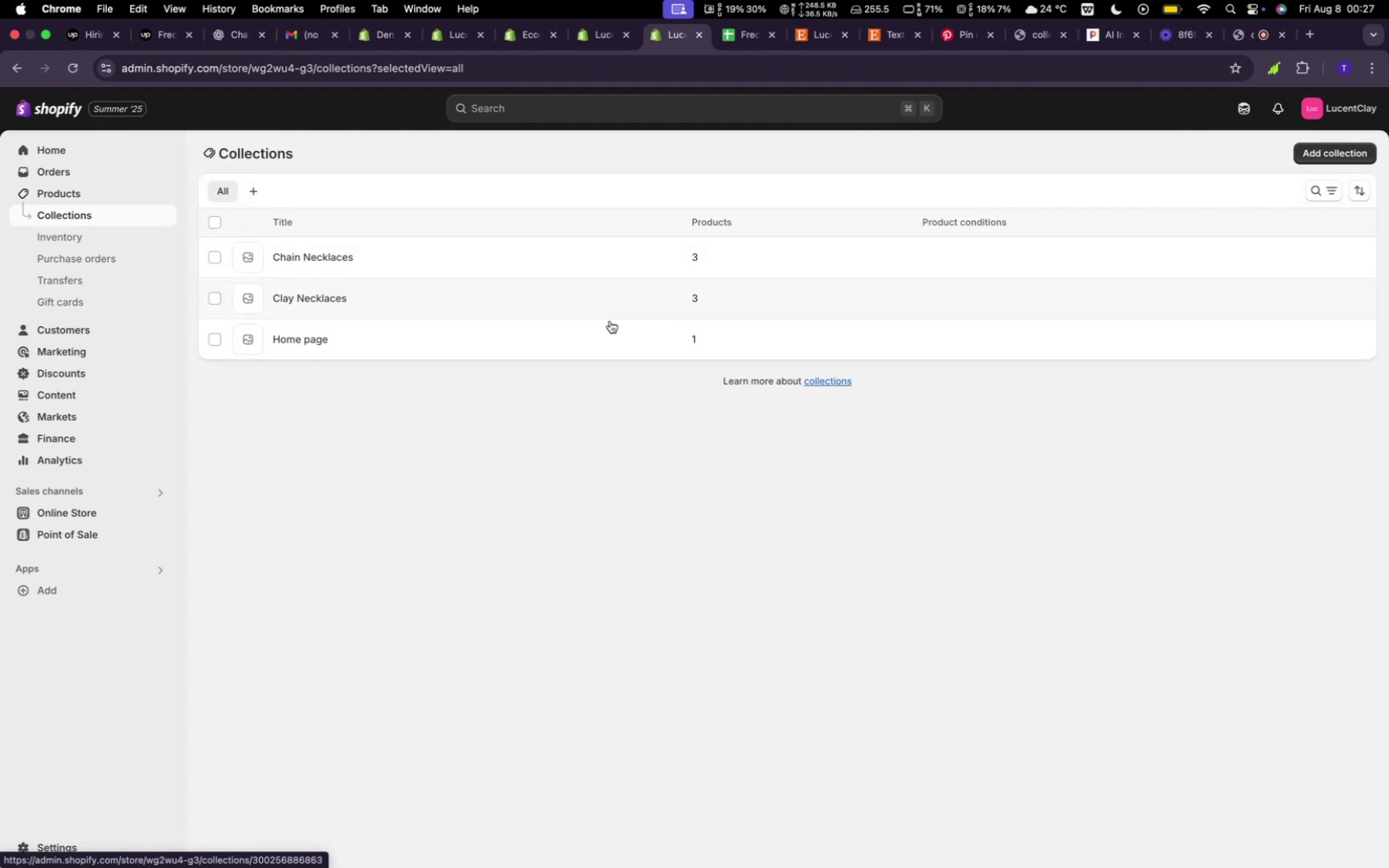 
wait(7.51)
 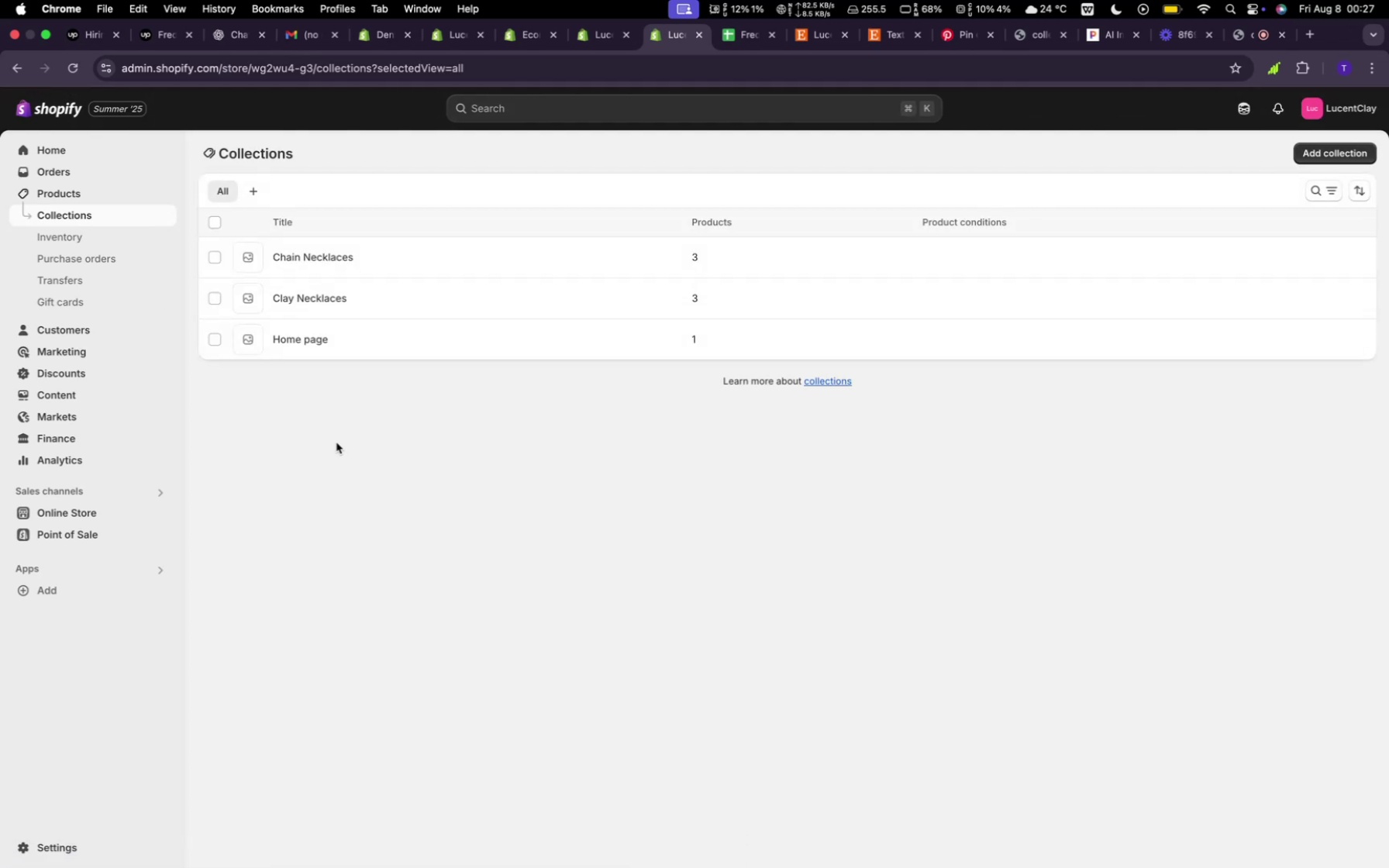 
left_click([1316, 147])
 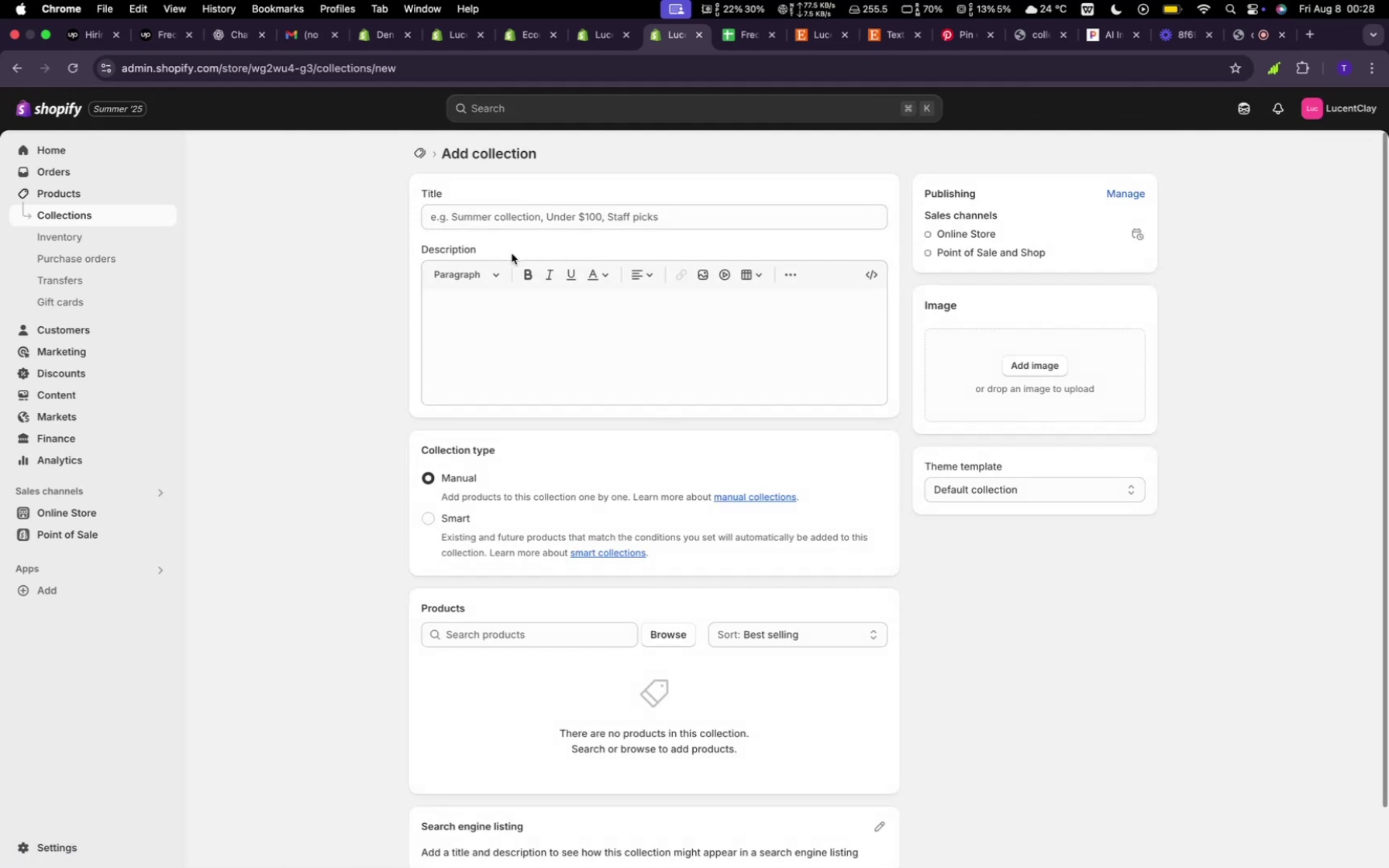 
type(Earringd)
key(Backspace)
type(s)
 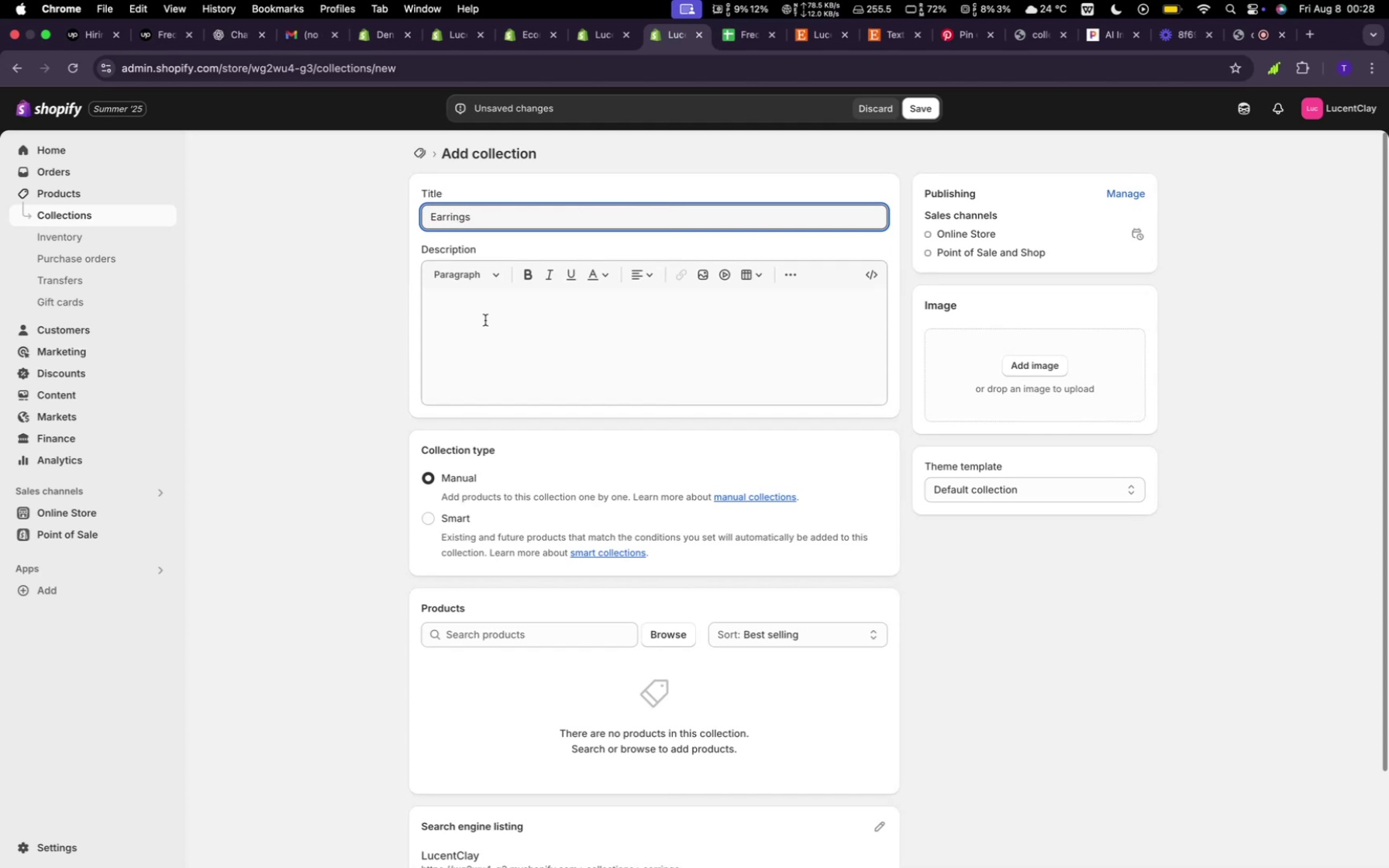 
left_click([489, 346])
 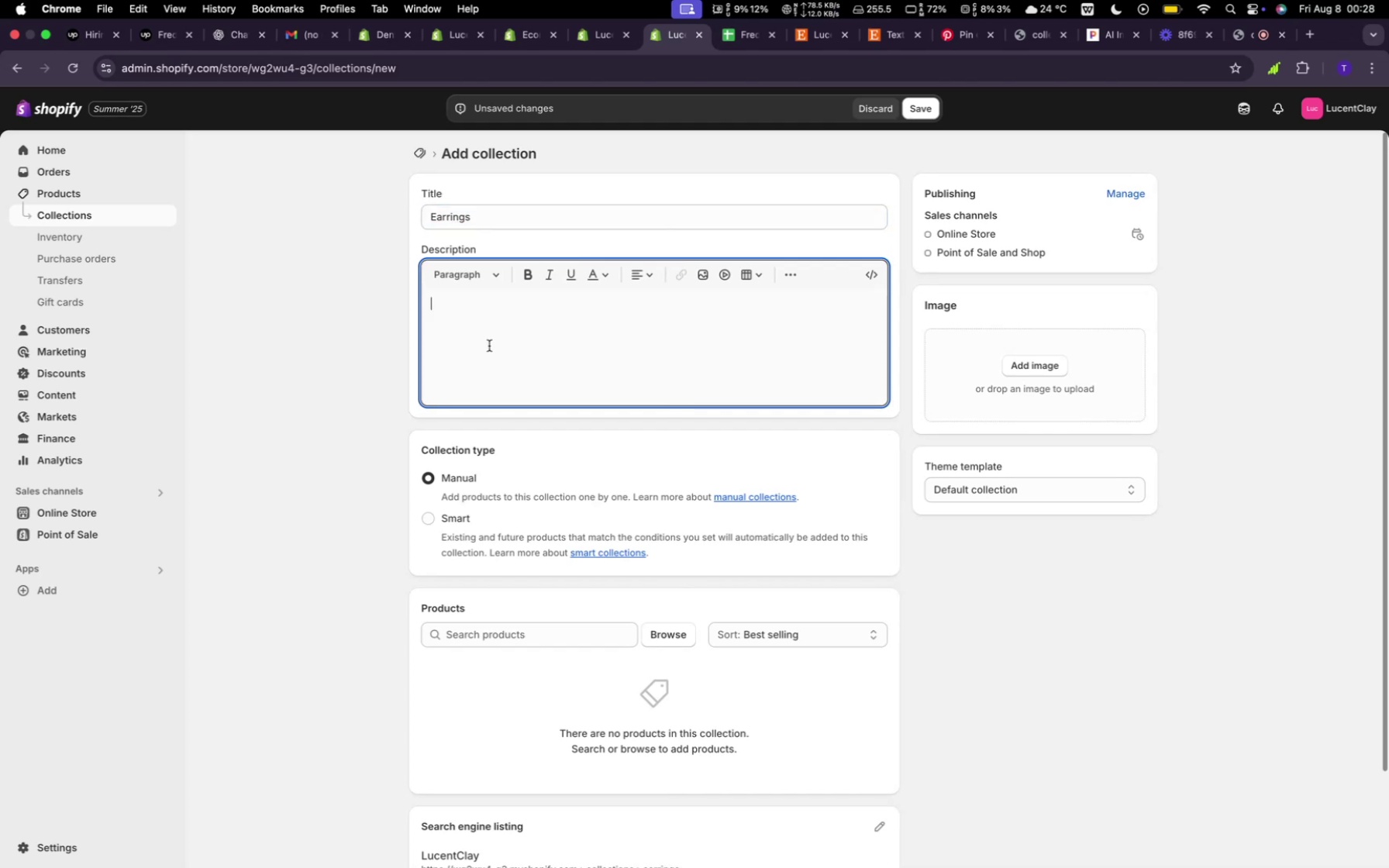 
type(BEautifu)
key(Backspace)
key(Backspace)
key(Backspace)
key(Backspace)
key(Backspace)
key(Backspace)
key(Backspace)
type(eauto)
key(Backspace)
type(iful Earing piece)
 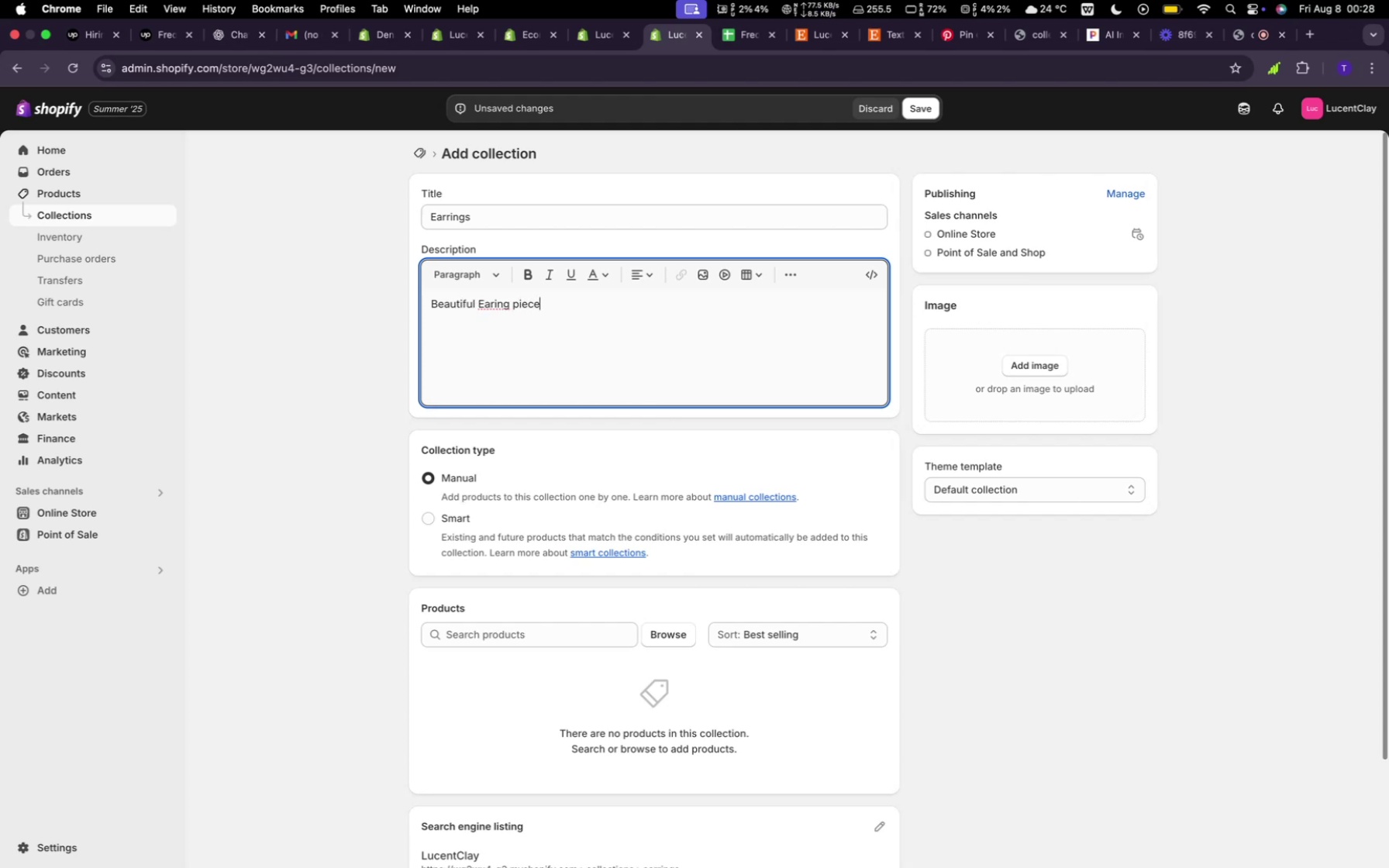 
key(R)
 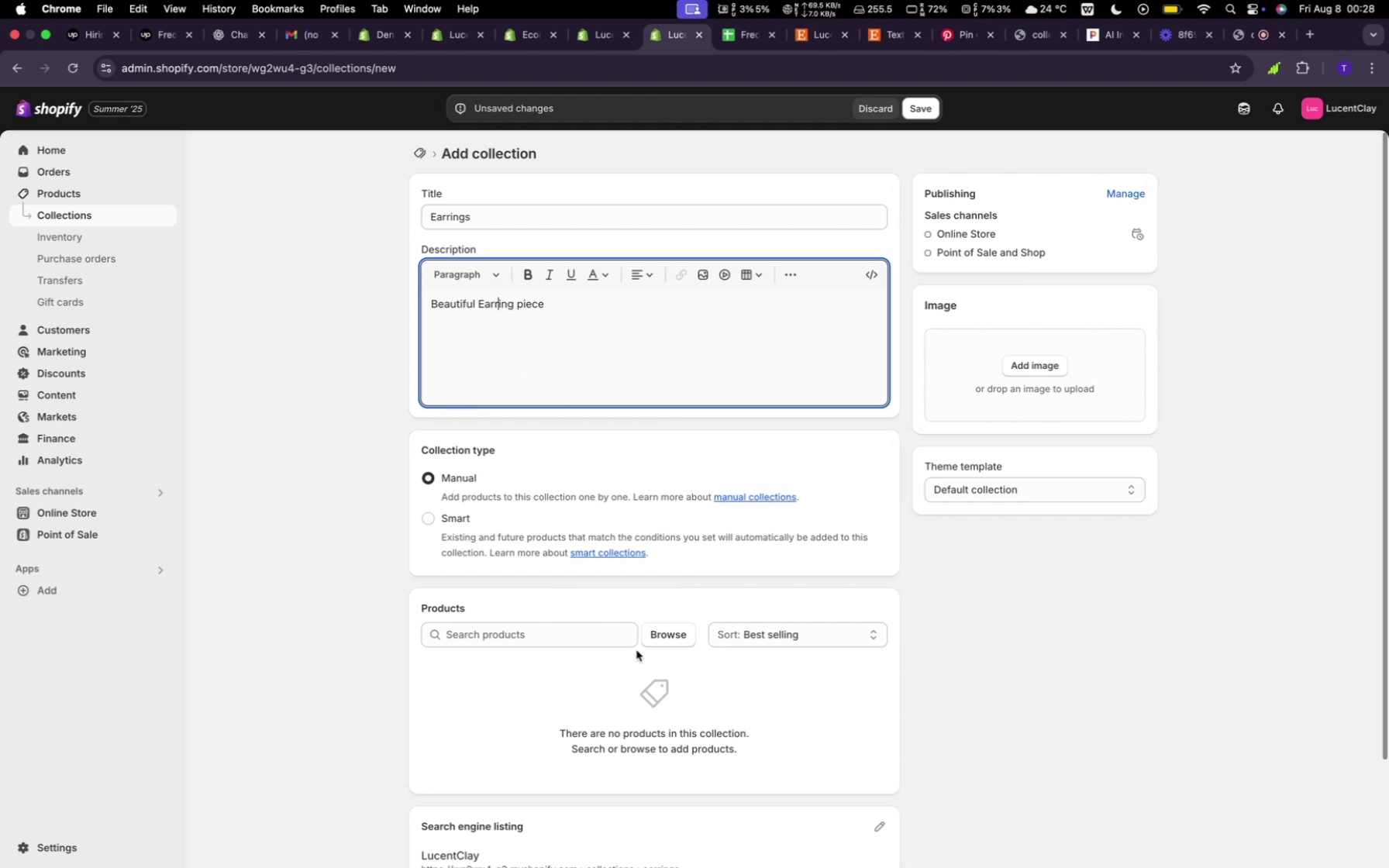 
left_click([664, 636])
 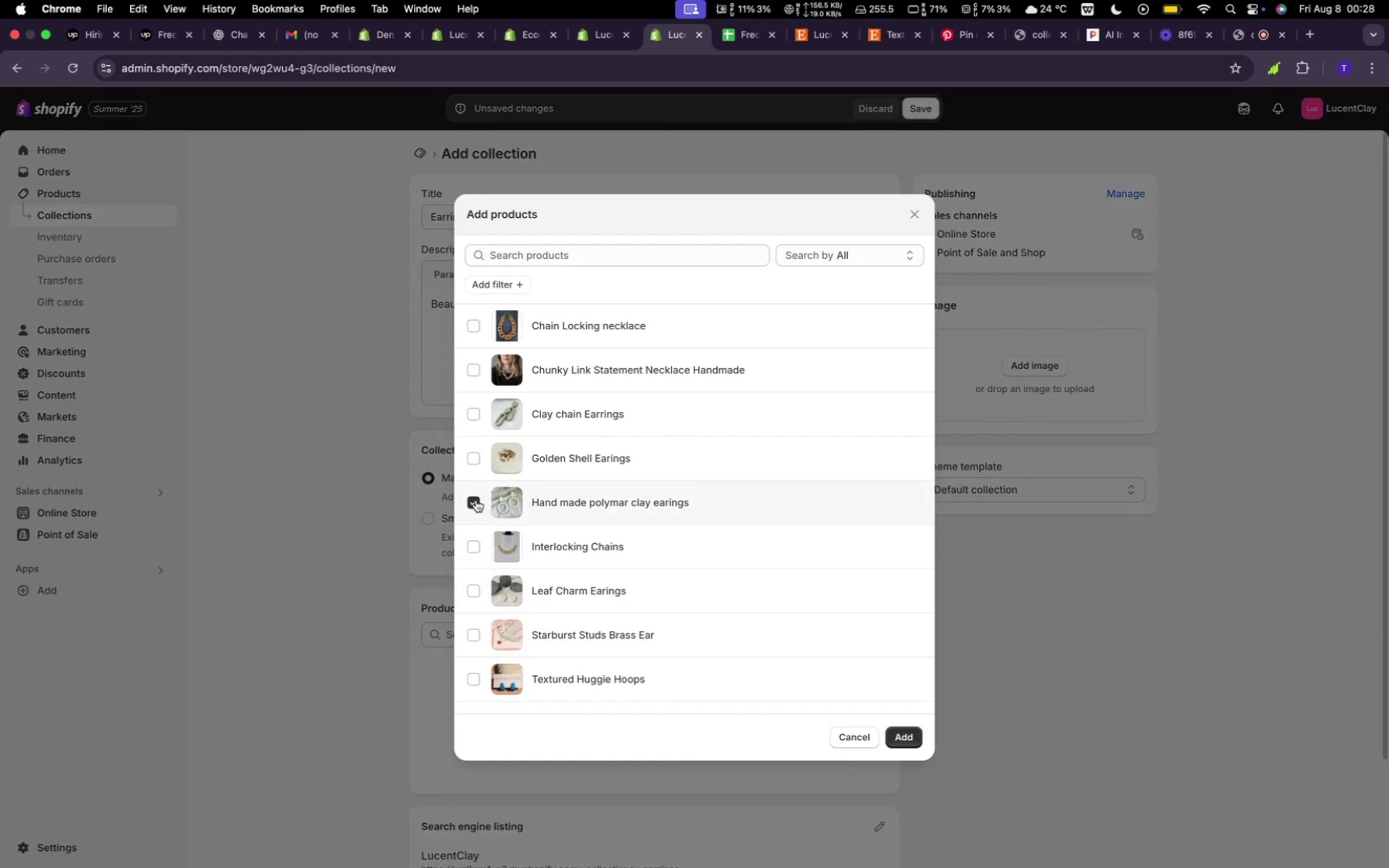 
left_click([469, 415])
 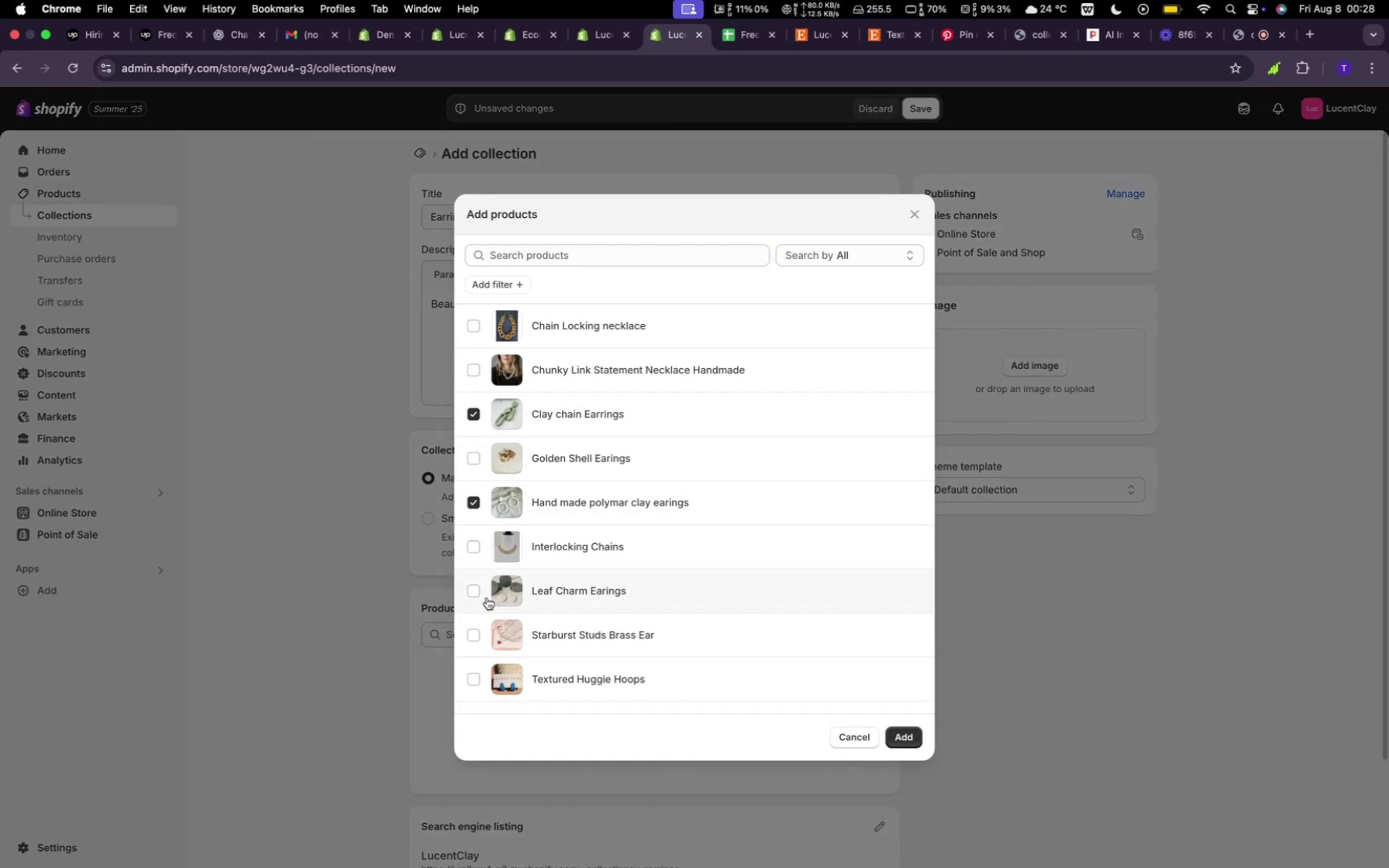 
left_click([479, 587])
 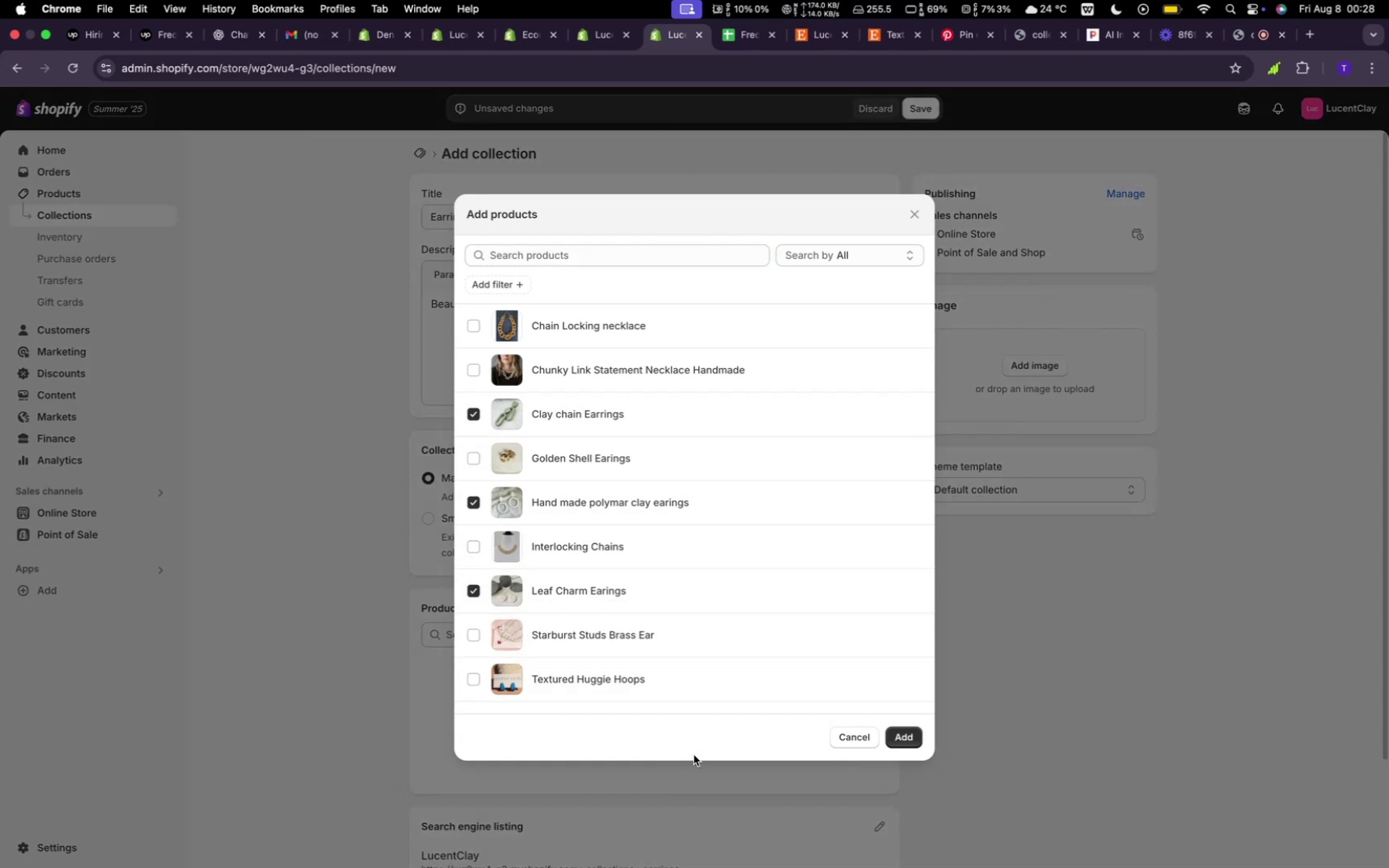 
left_click([912, 743])
 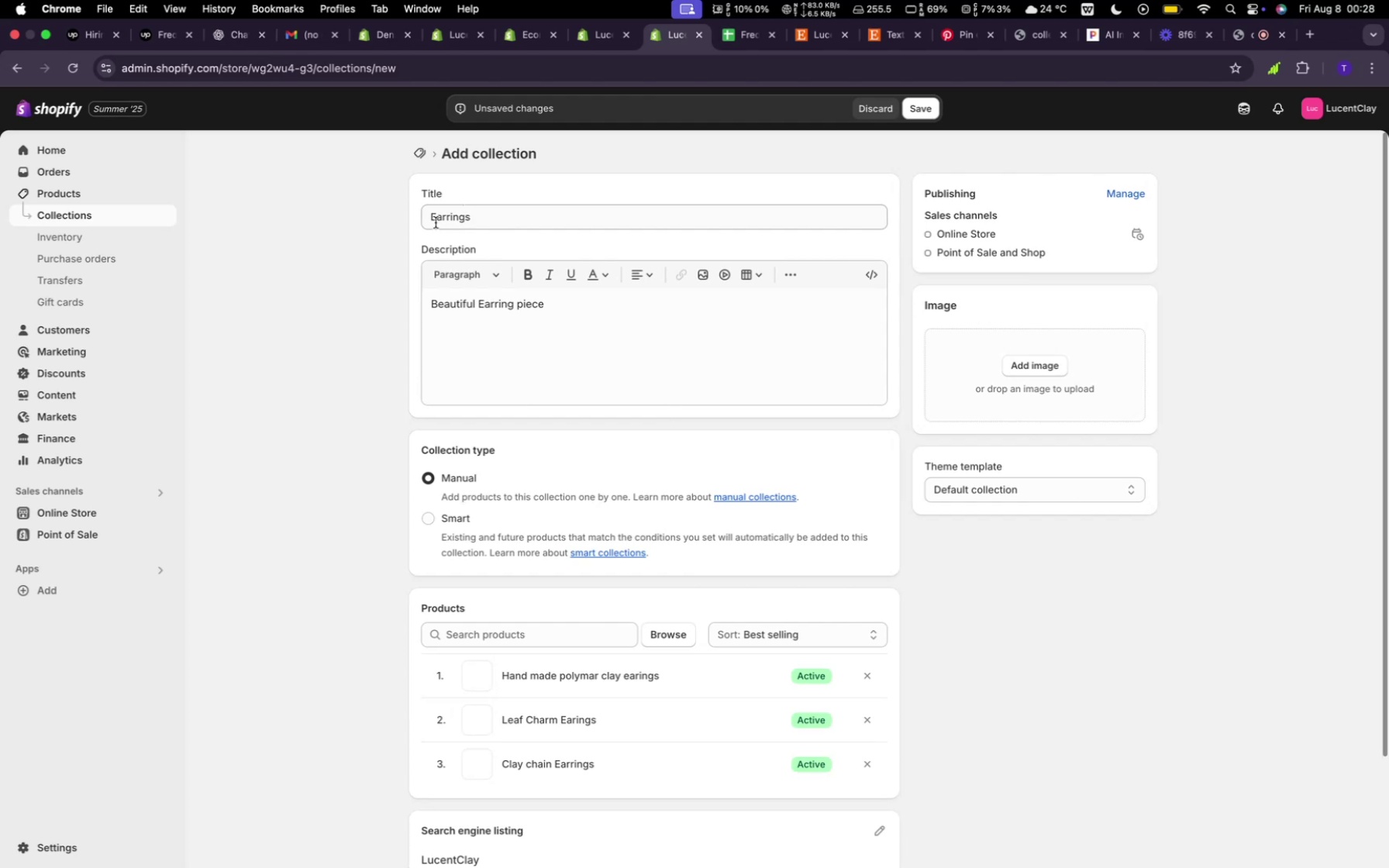 
left_click([433, 218])
 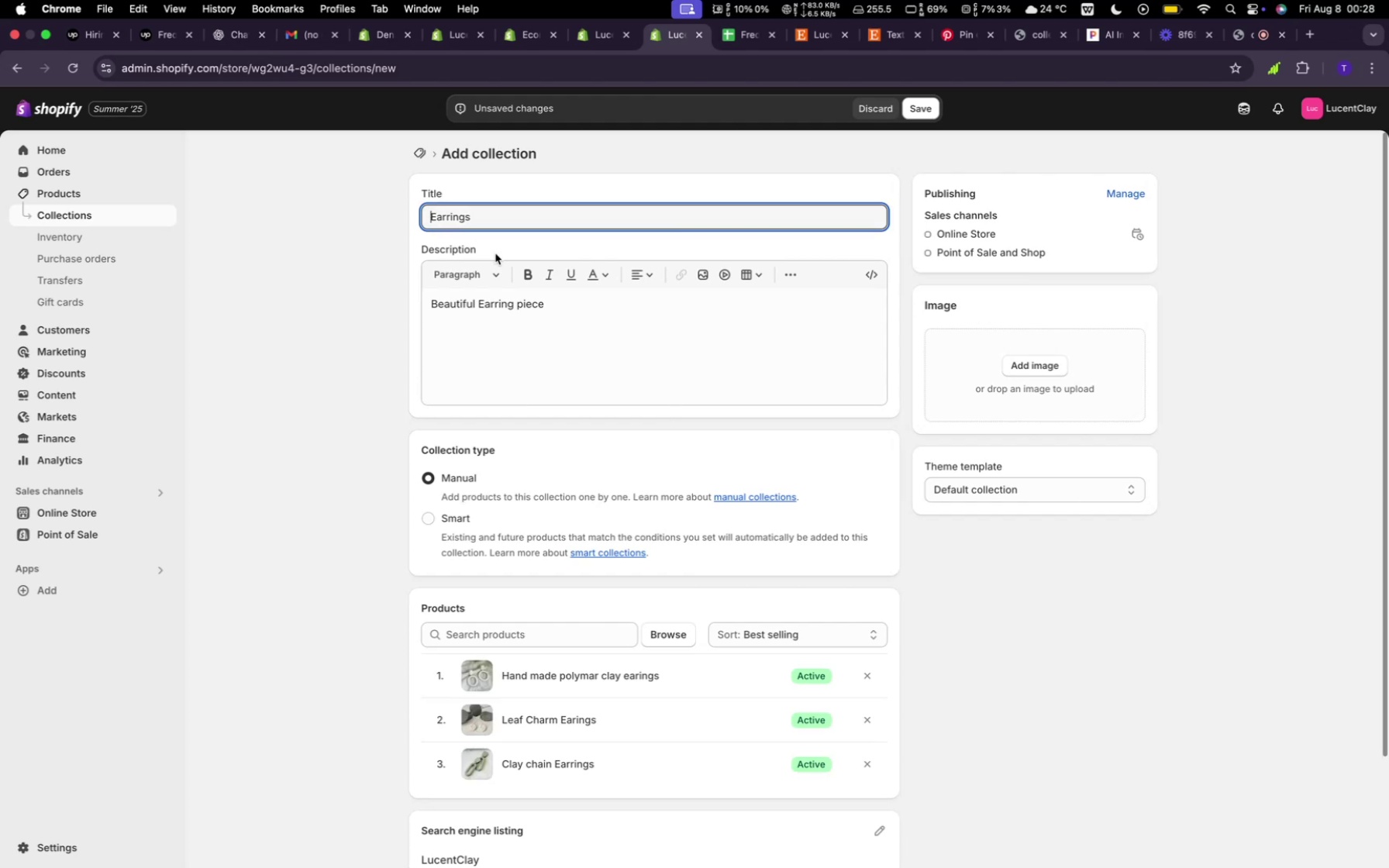 
type(Clay )
 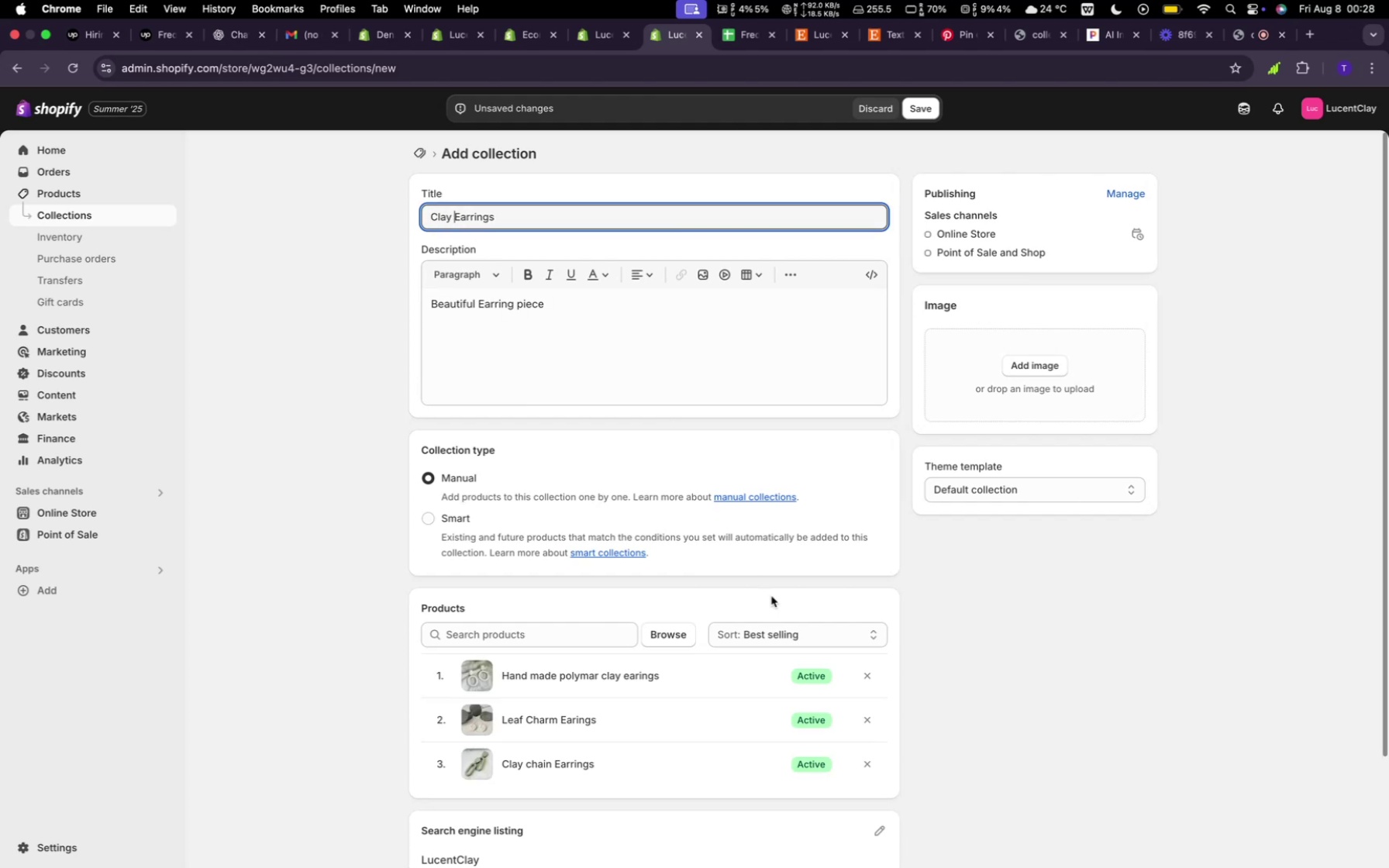 
scroll: coordinate [772, 598], scroll_direction: down, amount: 55.0
 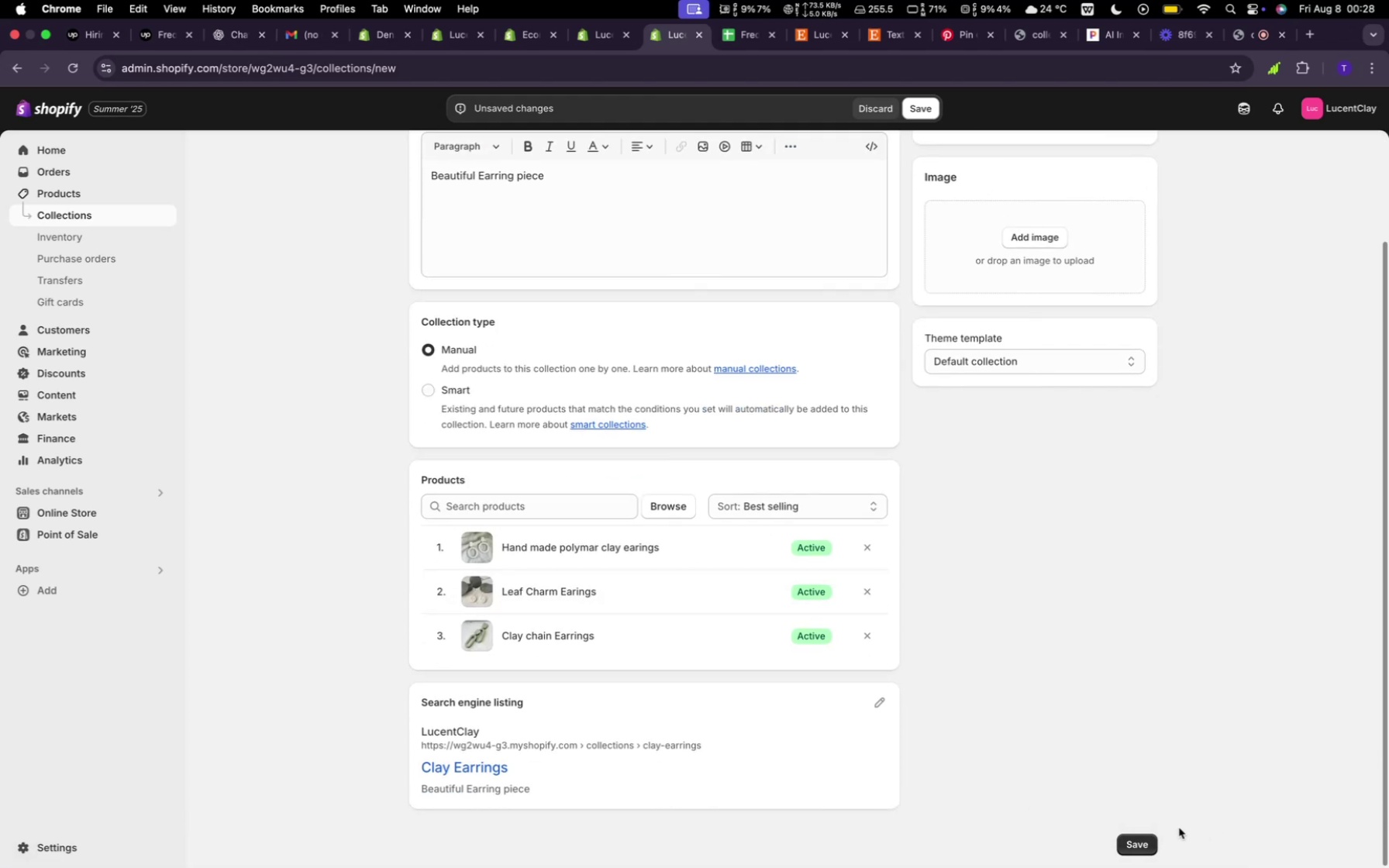 
left_click([1142, 841])
 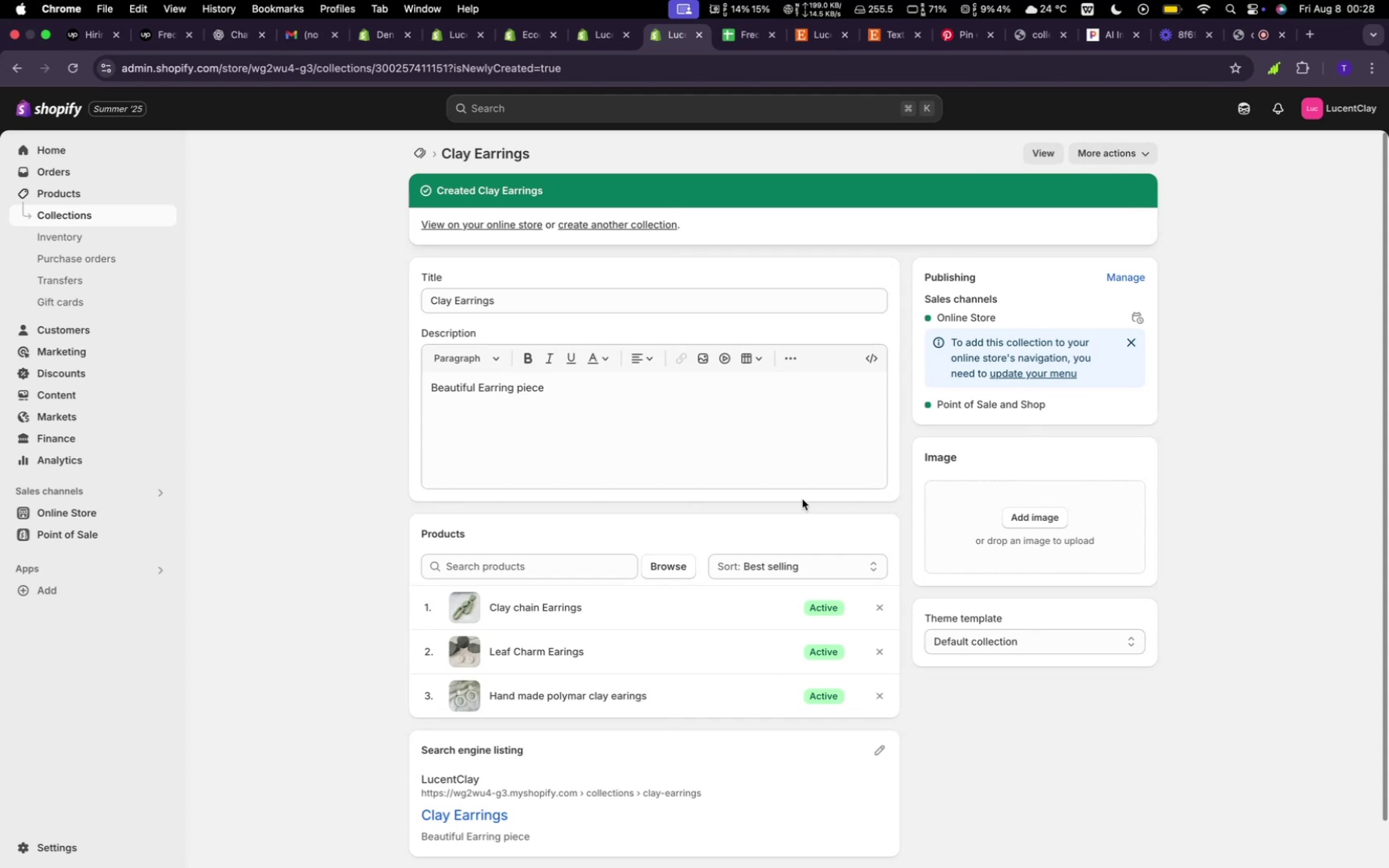 
wait(5.38)
 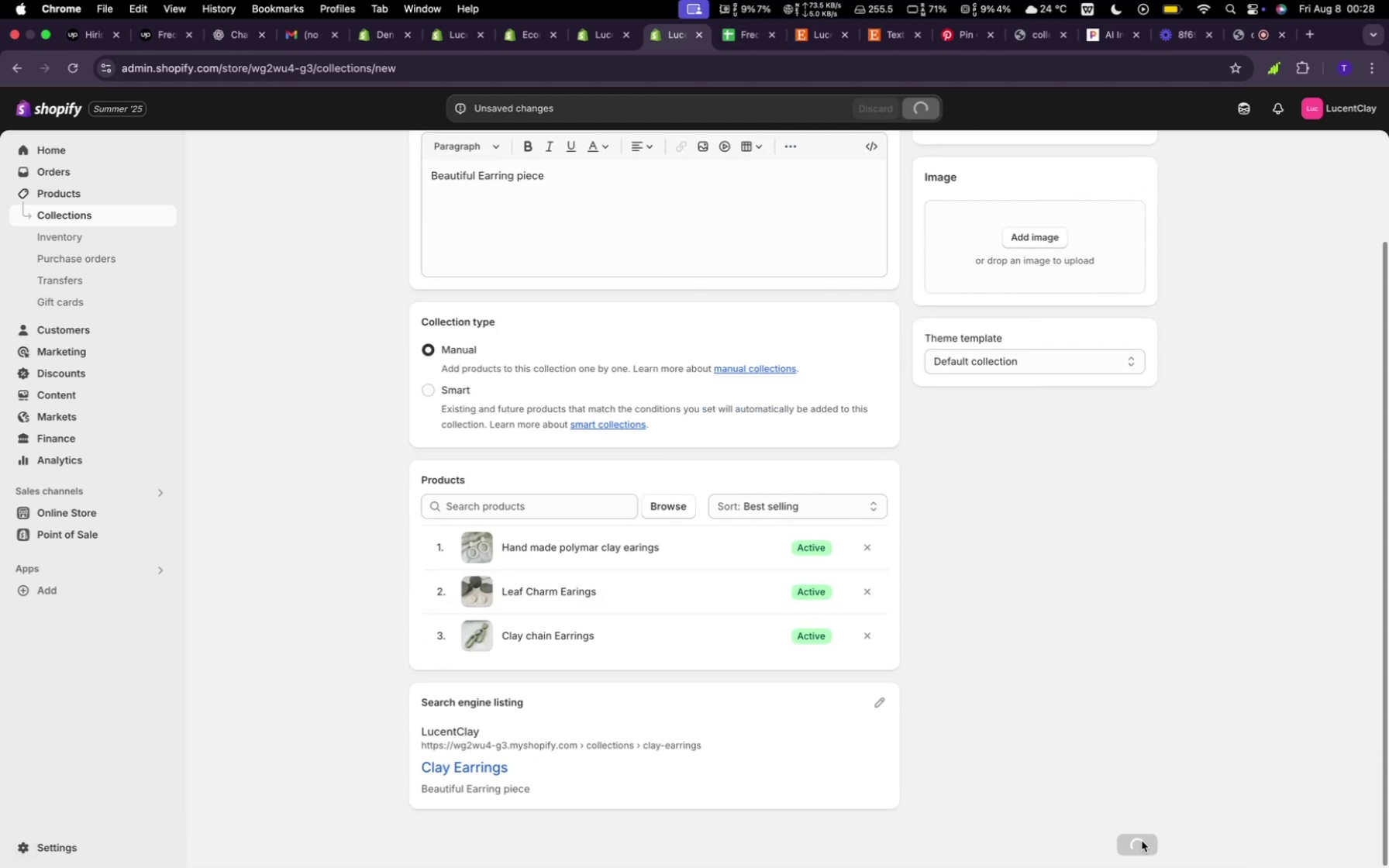 
scroll: coordinate [714, 454], scroll_direction: down, amount: 10.0
 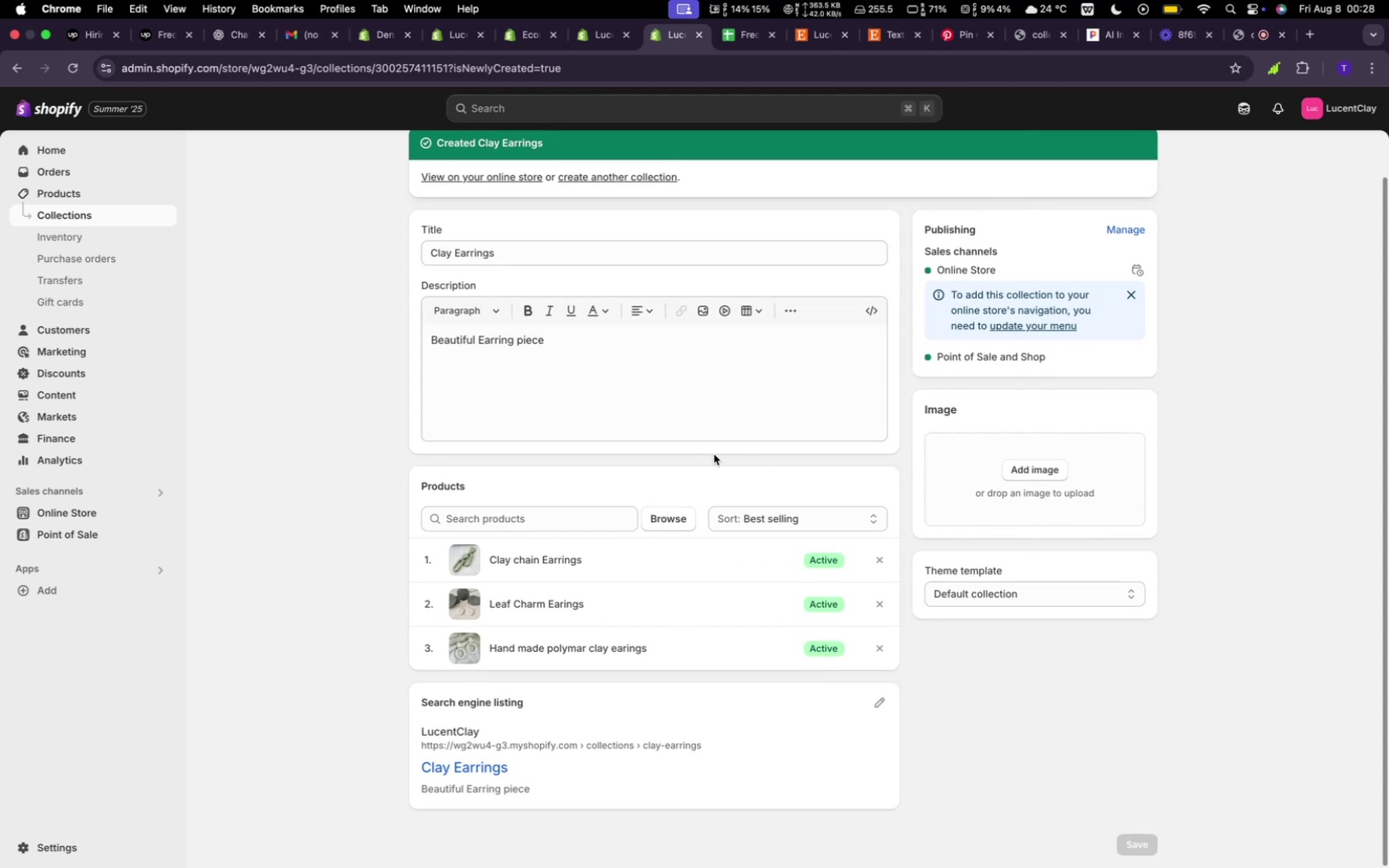 
left_click([714, 454])
 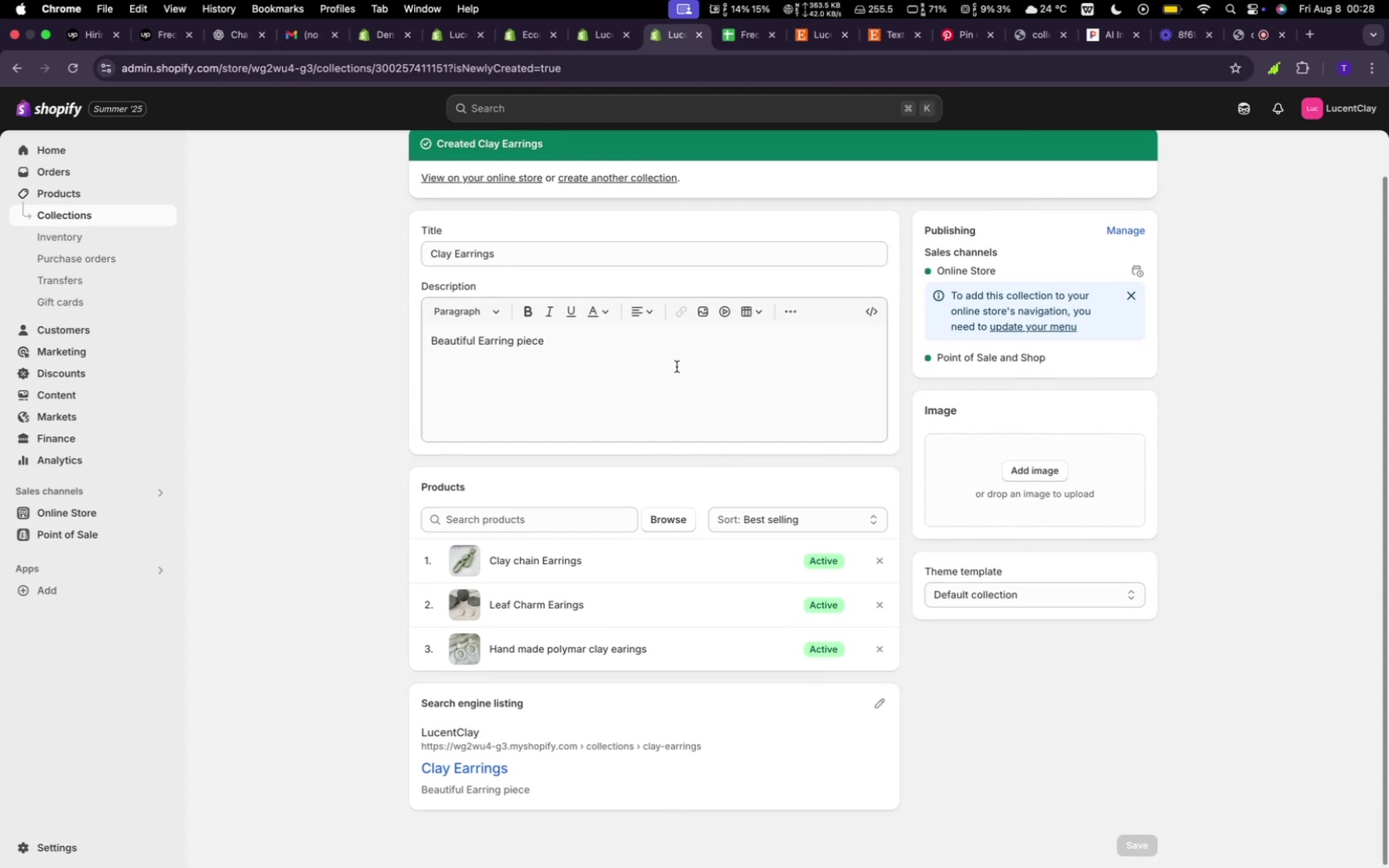 
scroll: coordinate [677, 367], scroll_direction: up, amount: 15.0
 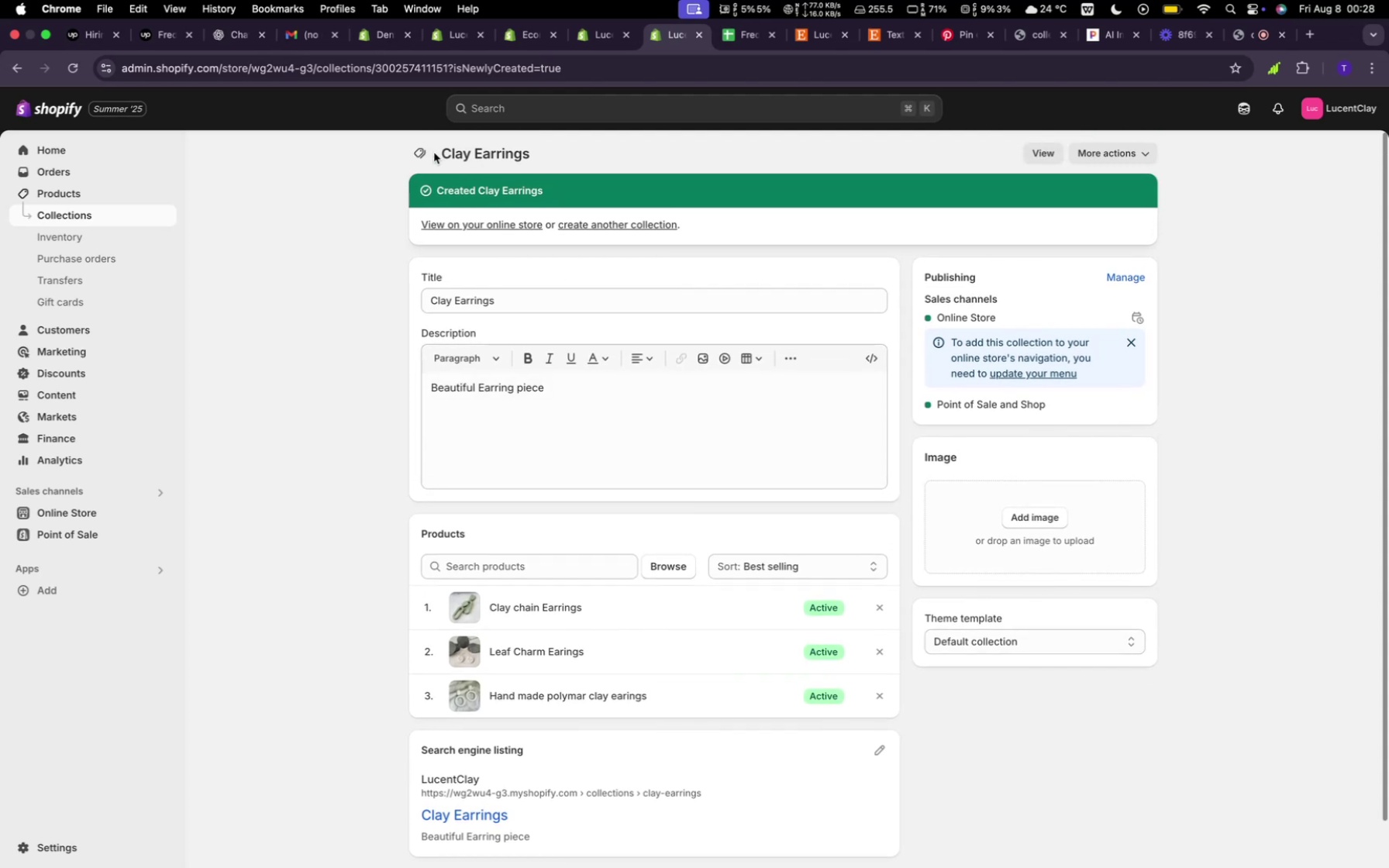 
left_click([420, 153])
 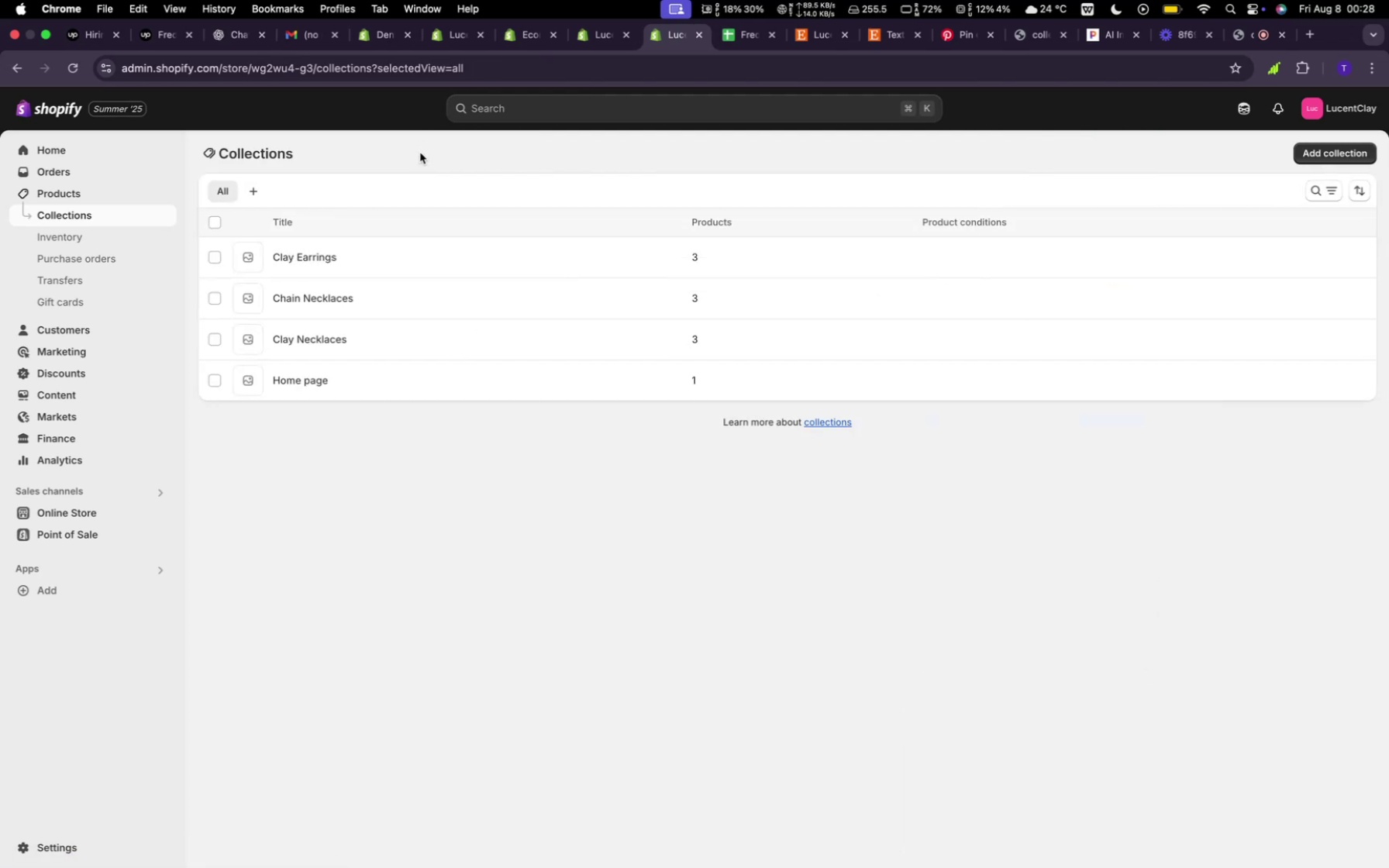 
wait(9.59)
 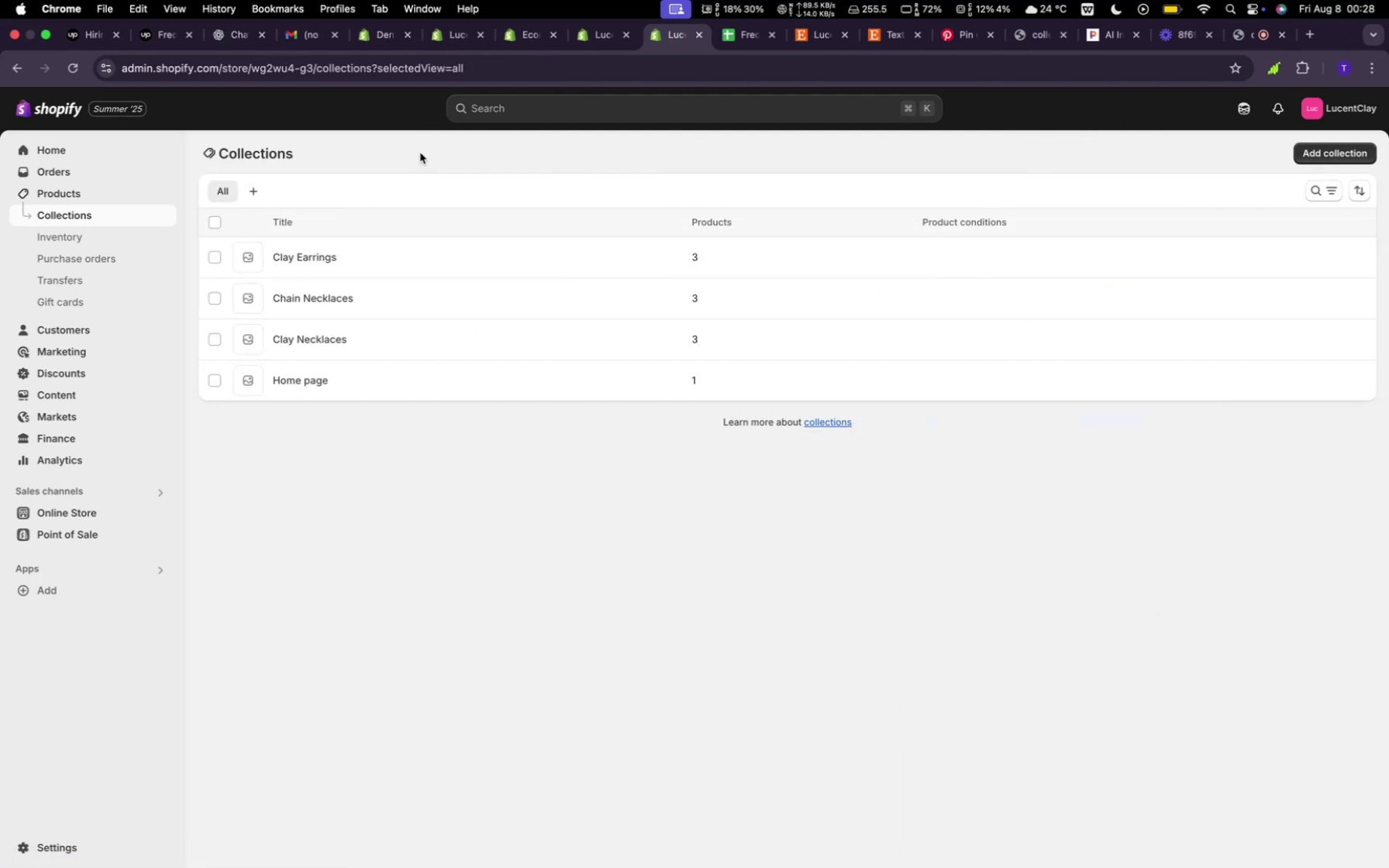 
left_click([1332, 153])
 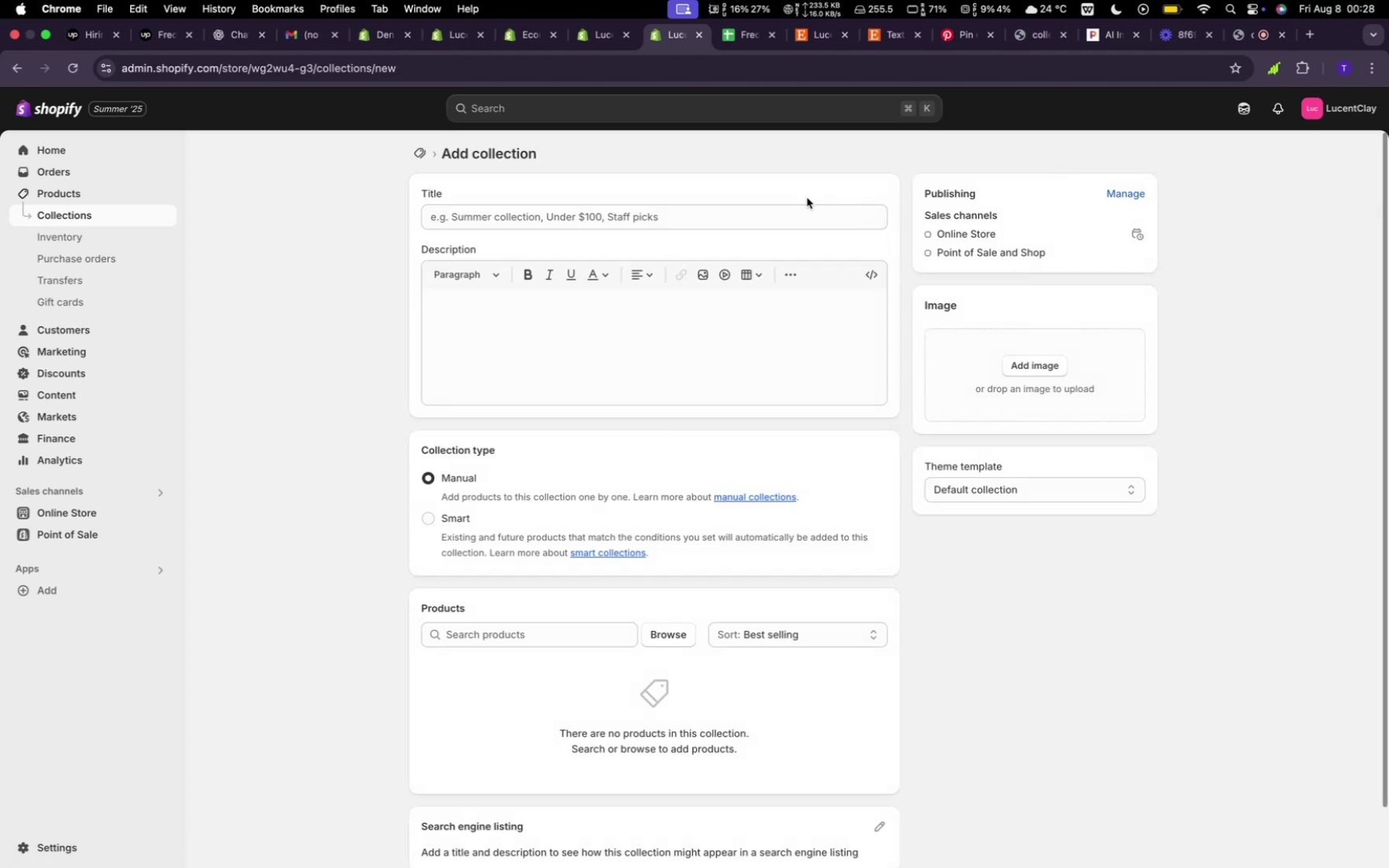 
left_click([608, 215])
 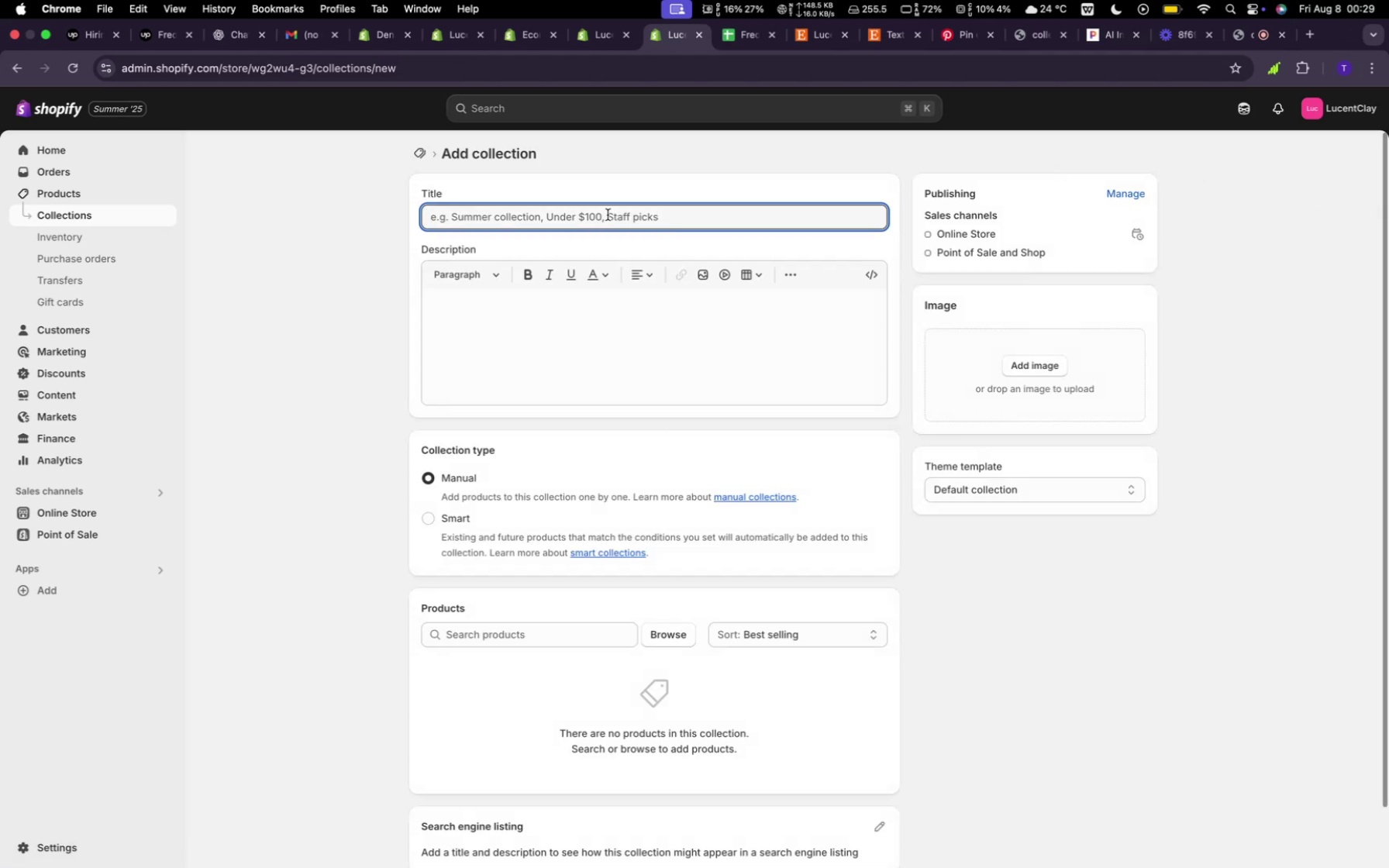 
type(Metal Gold Earings)
 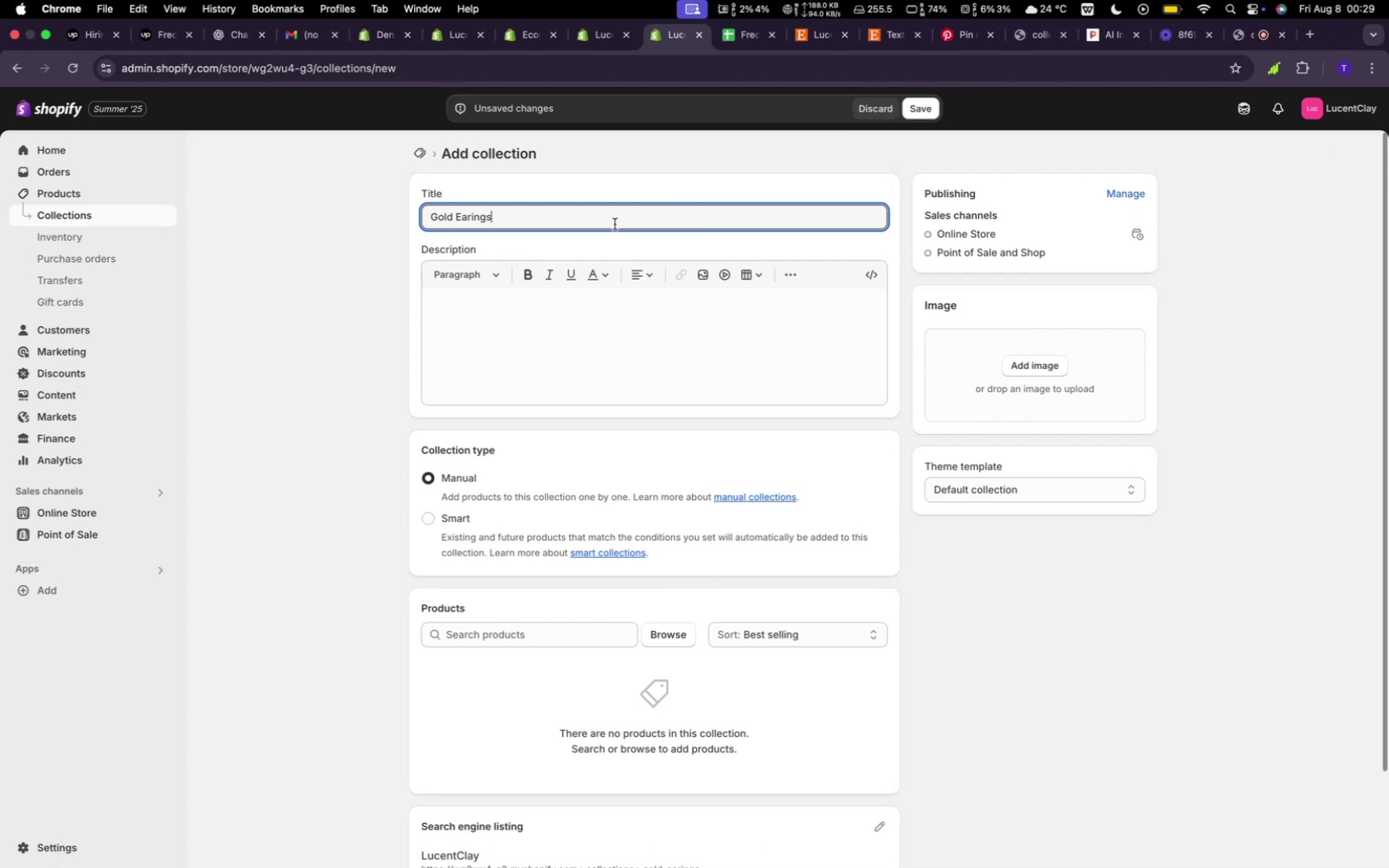 
 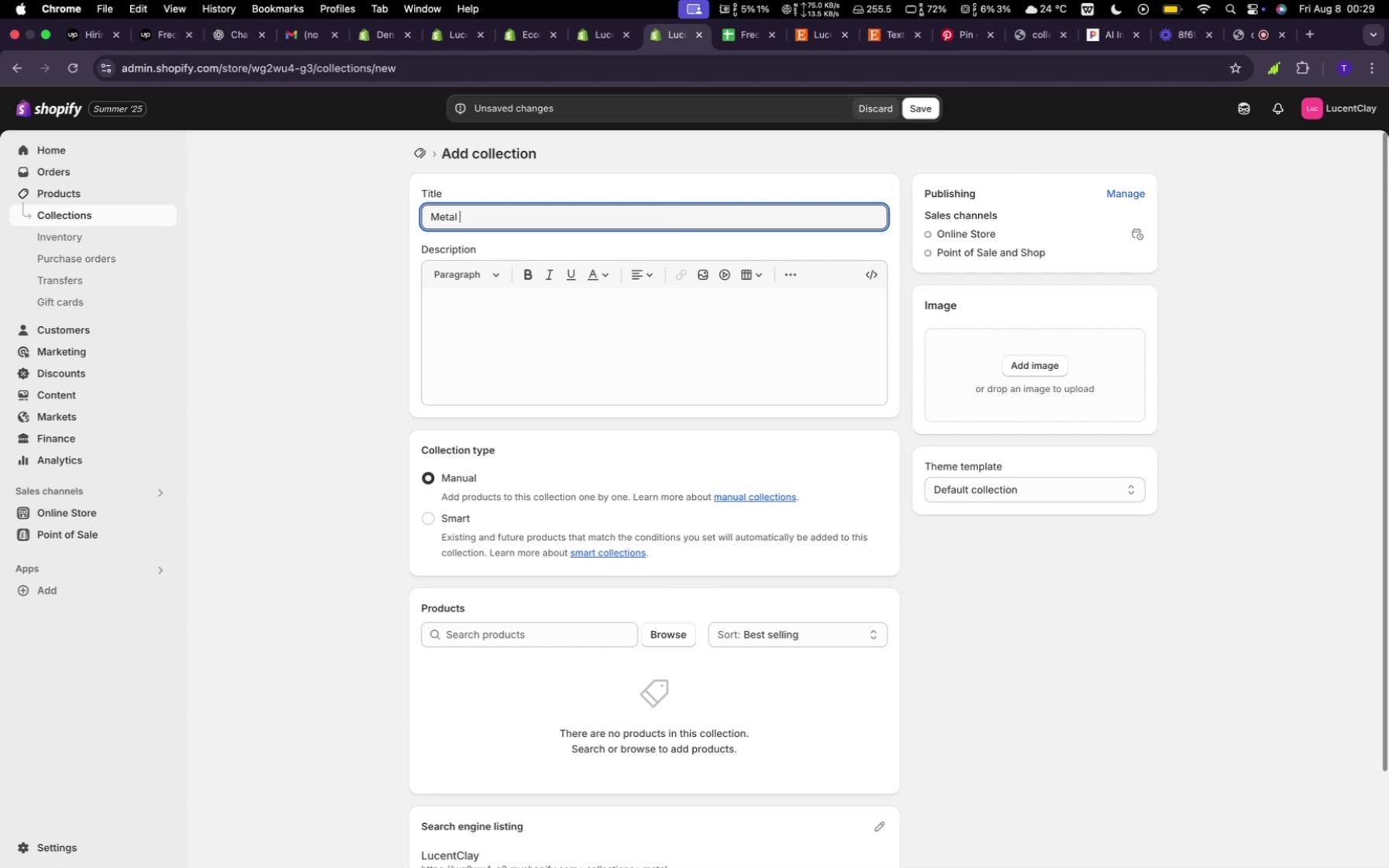 
hold_key(key=Backspace, duration=1.12)
 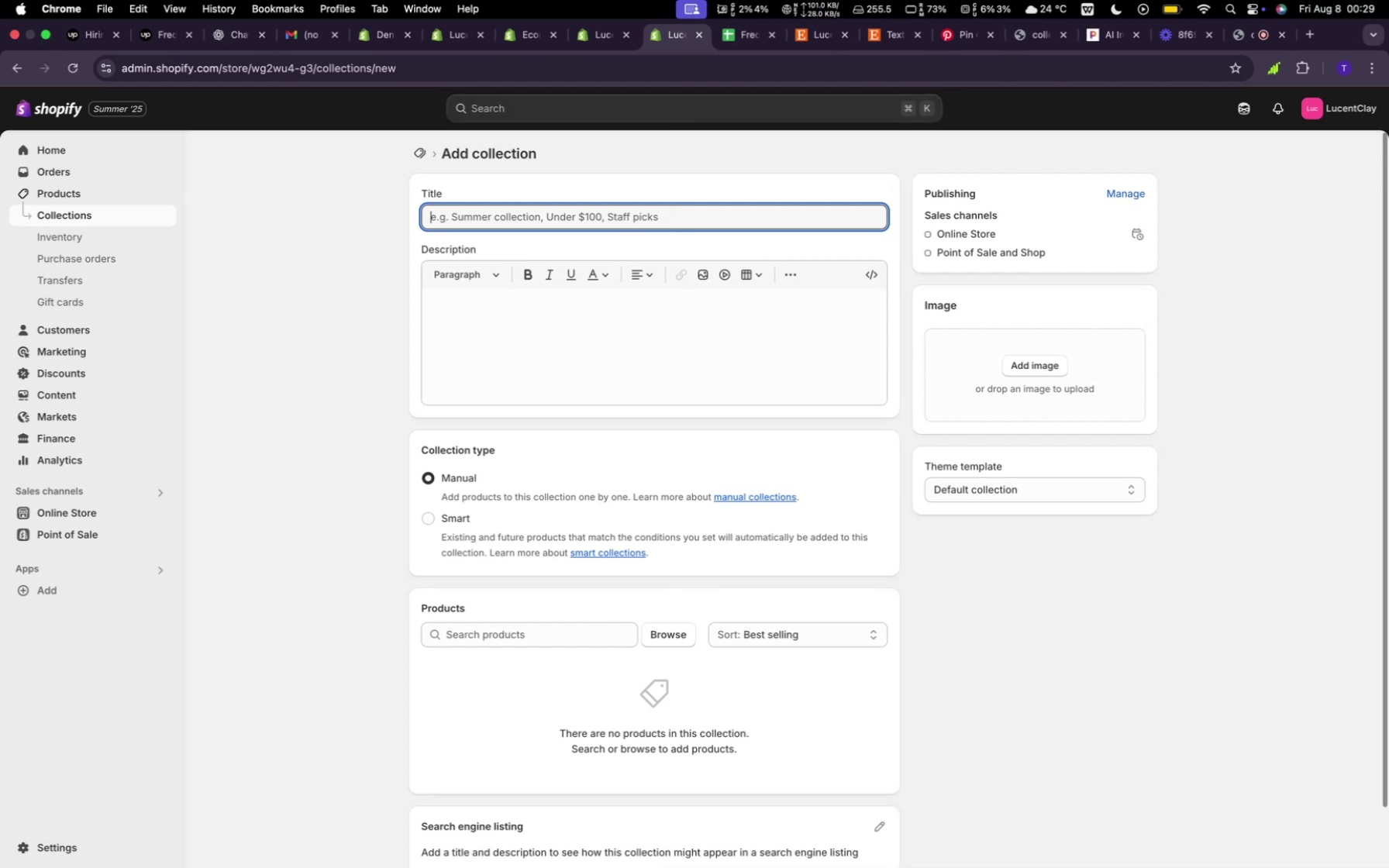 
left_click([521, 315])
 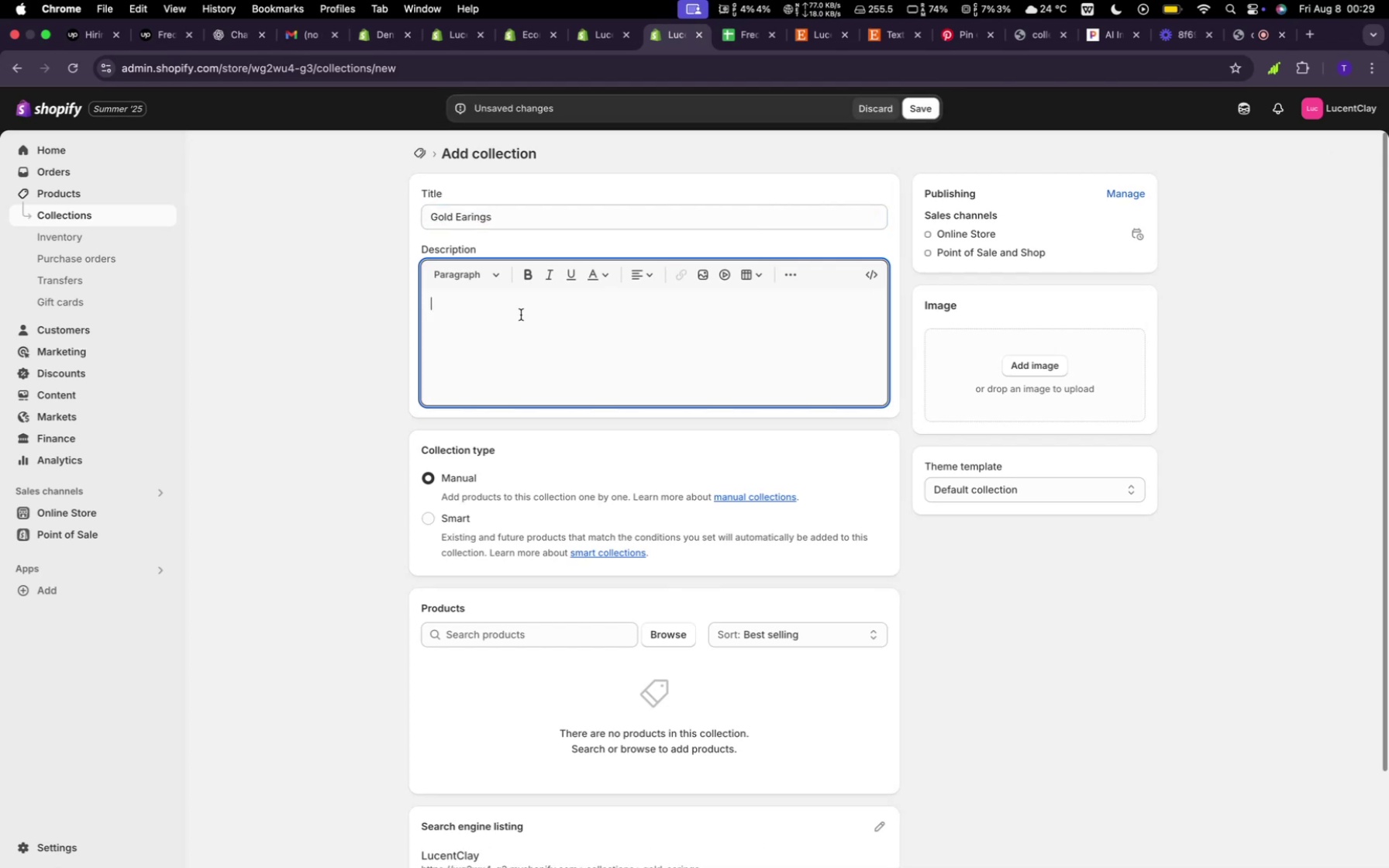 
type(Beauto)
key(Backspace)
type(iful Gold Earings)
 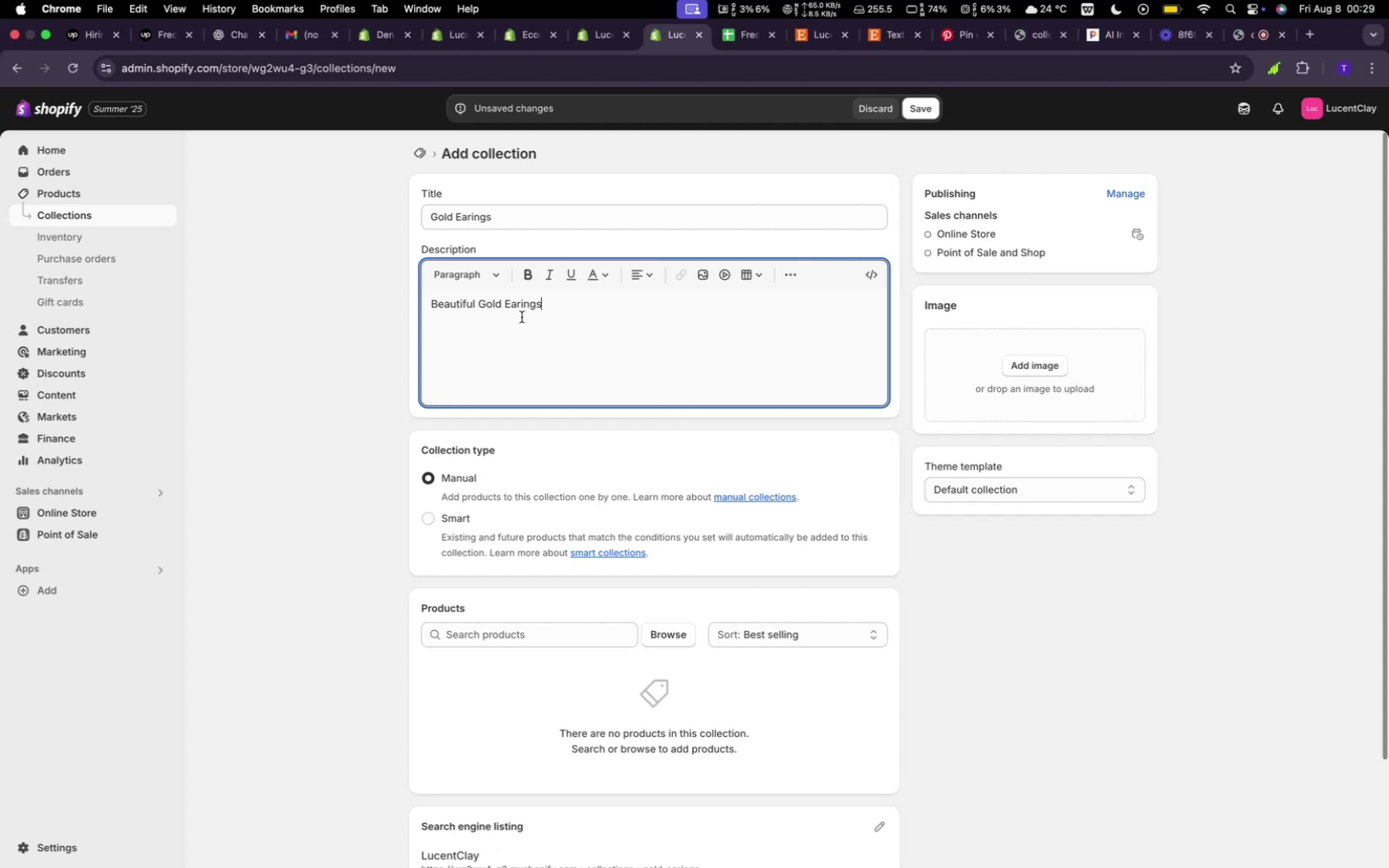 
left_click([672, 638])
 